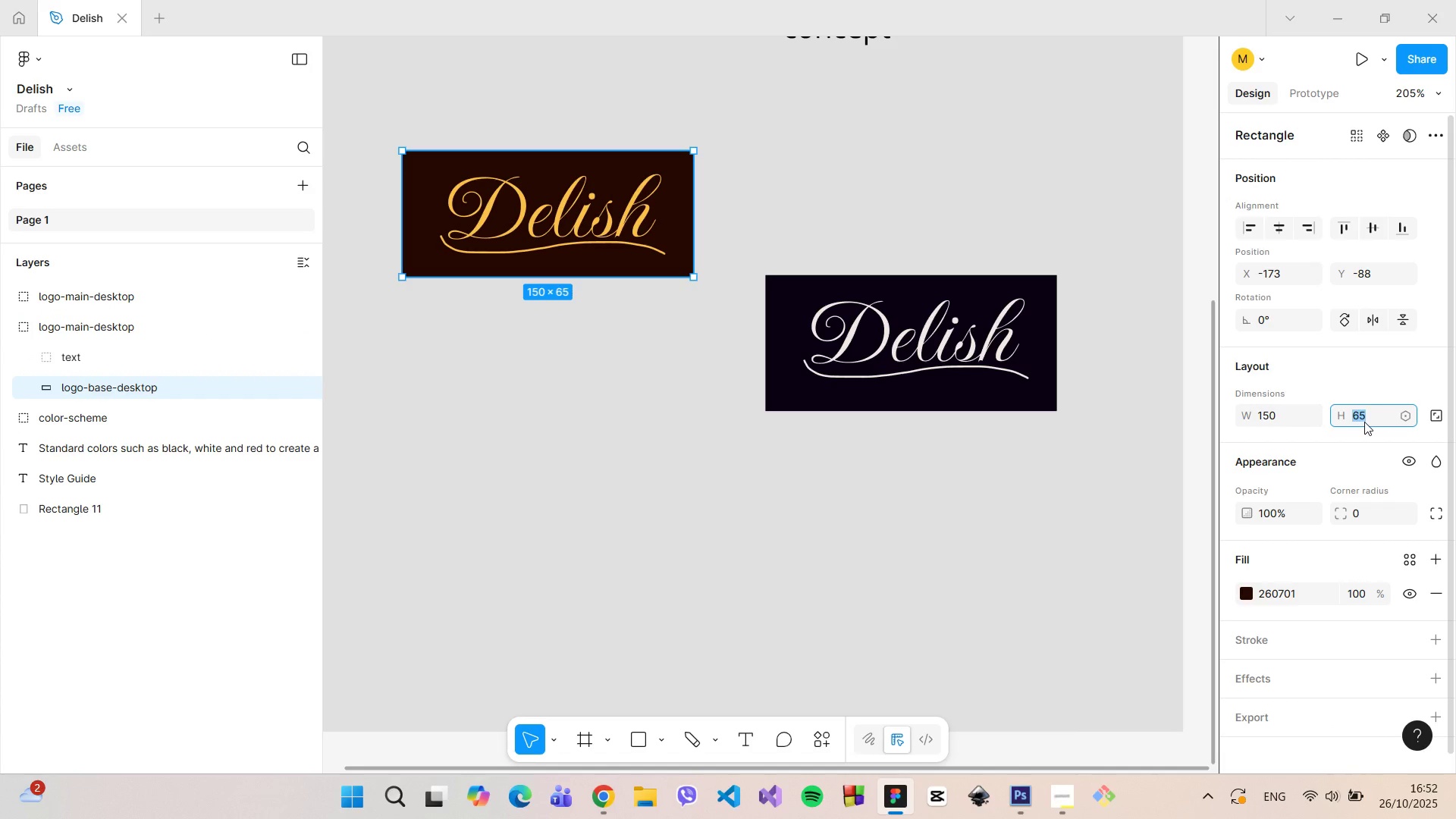 
type(60)
 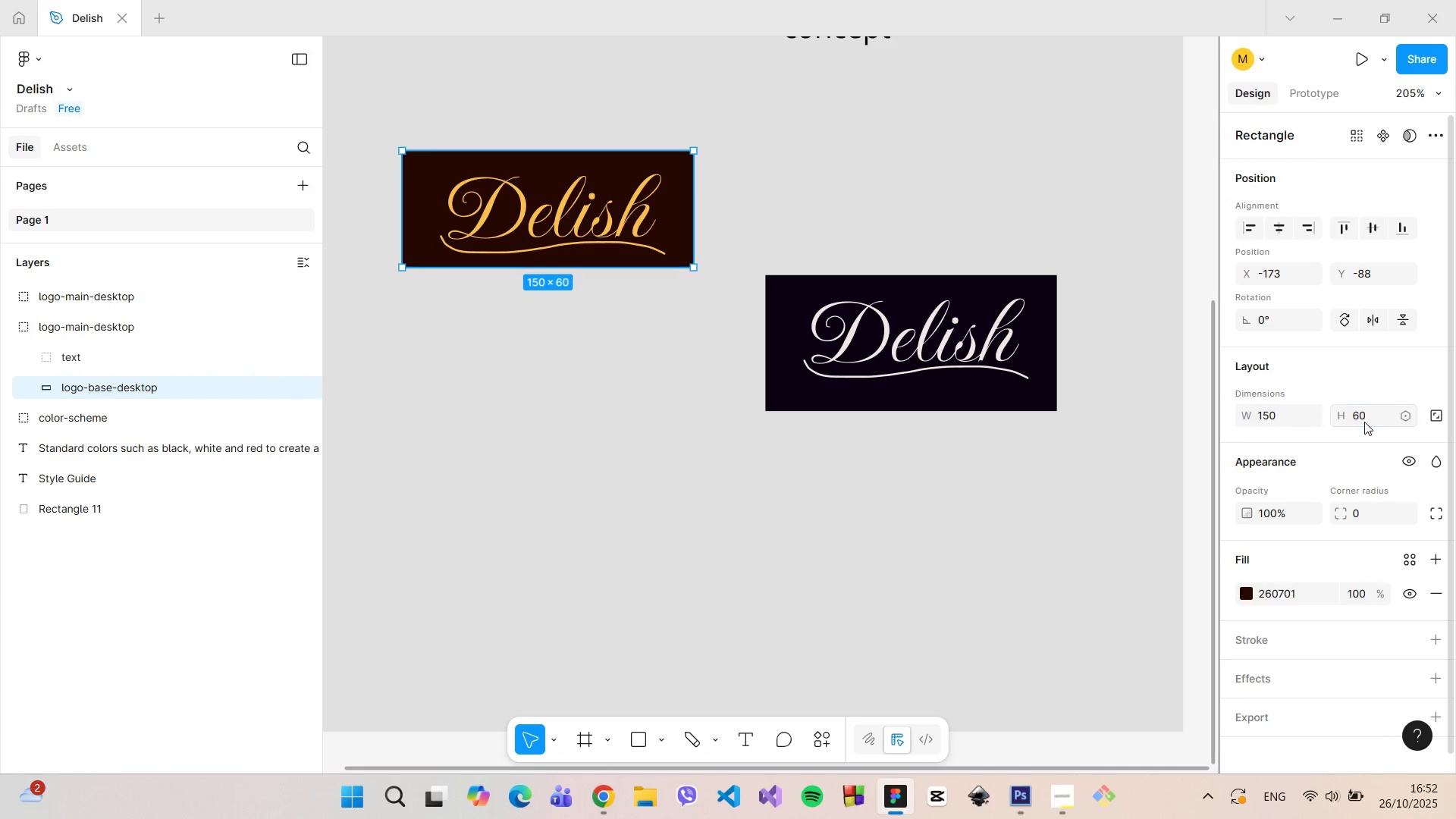 
key(Enter)
 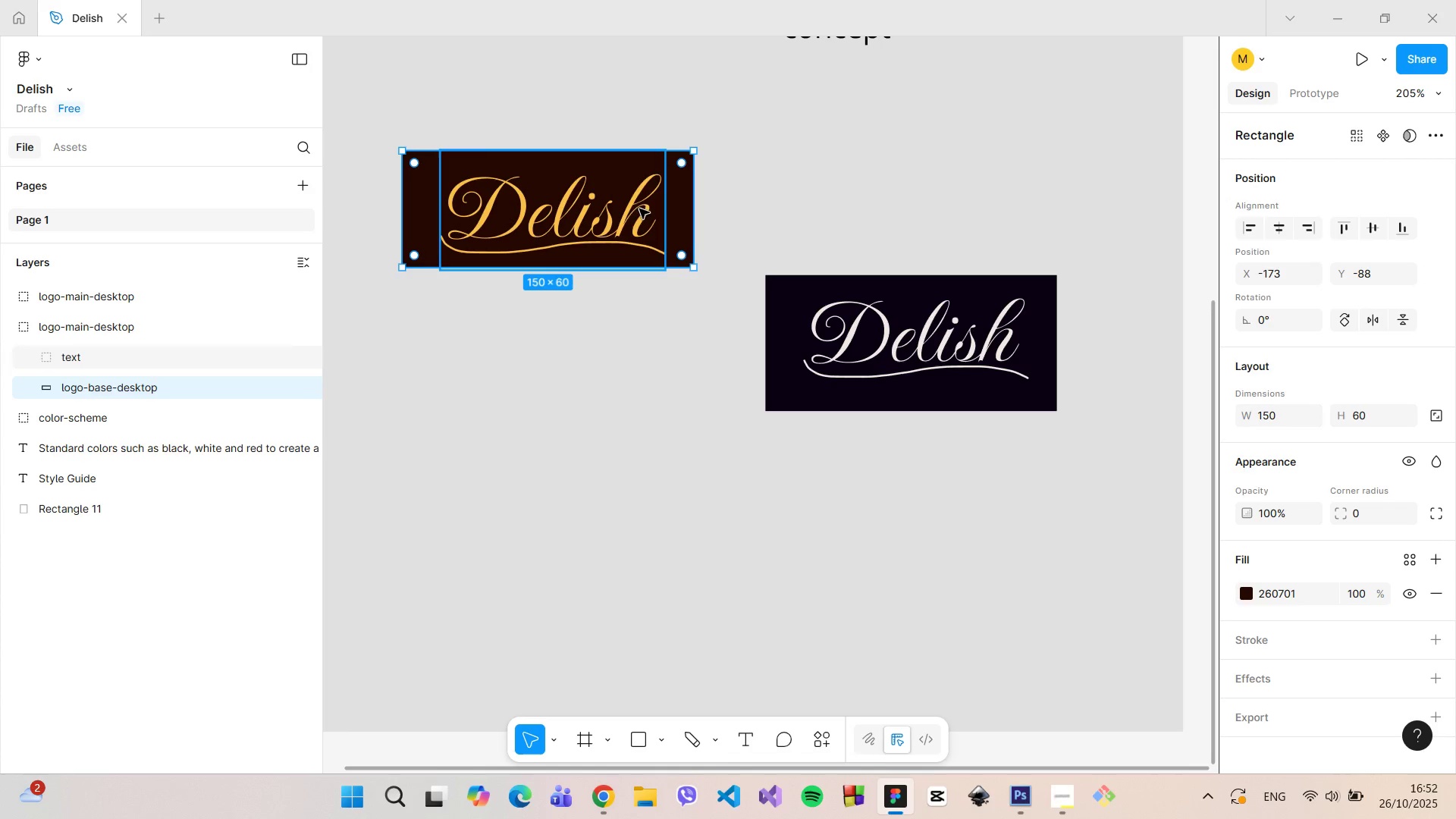 
left_click([635, 212])
 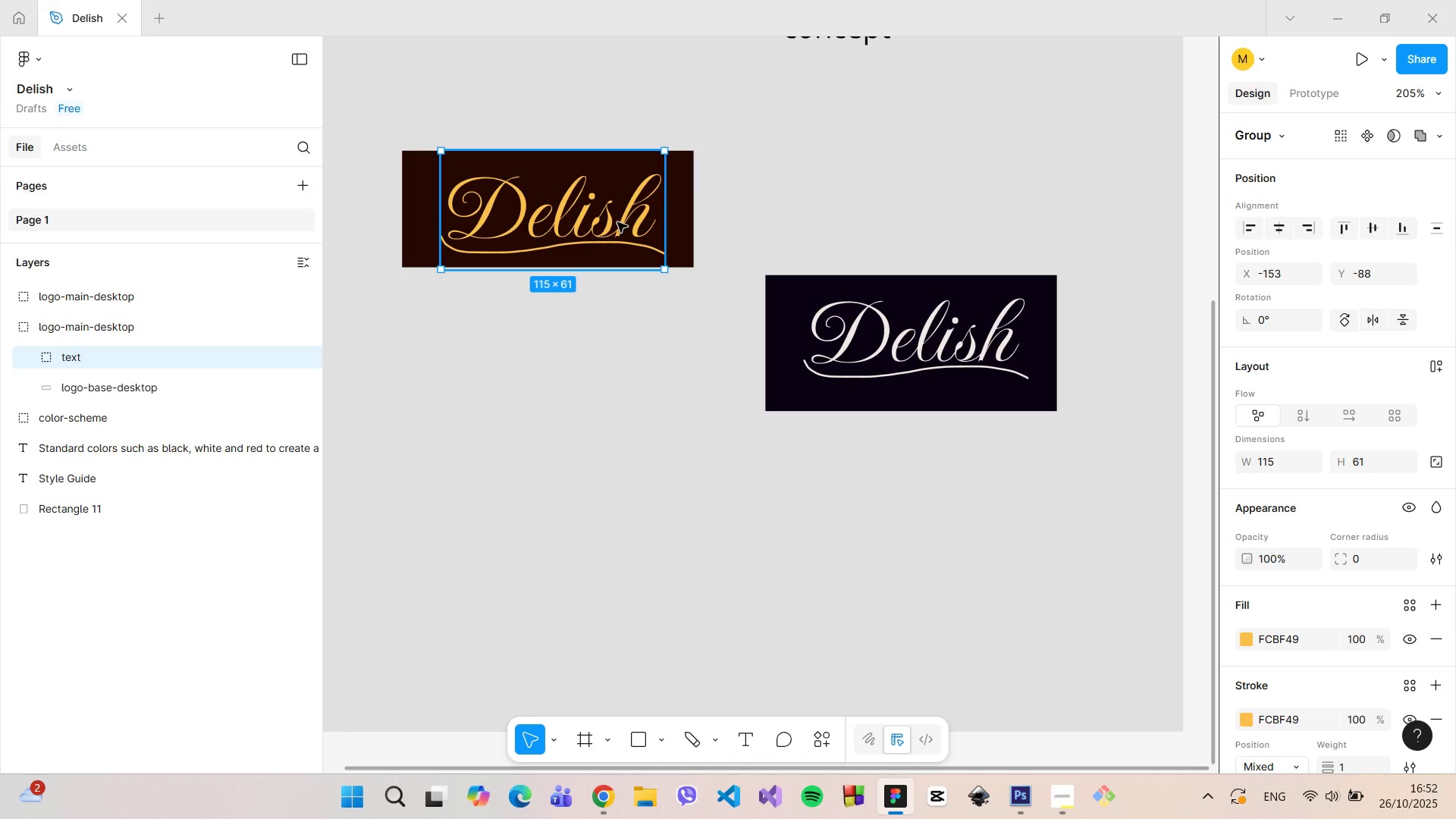 
double_click([617, 222])
 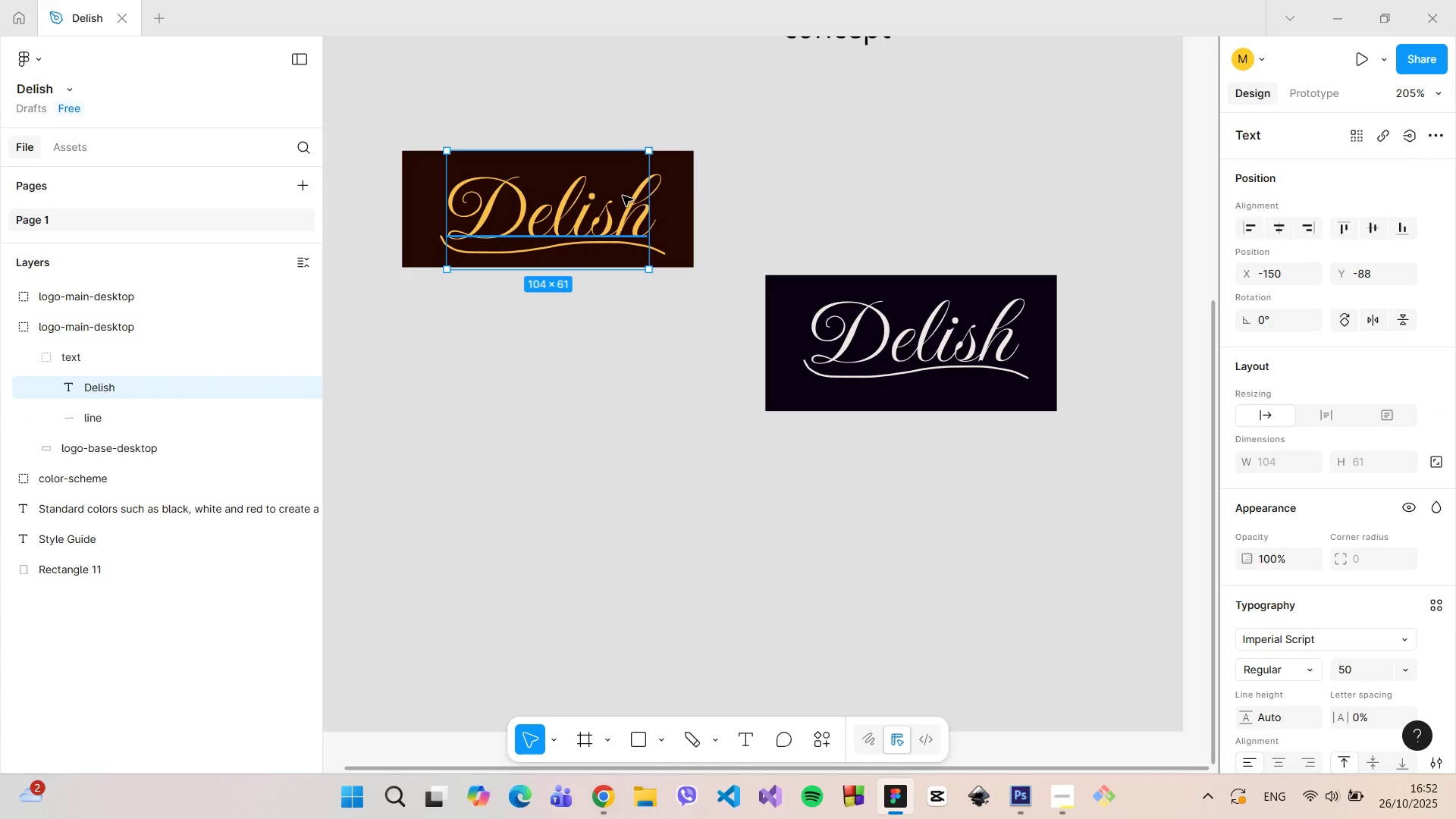 
wait(6.14)
 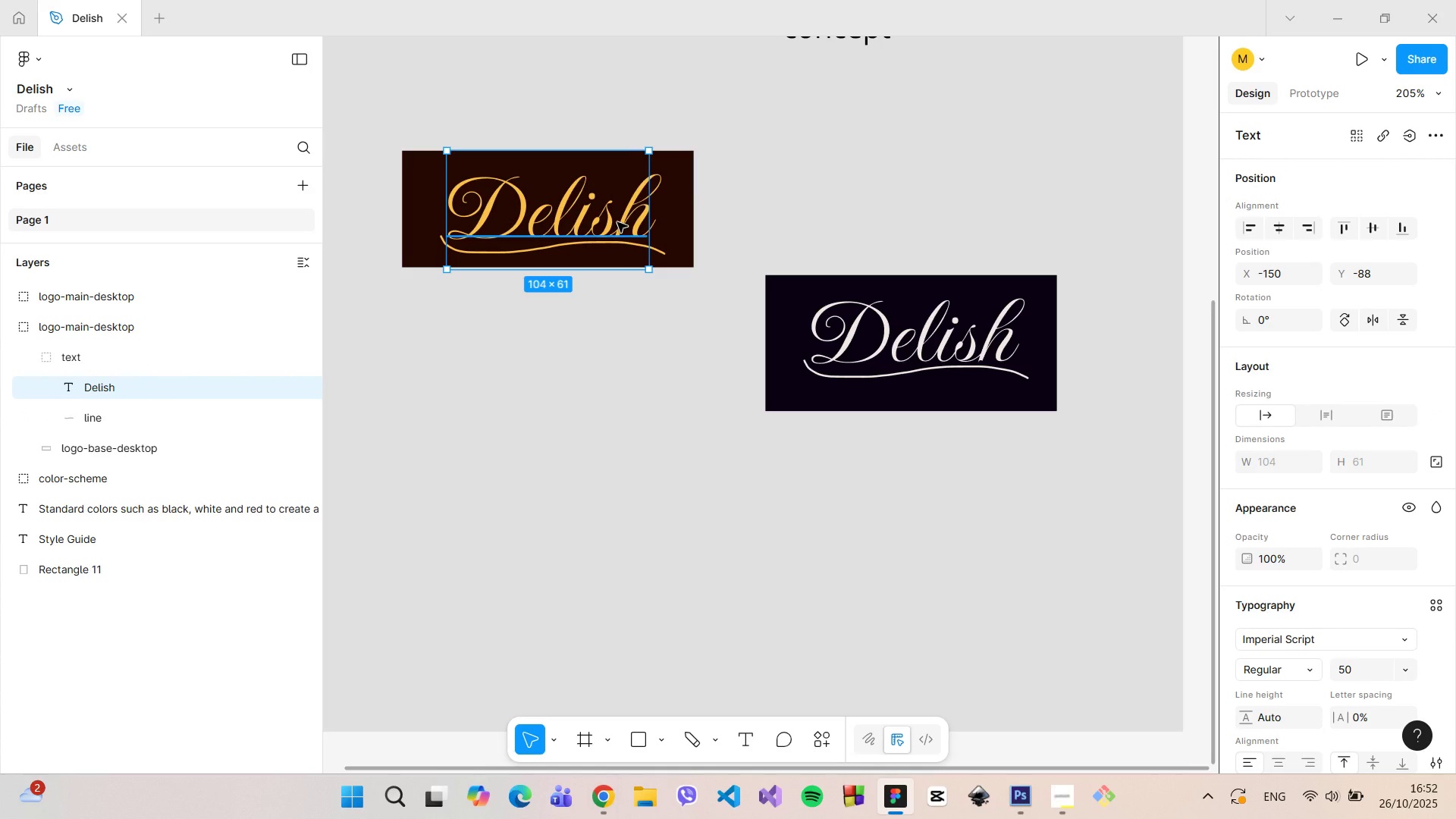 
left_click_drag(start_coordinate=[617, 271], to_coordinate=[617, 264])
 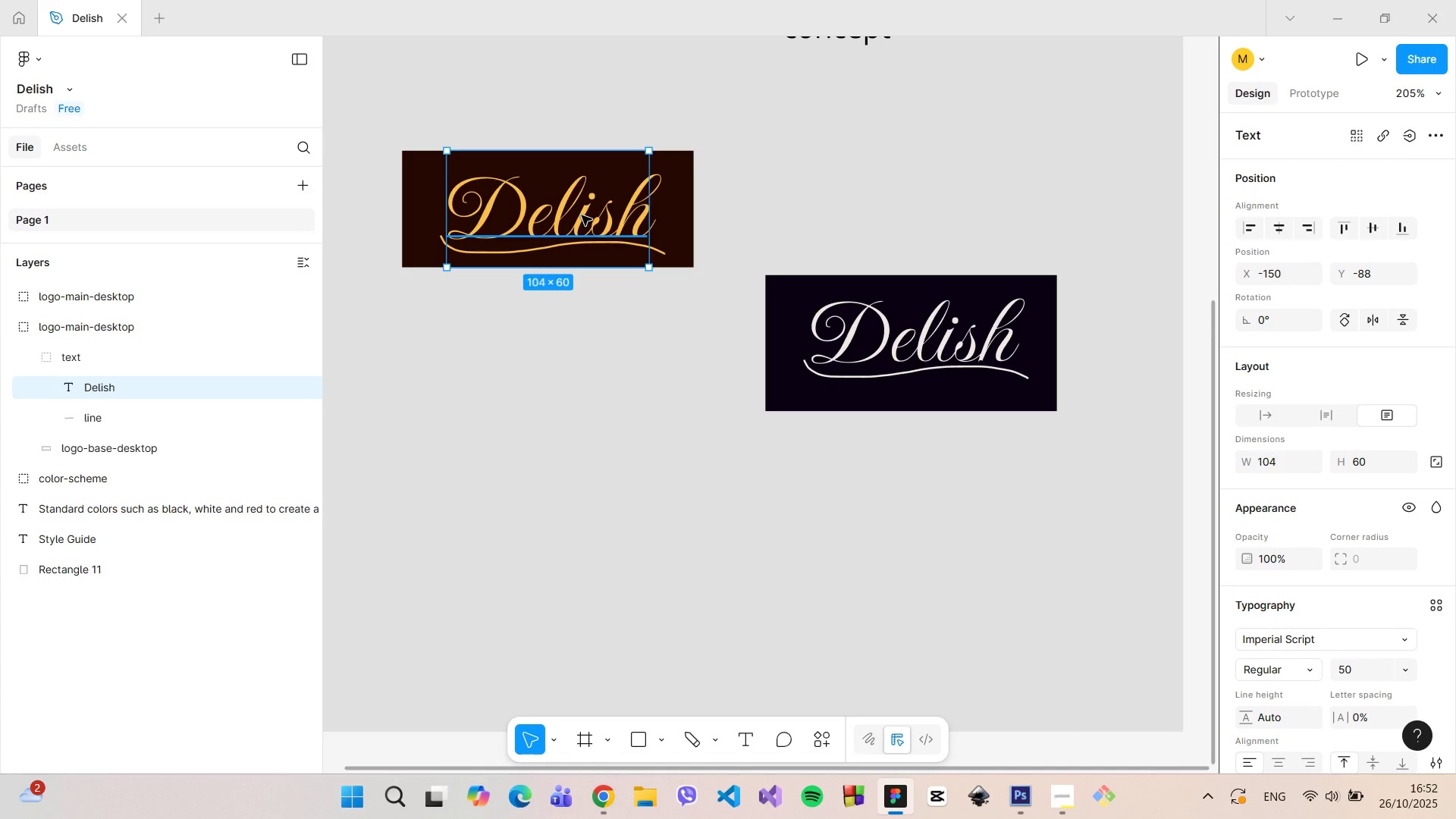 
left_click_drag(start_coordinate=[582, 215], to_coordinate=[588, 215])
 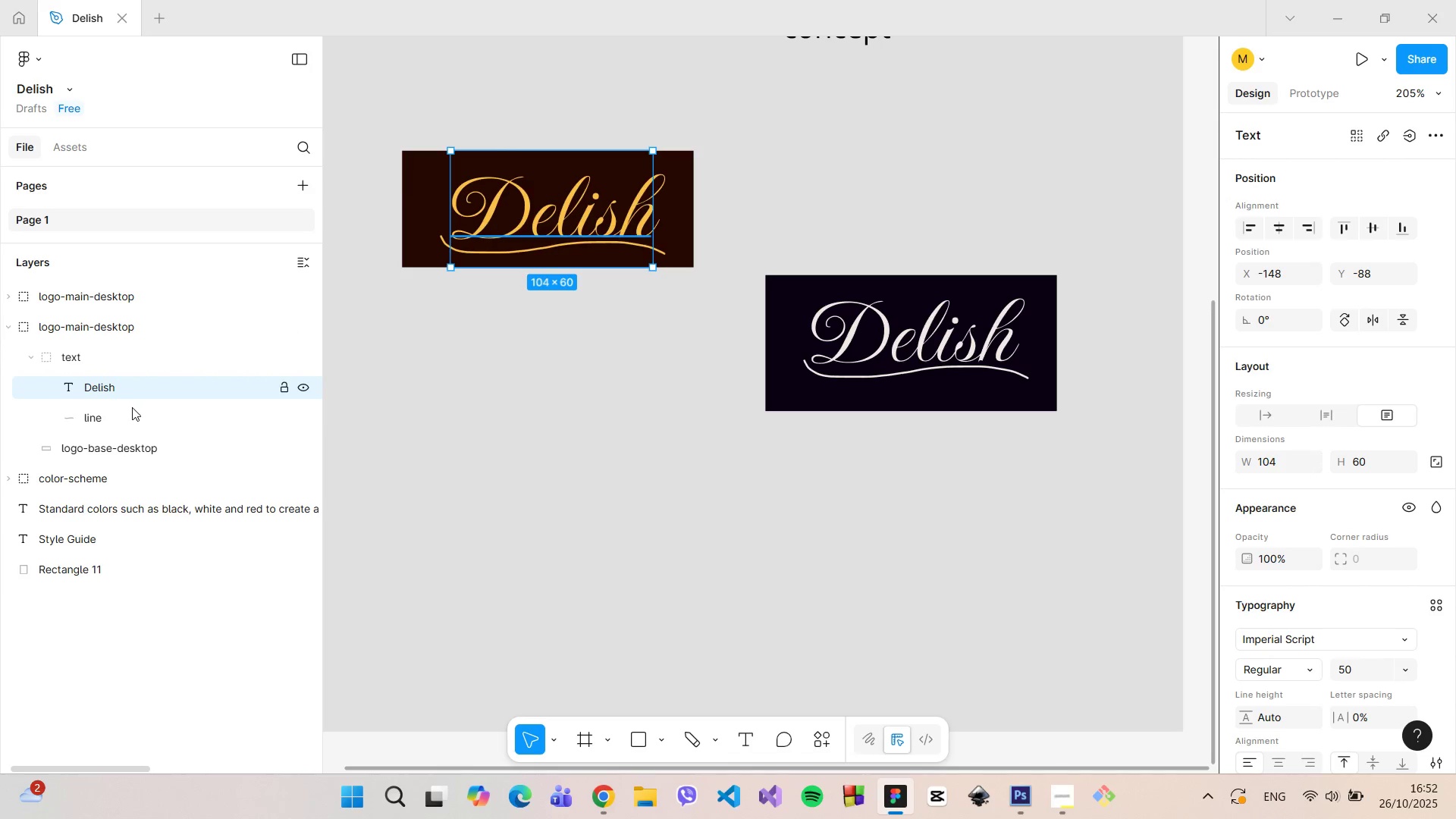 
left_click([132, 409])
 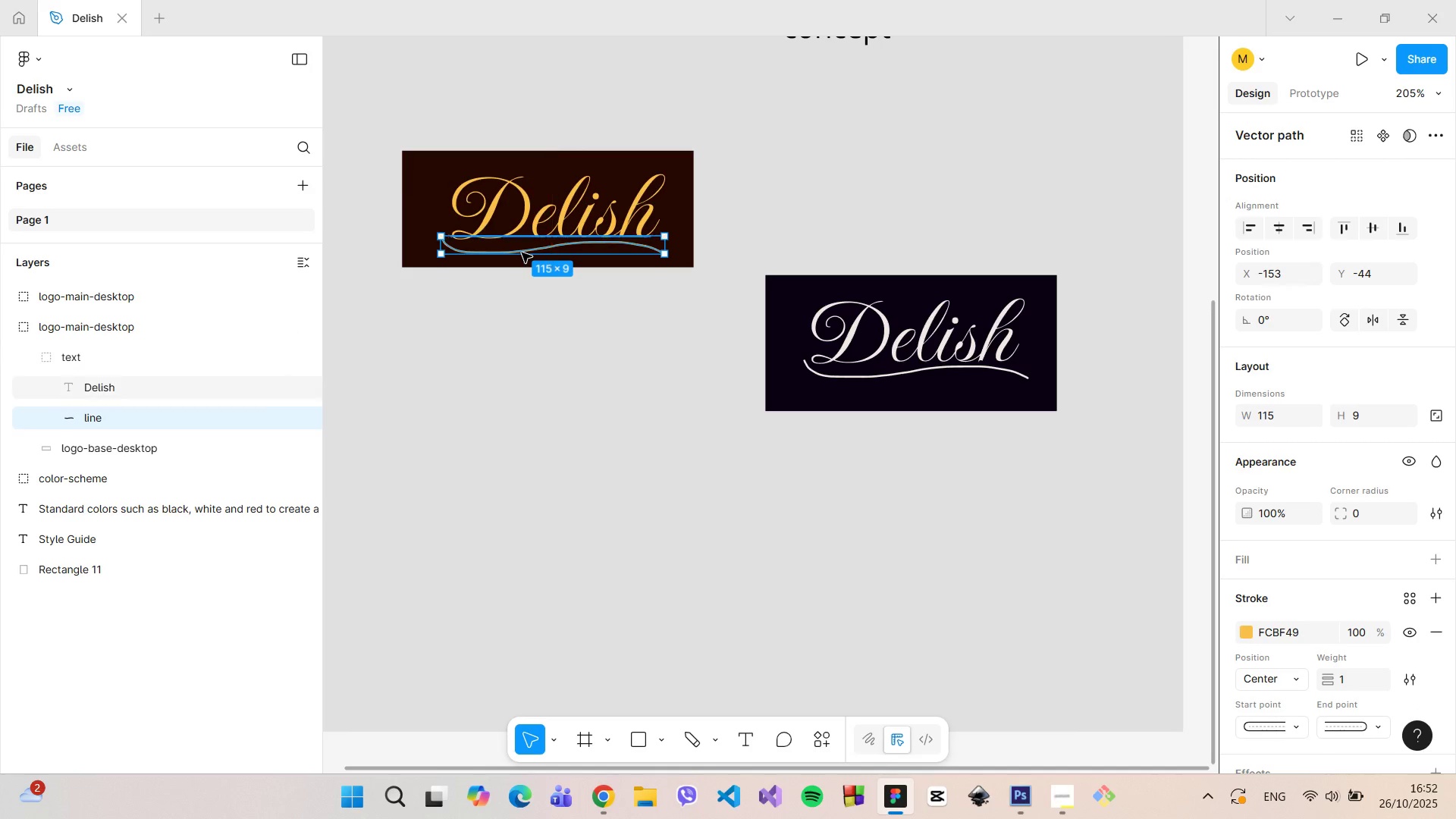 
left_click([184, 361])
 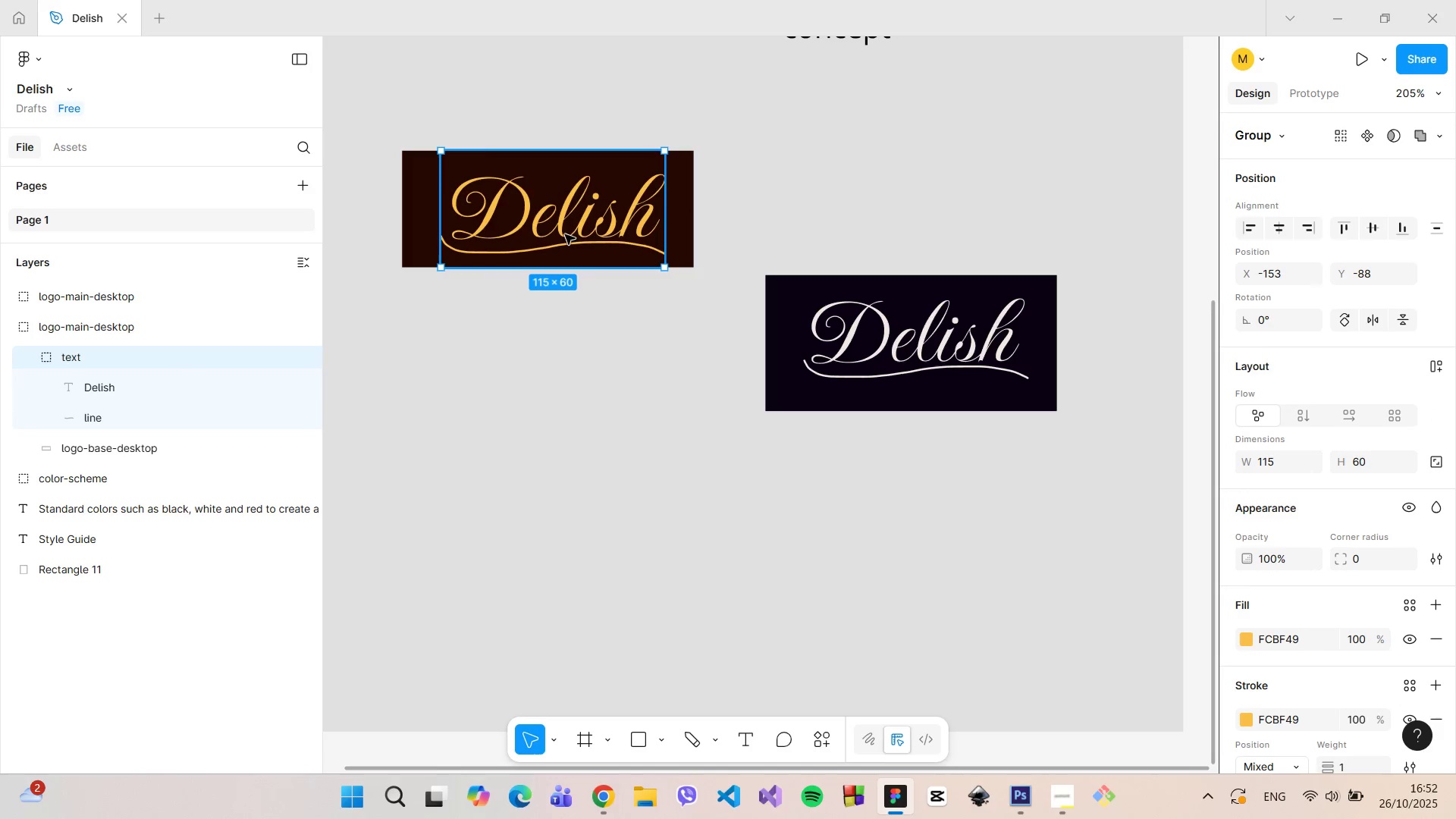 
left_click_drag(start_coordinate=[563, 234], to_coordinate=[554, 233])
 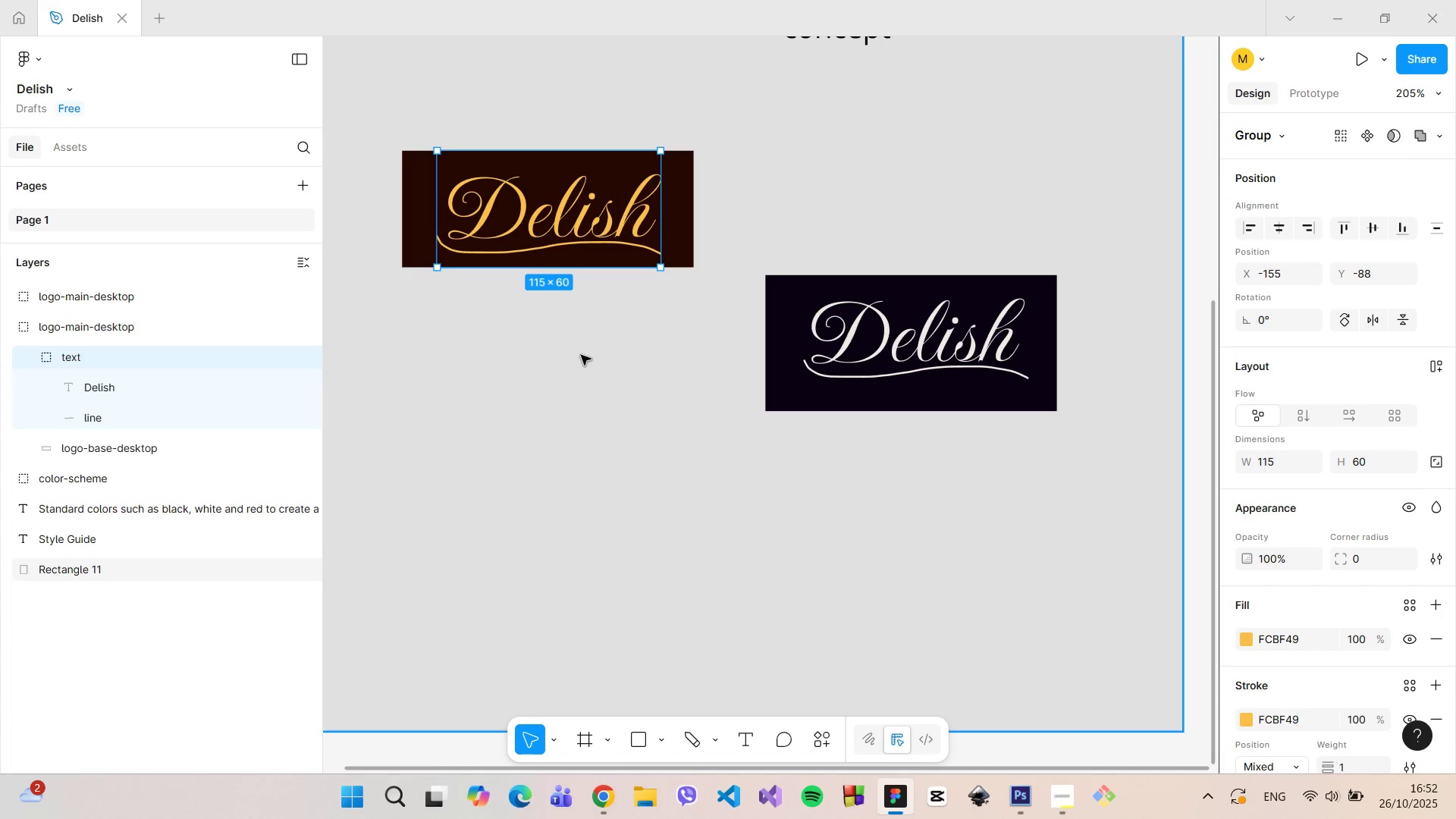 
left_click([581, 355])
 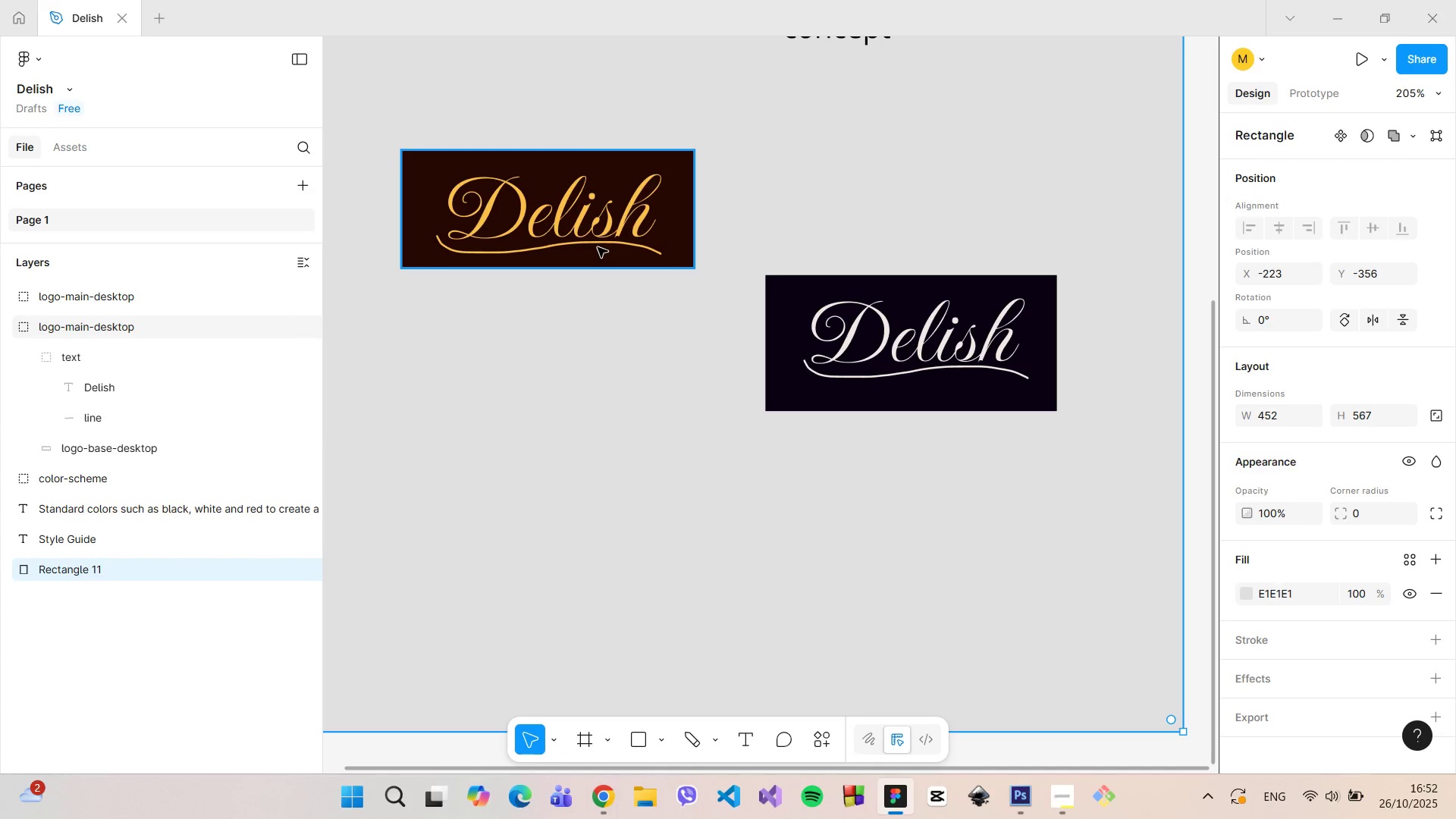 
double_click([585, 224])
 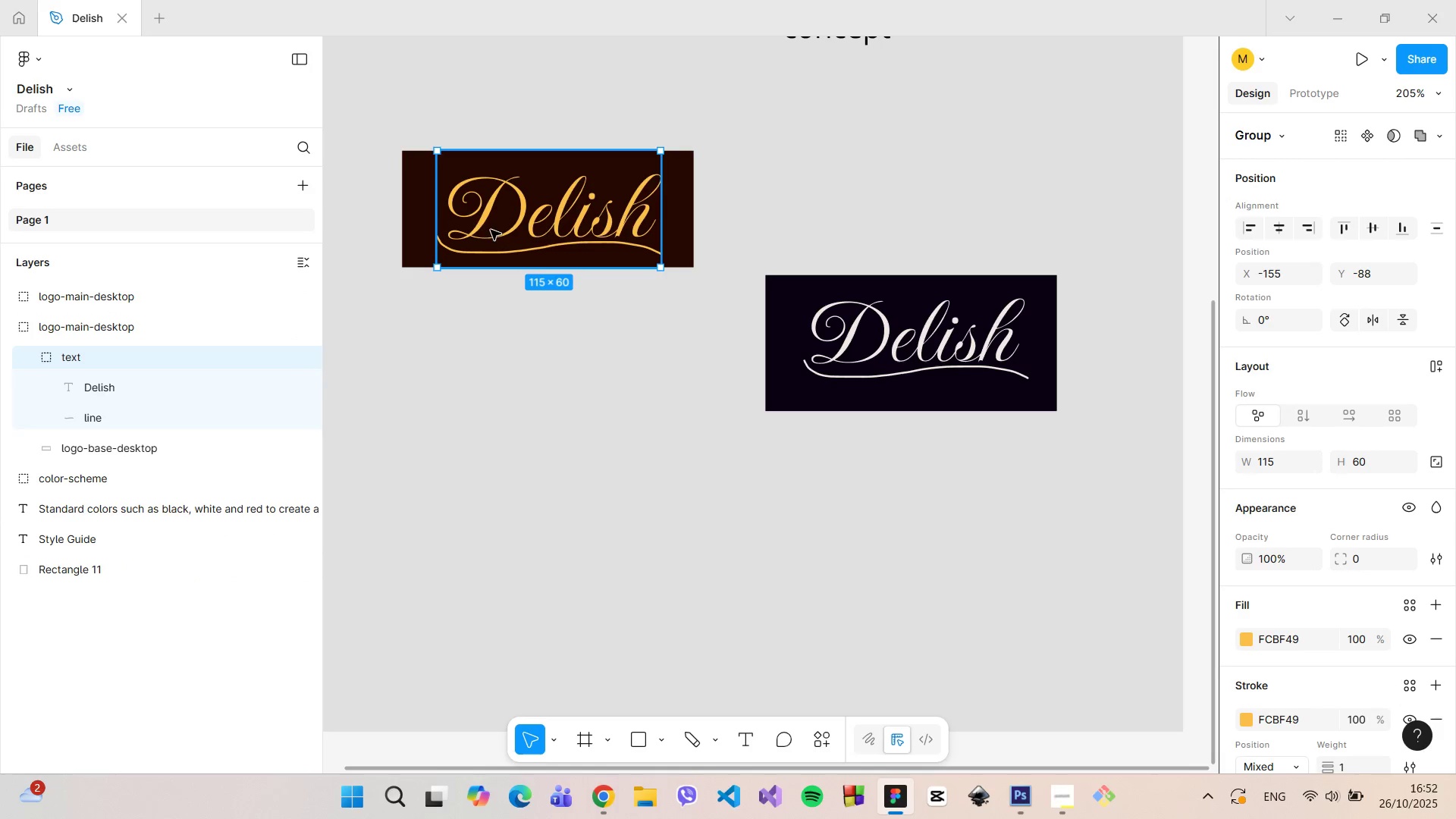 
hold_key(key=AltLeft, duration=0.95)
 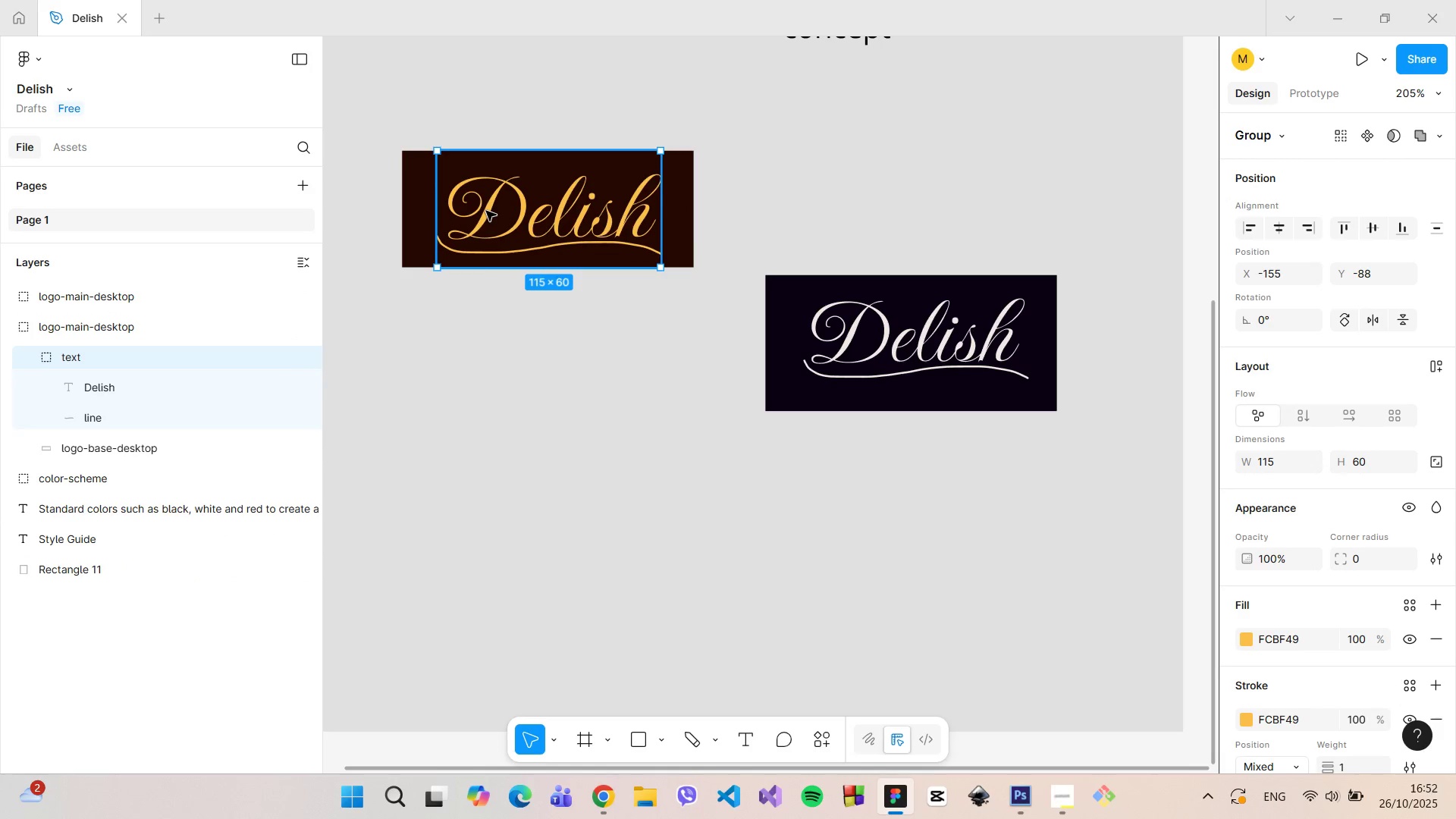 
double_click([486, 211])
 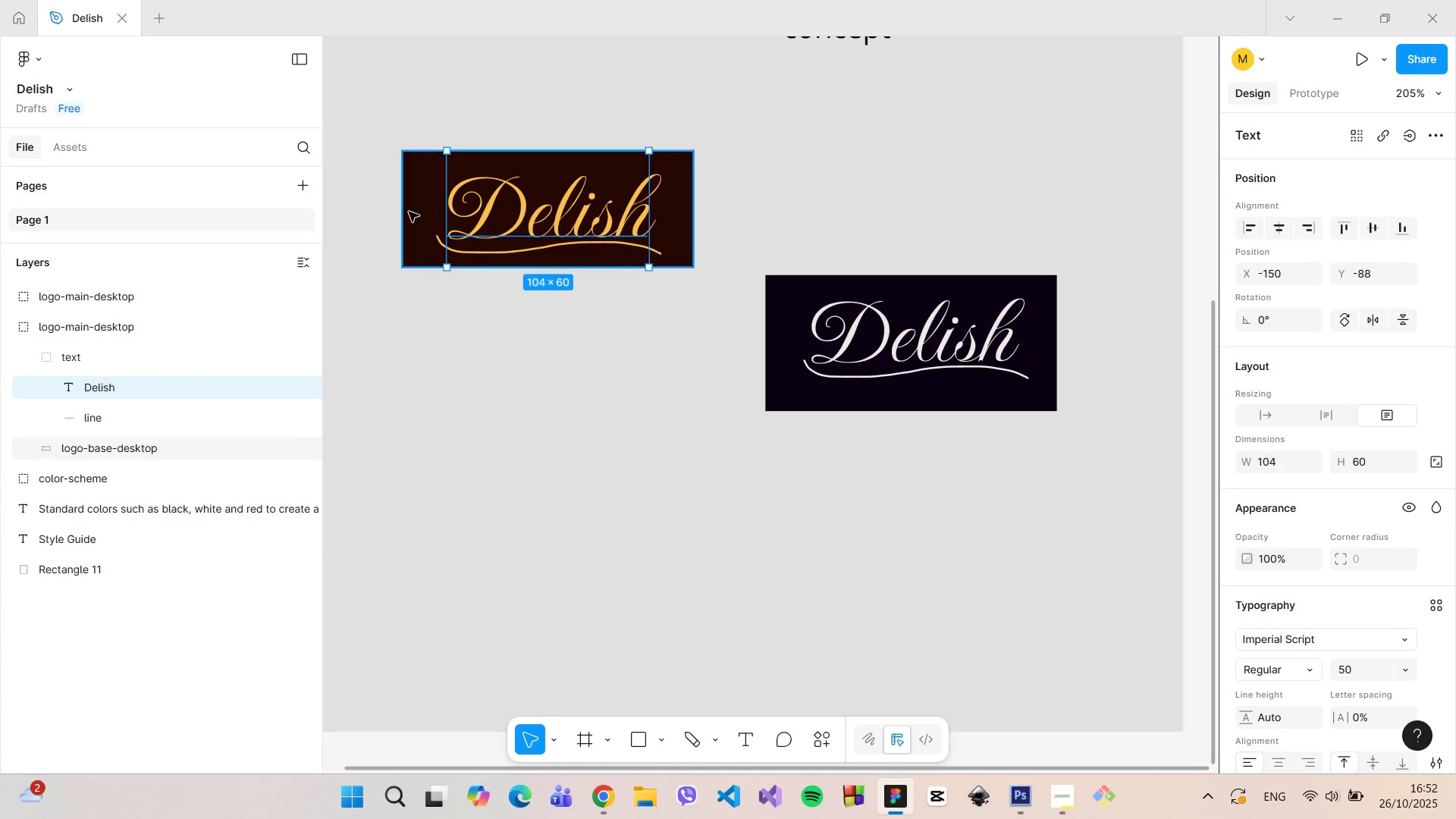 
hold_key(key=AltLeft, duration=0.69)
 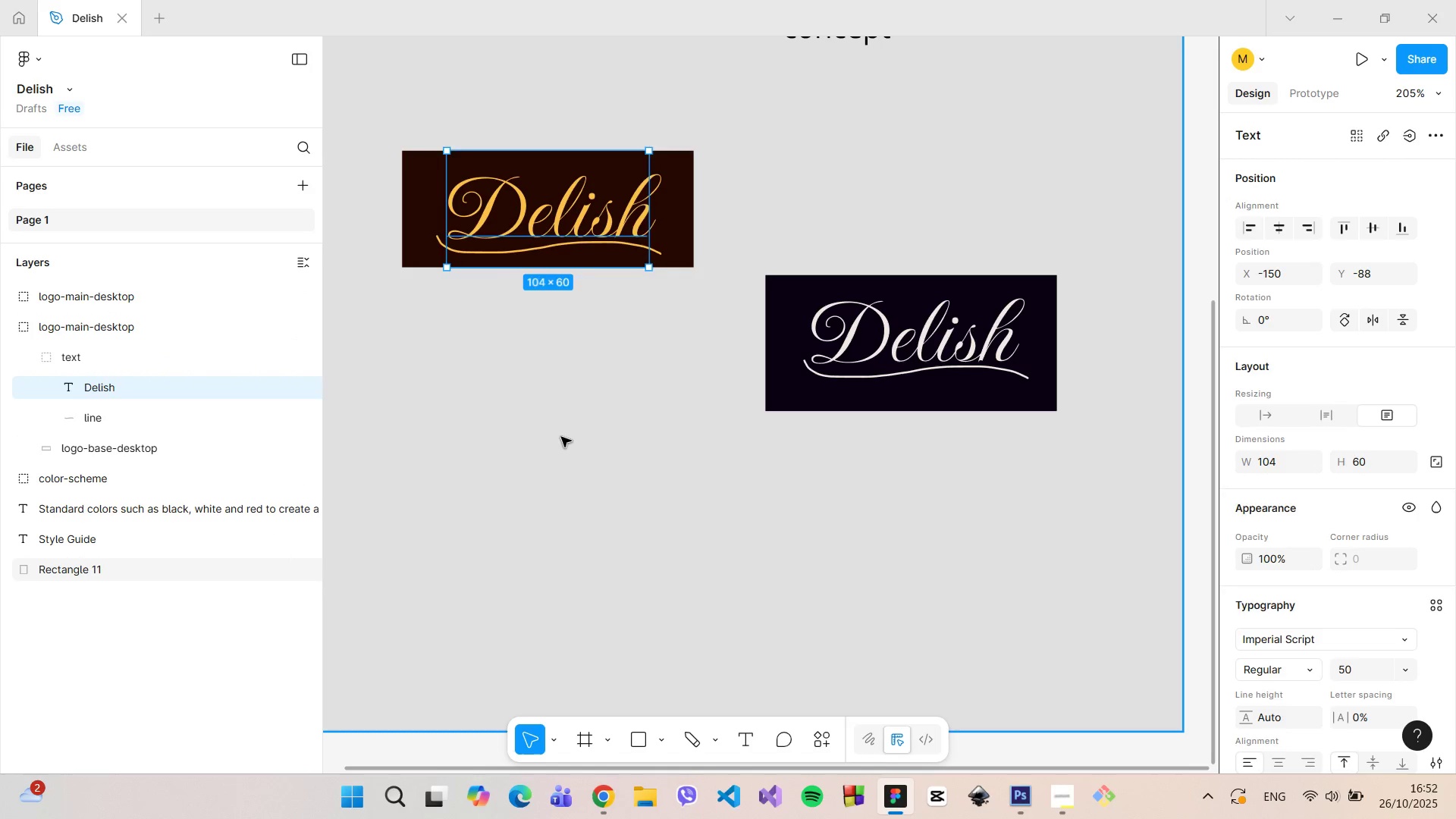 
left_click([561, 437])
 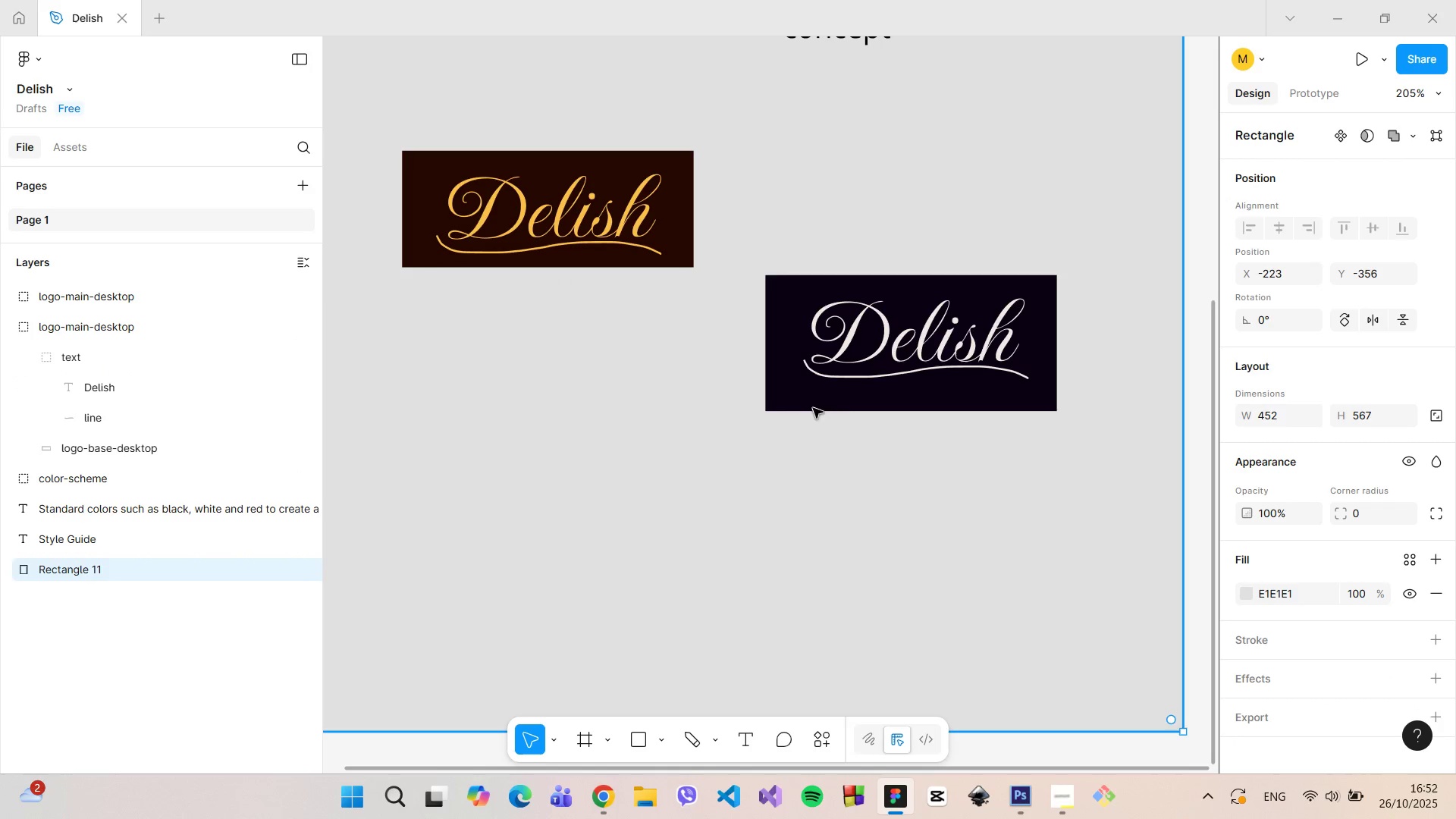 
left_click([886, 374])
 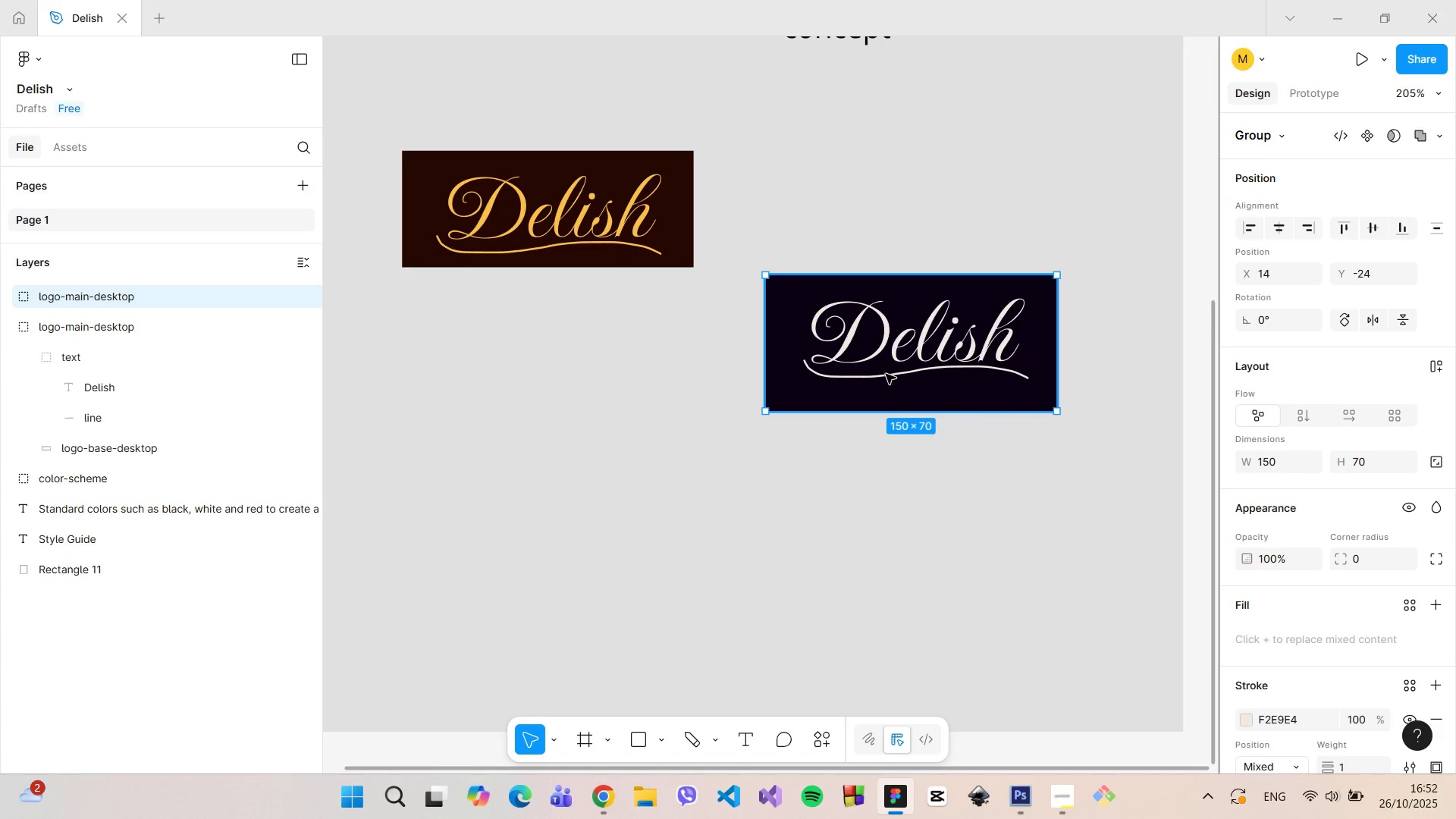 
key(Backspace)
 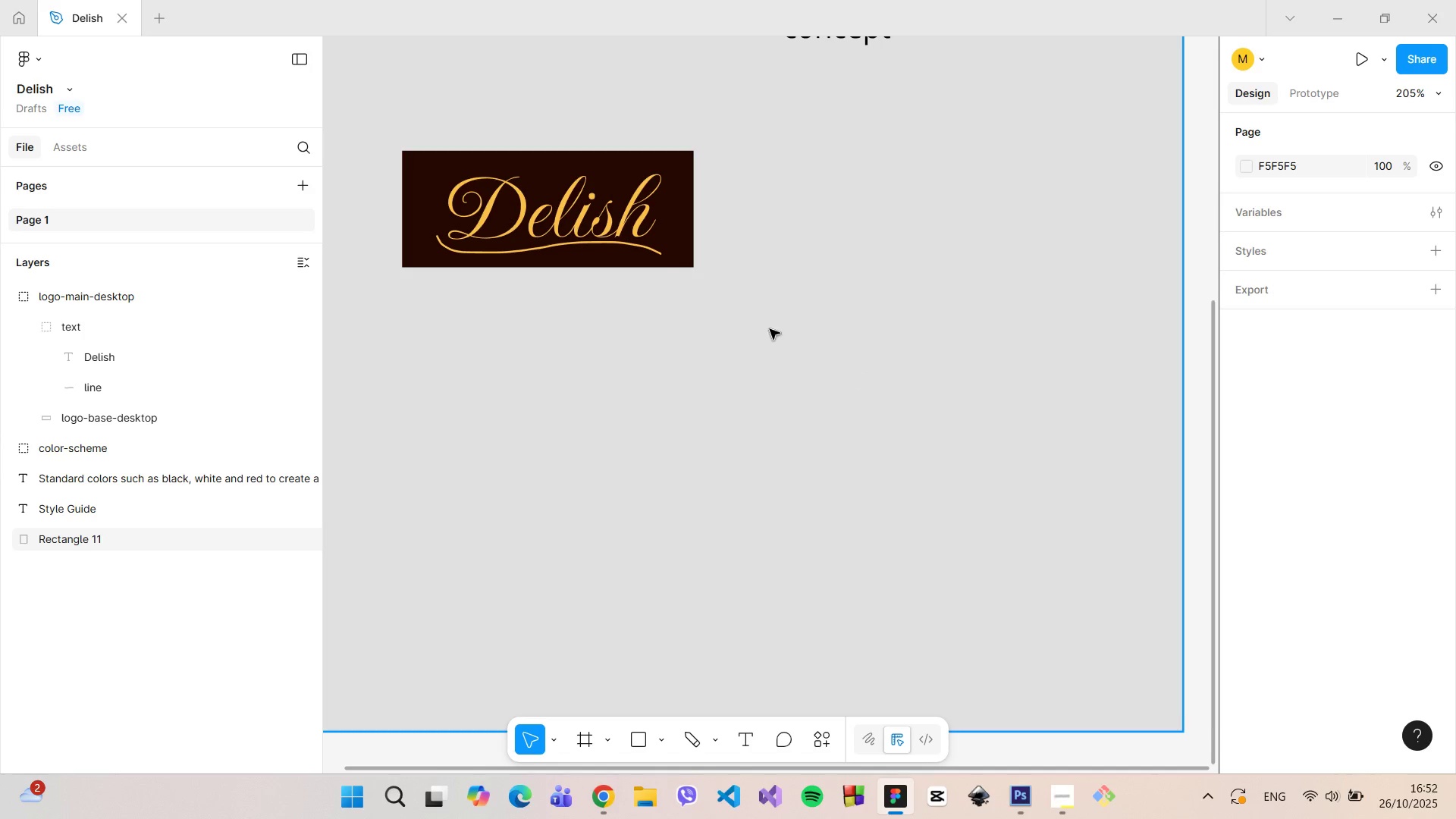 
left_click([613, 224])
 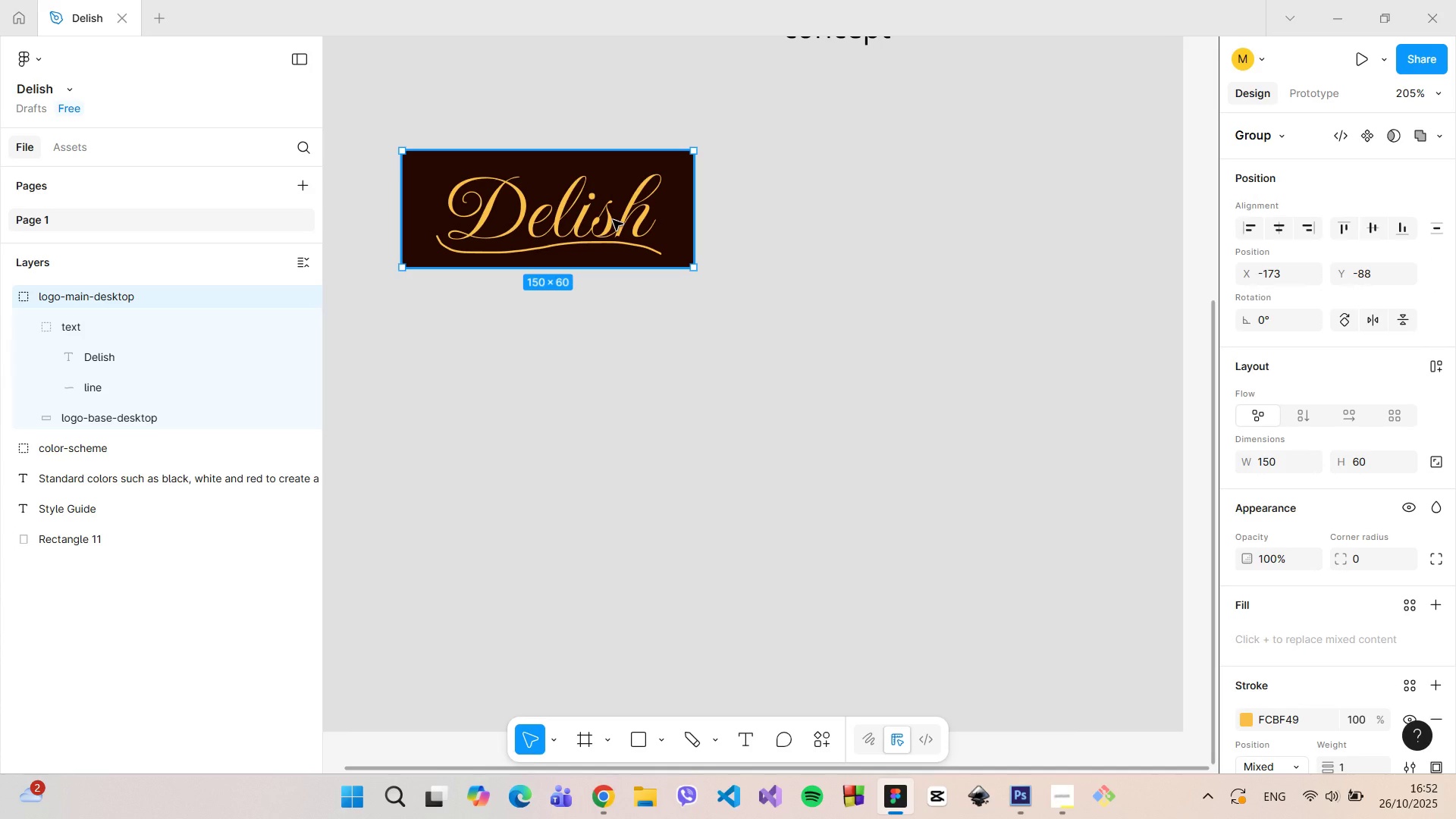 
hold_key(key=AltLeft, duration=1.51)
left_click_drag(start_coordinate=[613, 220], to_coordinate=[612, 350])
 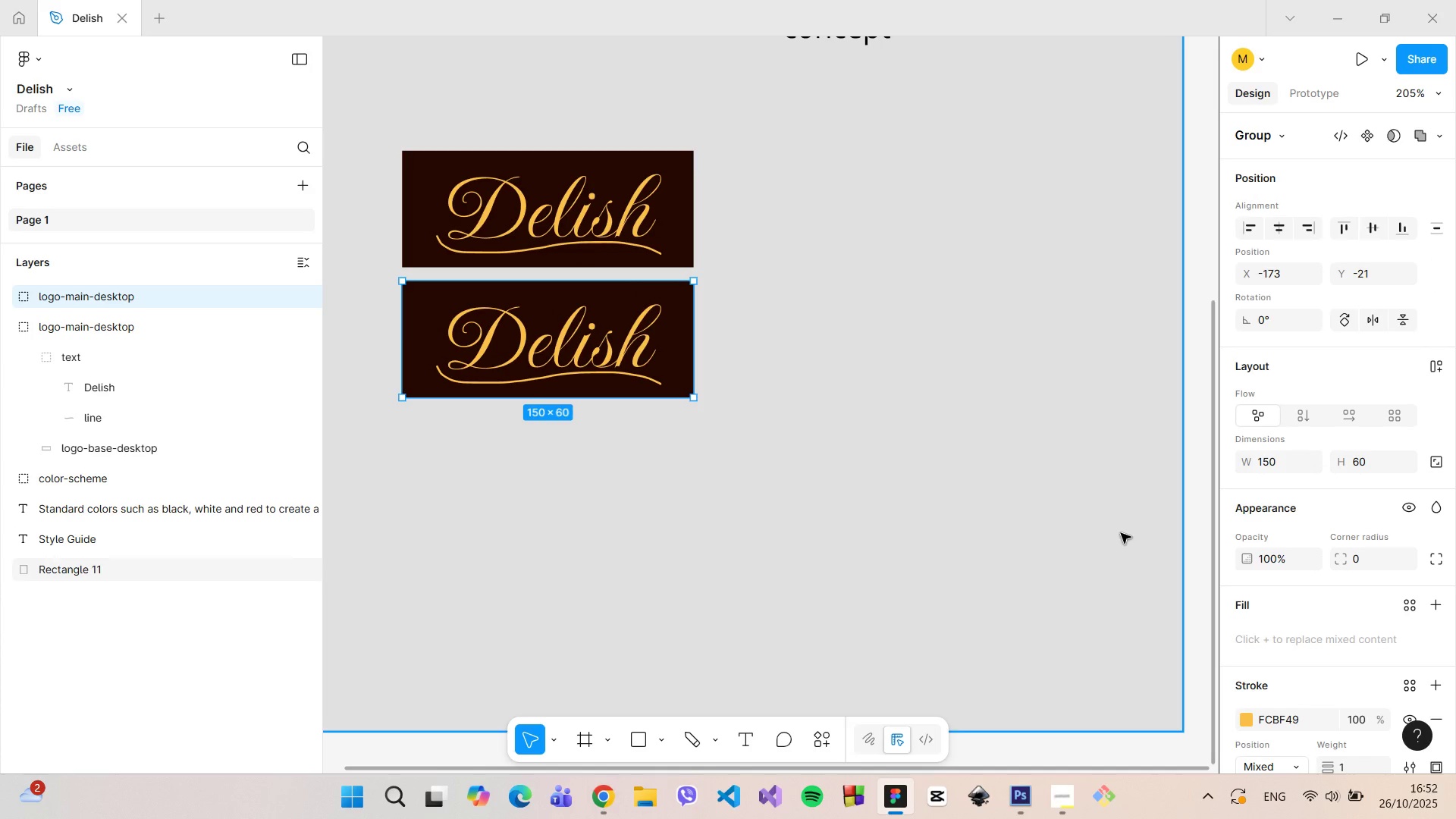 
hold_key(key=AltLeft, duration=0.74)
 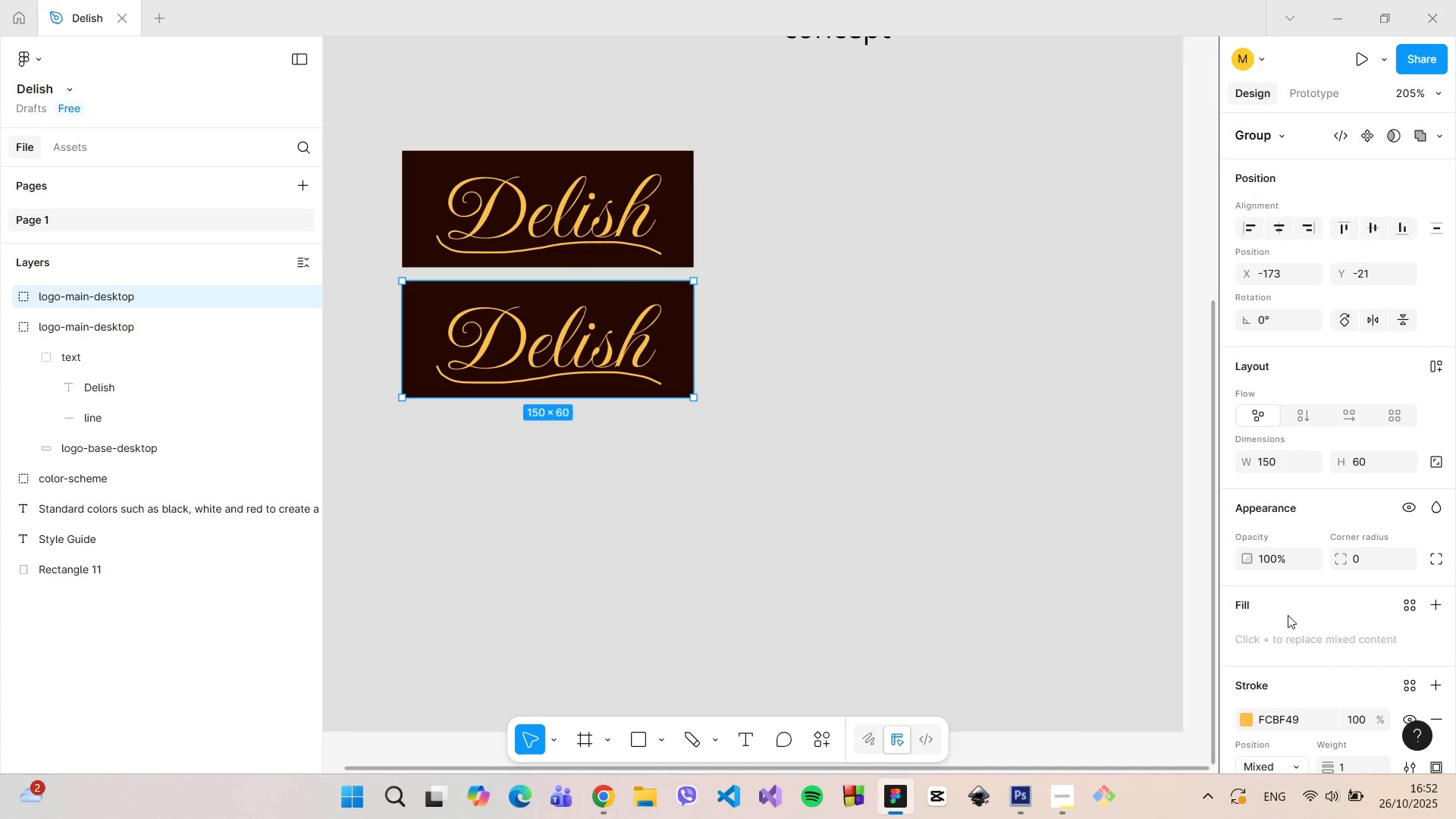 
scroll: coordinate [1317, 634], scroll_direction: down, amount: 4.0
 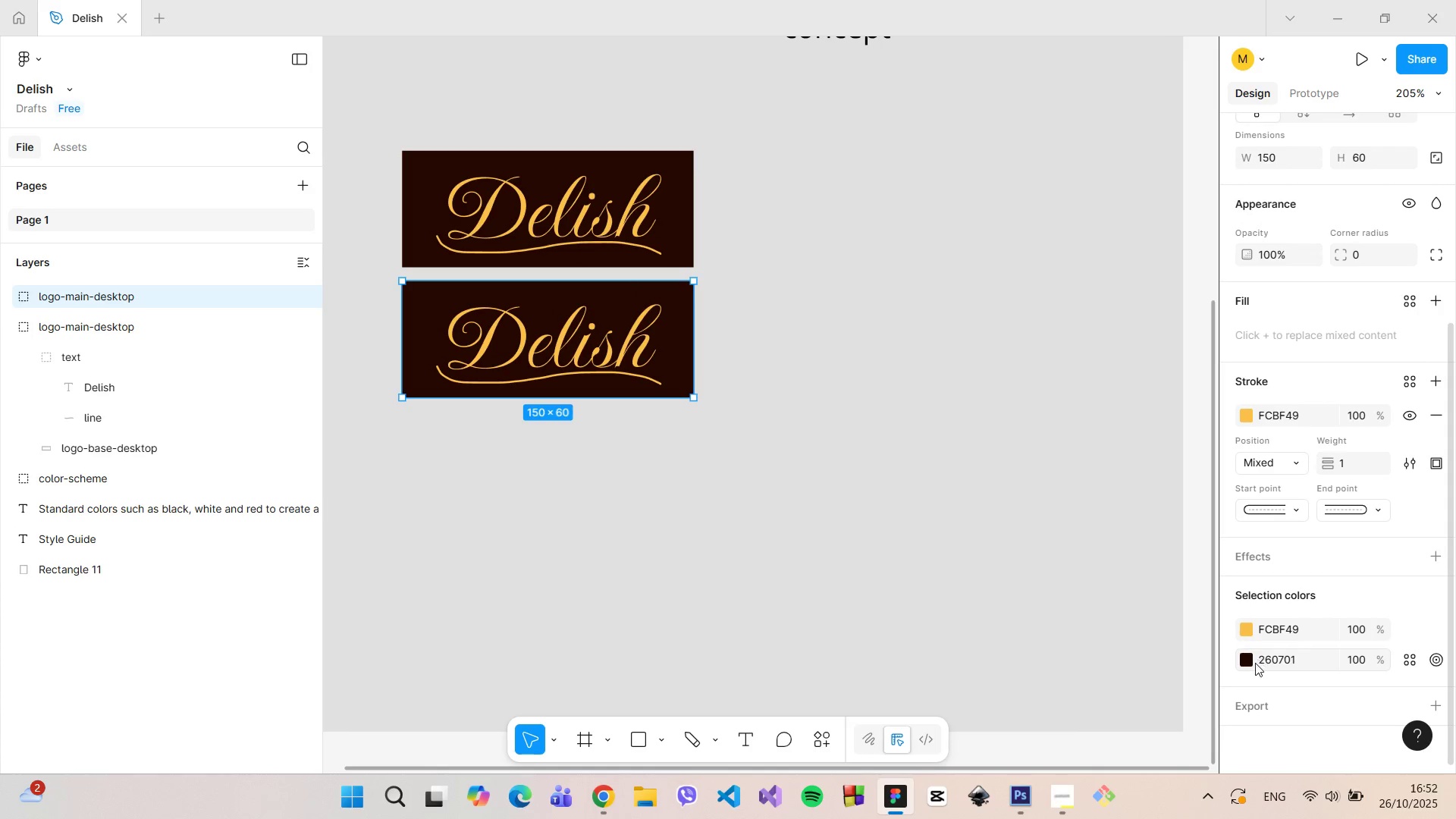 
left_click([1245, 661])
 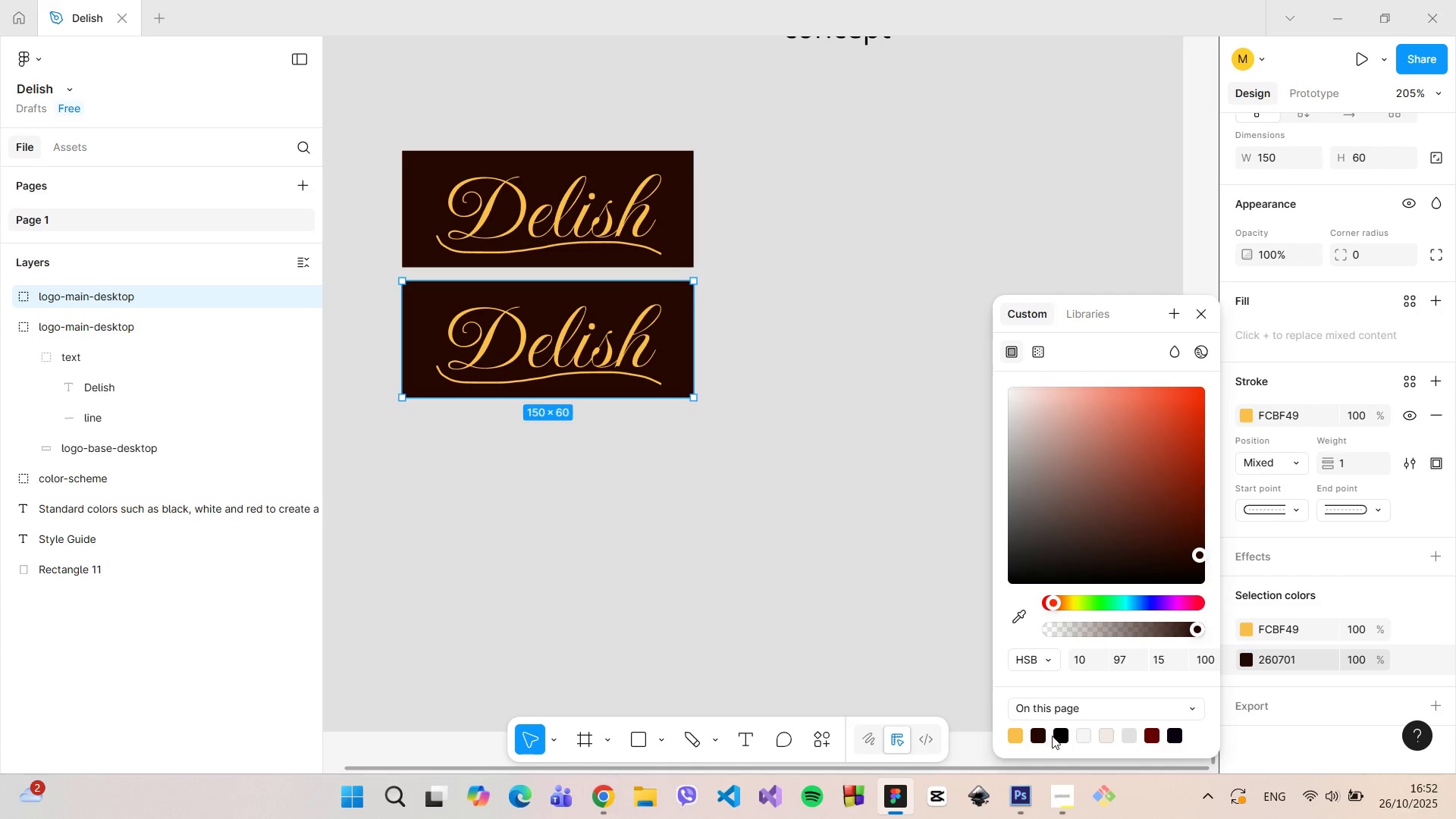 
left_click([1059, 735])
 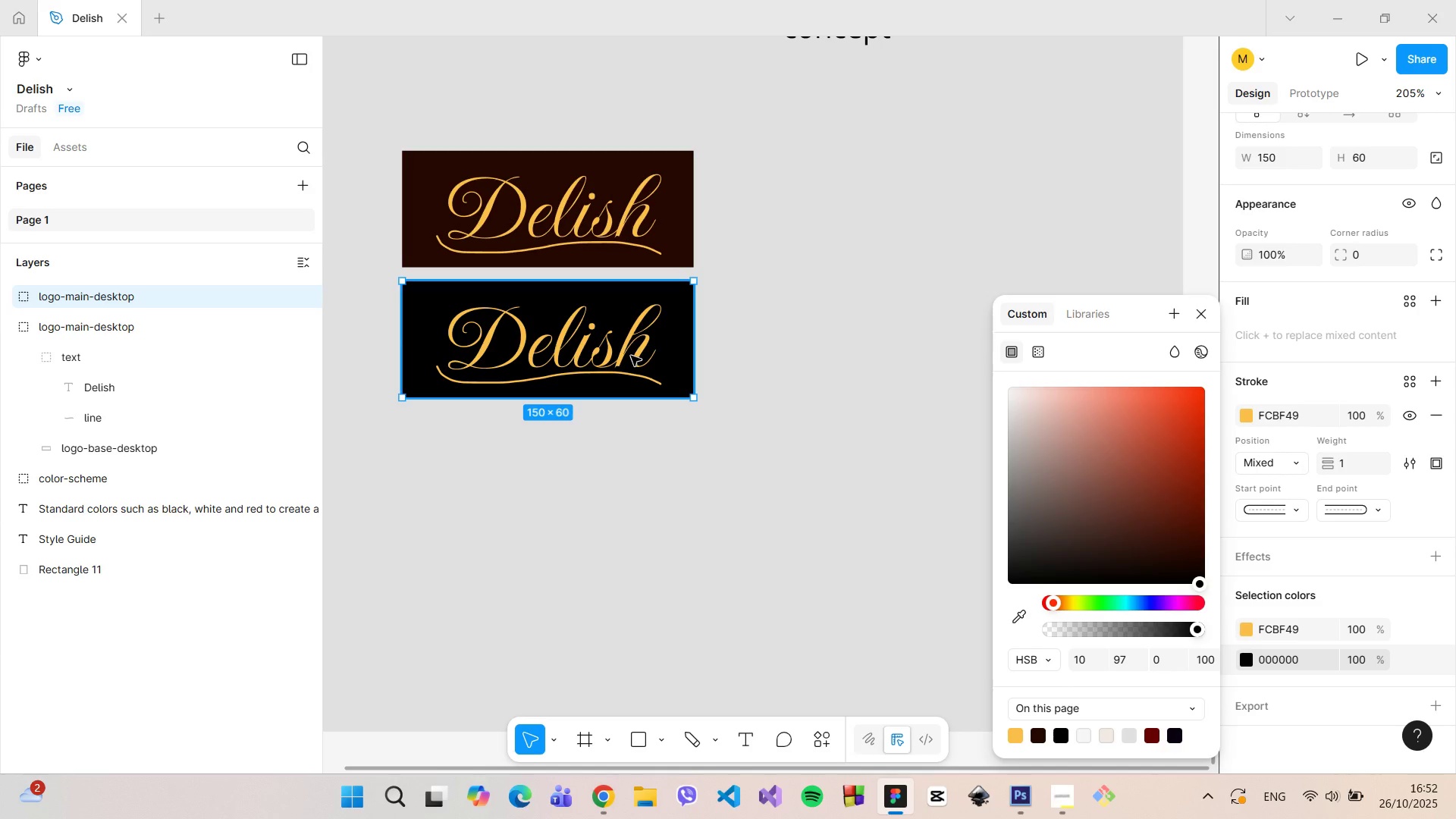 
double_click([631, 356])
 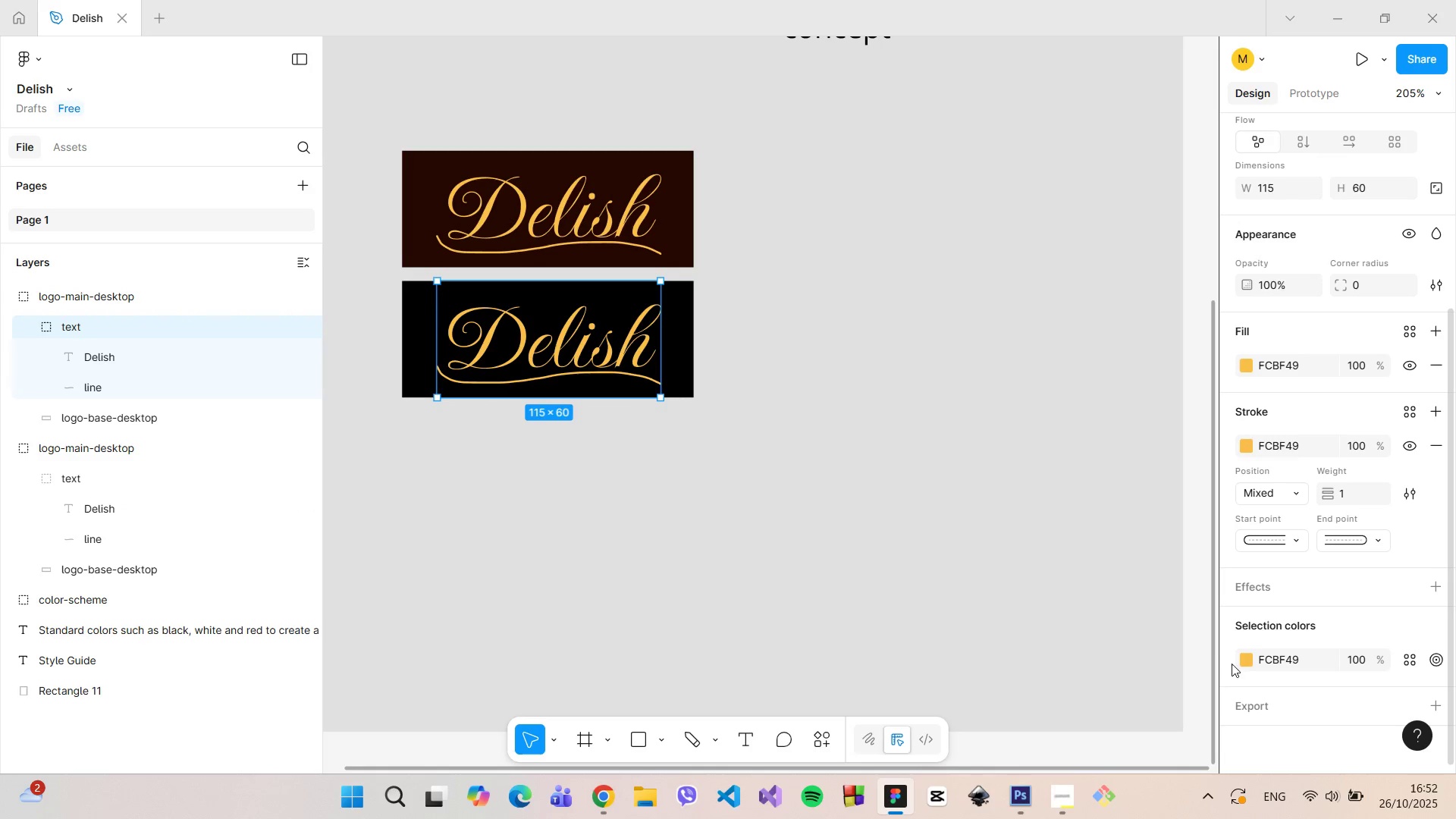 
left_click([1241, 658])
 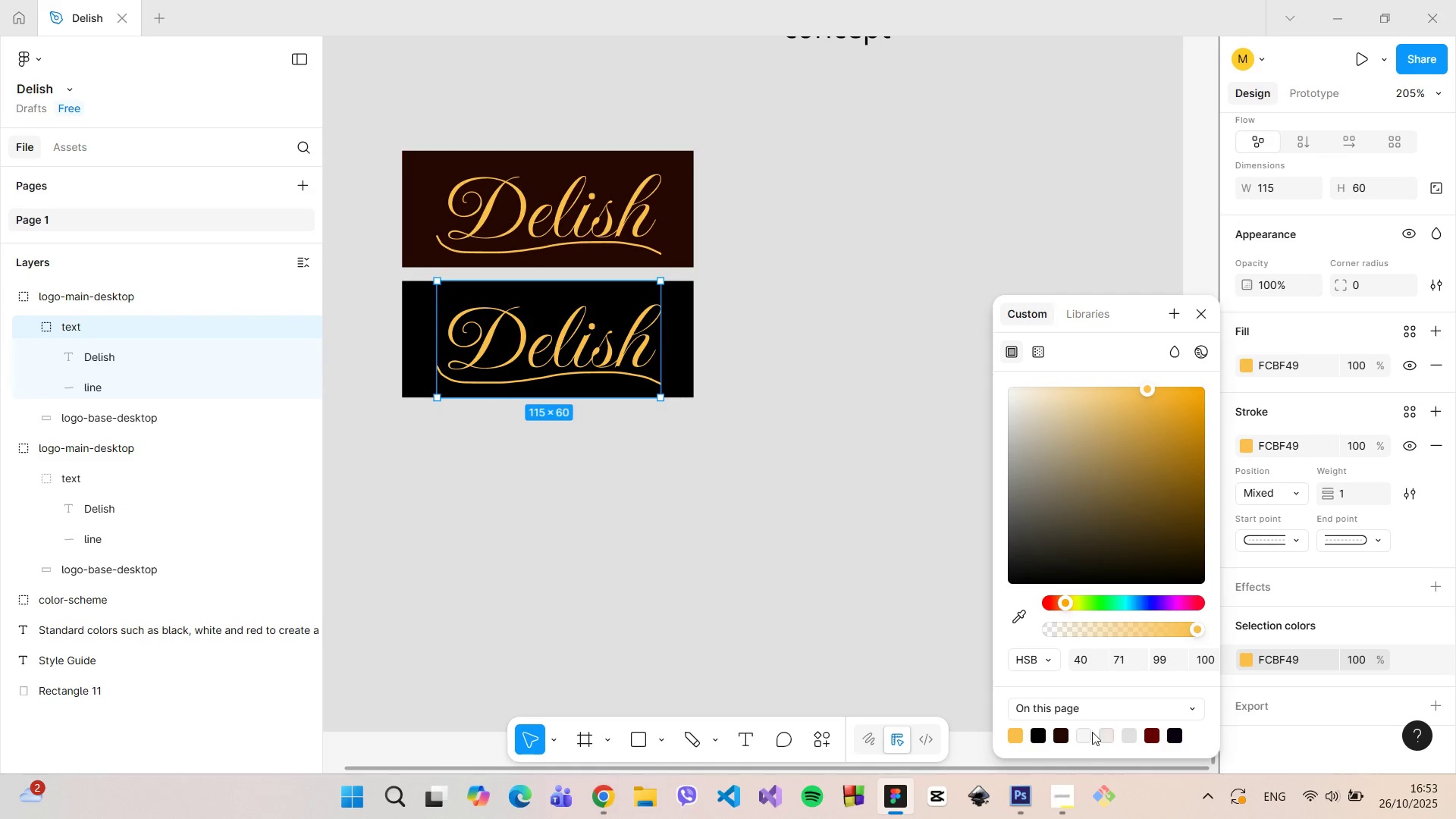 
left_click([1087, 733])
 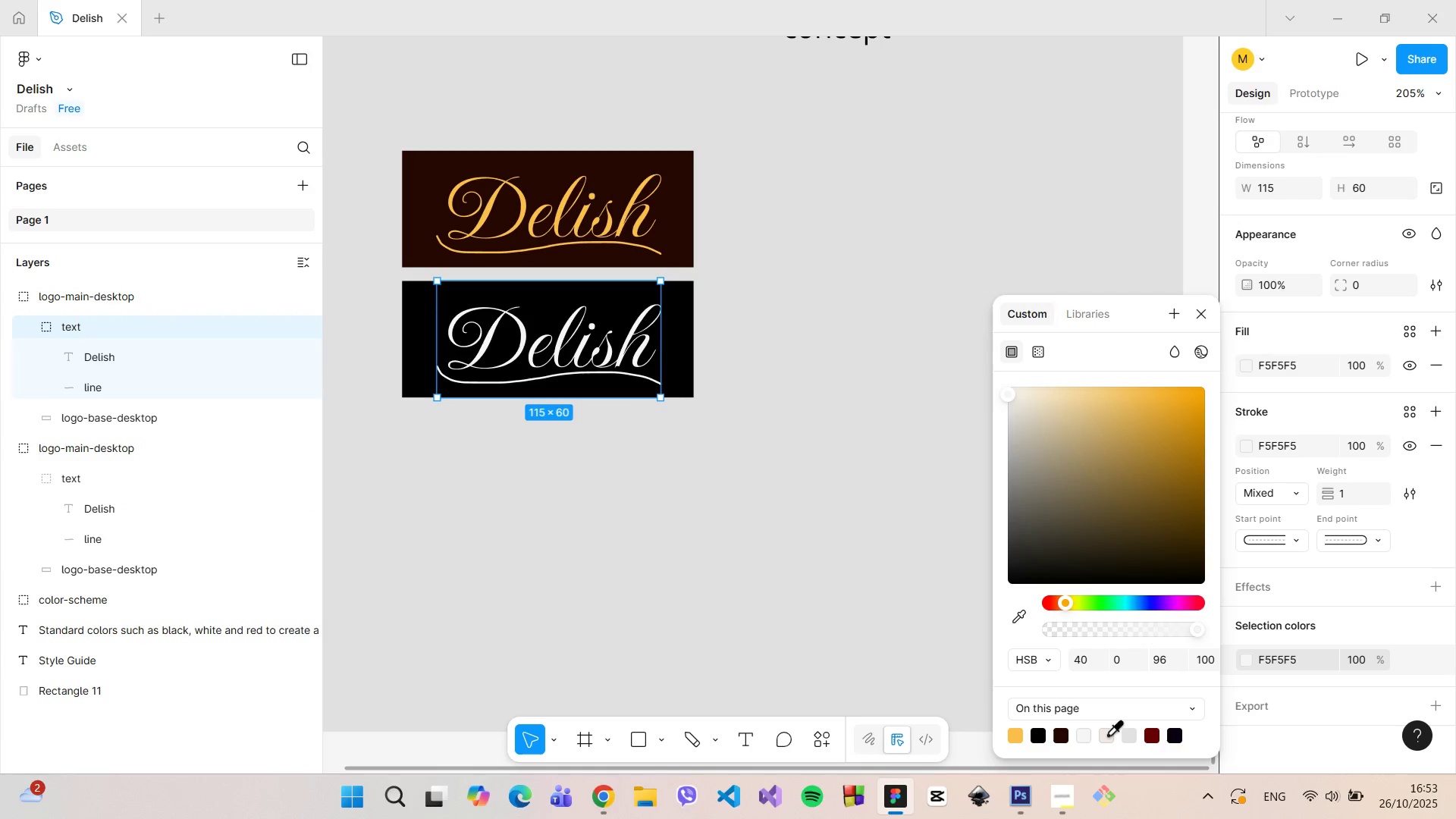 
left_click([1107, 735])
 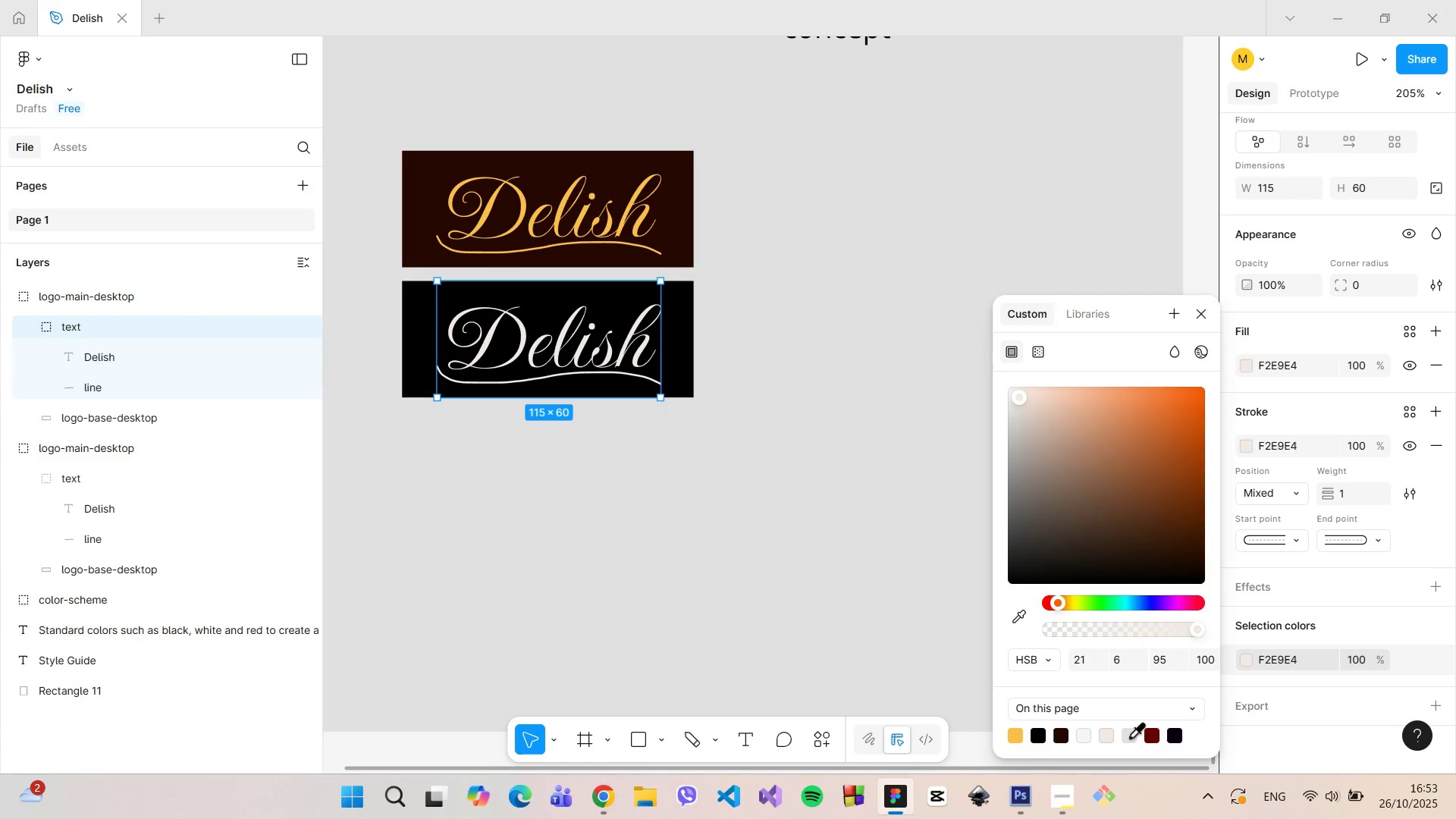 
left_click([1131, 736])
 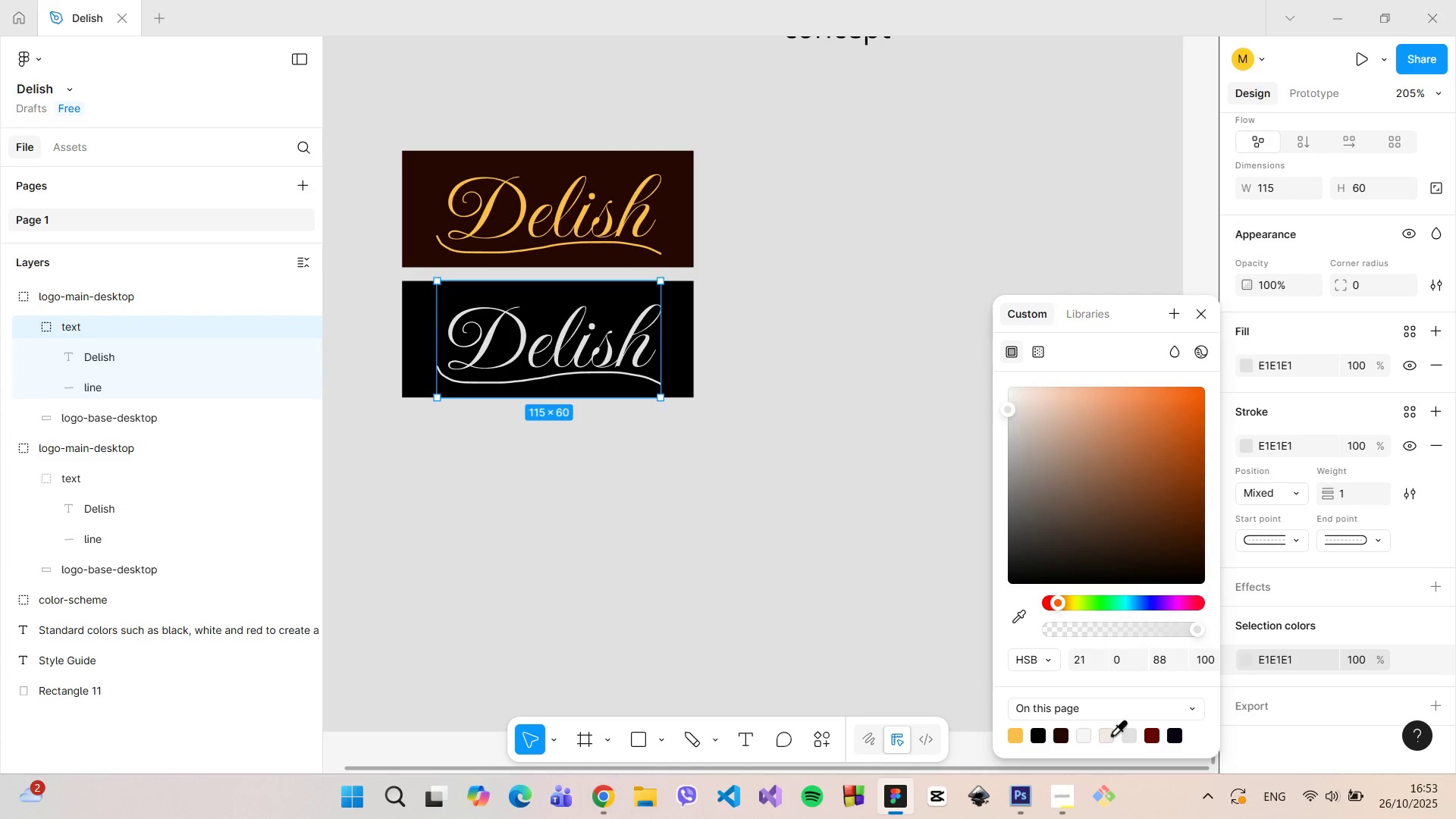 
left_click([1109, 733])
 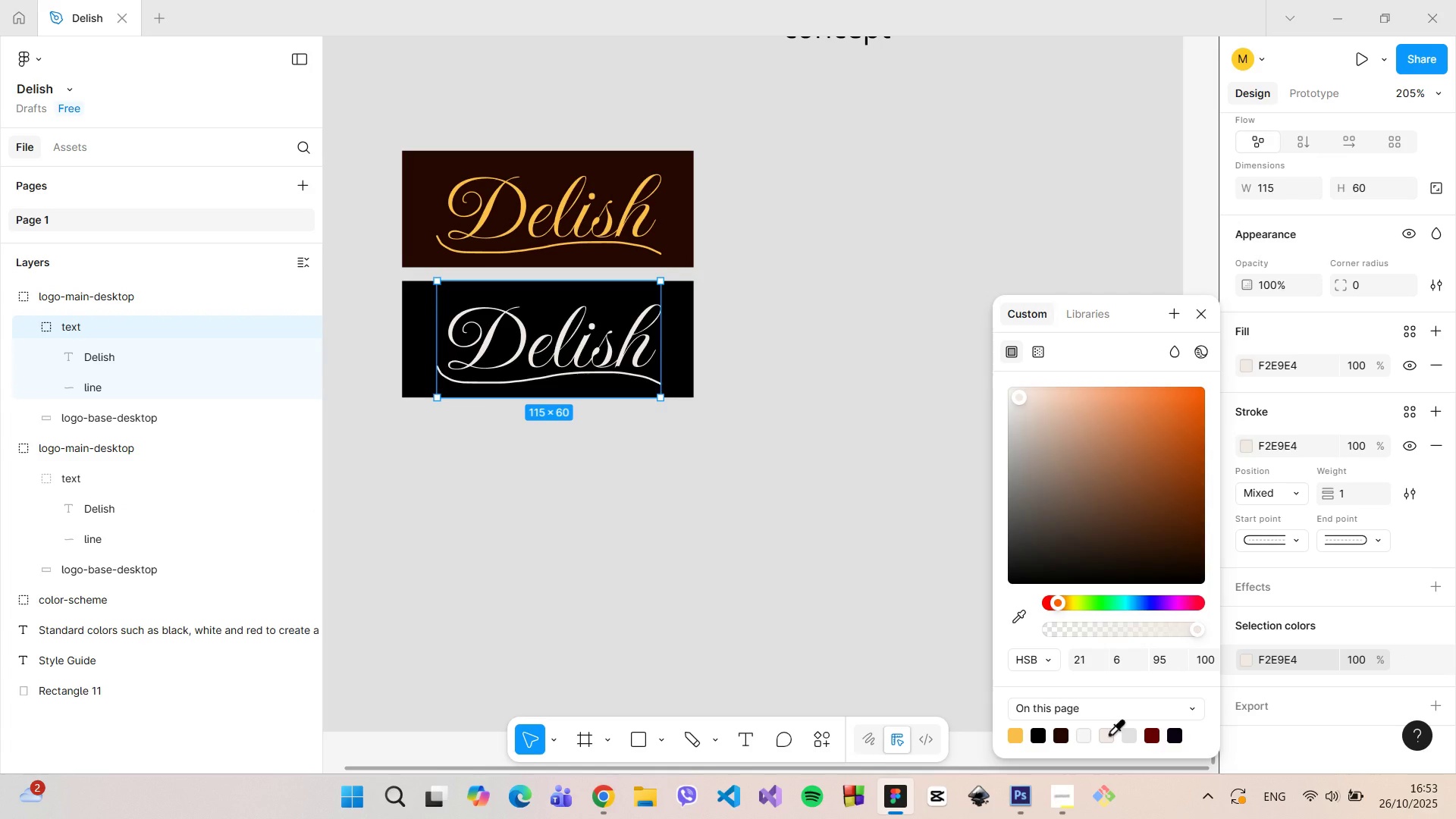 
left_click([1109, 733])
 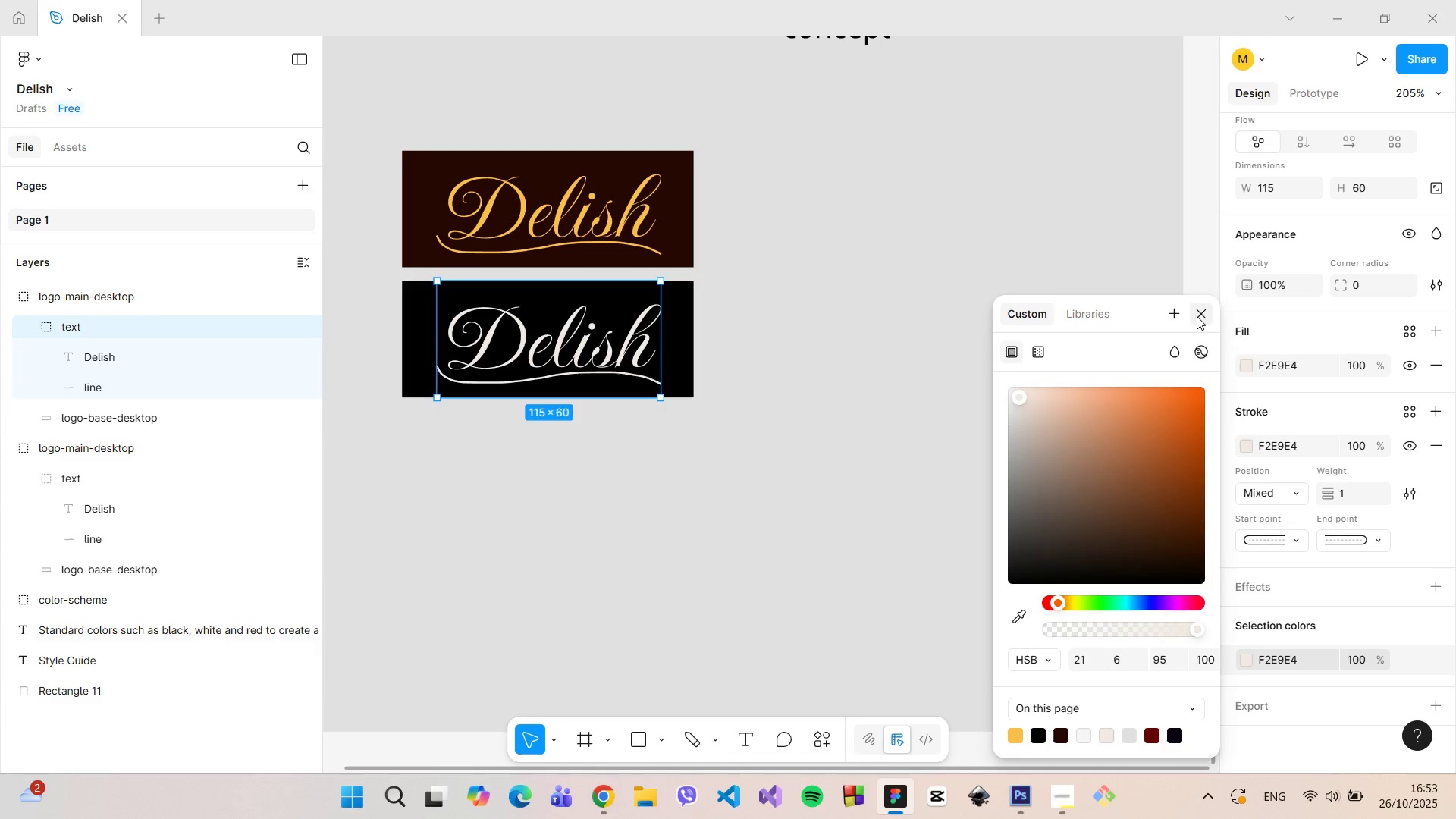 
double_click([883, 358])
 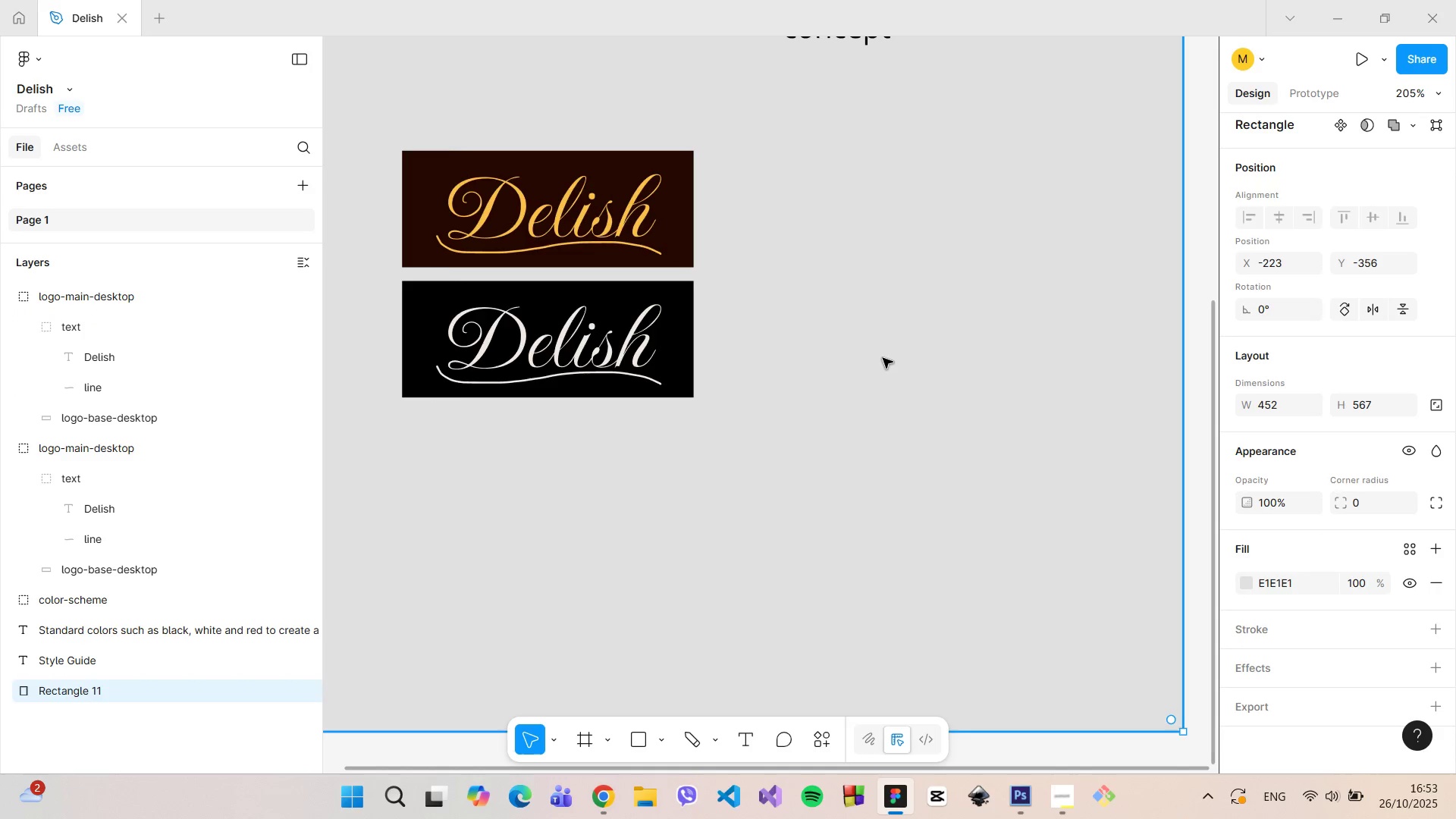 
hold_key(key=ControlLeft, duration=1.52)
scroll: coordinate [902, 337], scroll_direction: down, amount: 1.0
 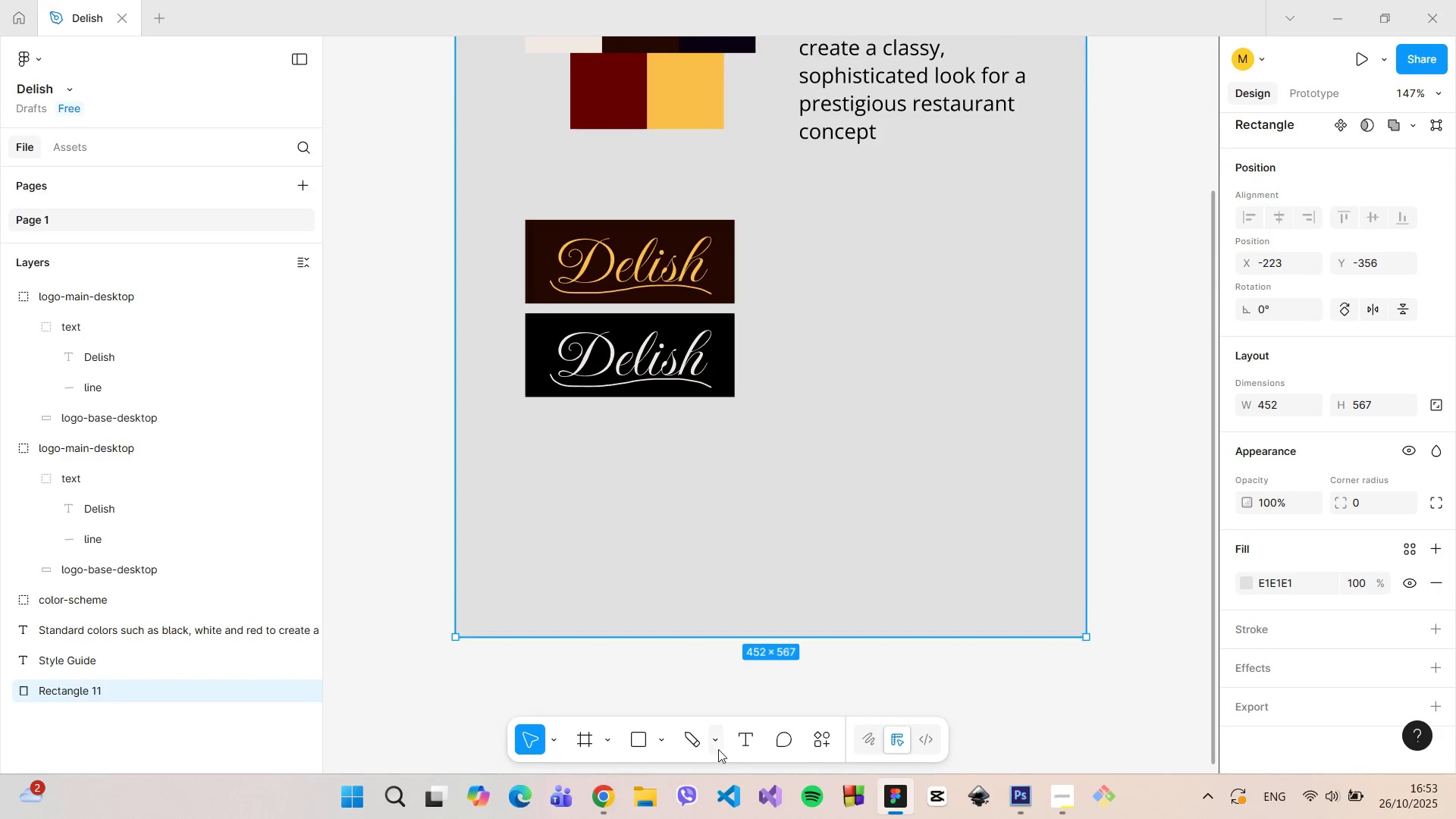 
key(Control+ControlLeft)
 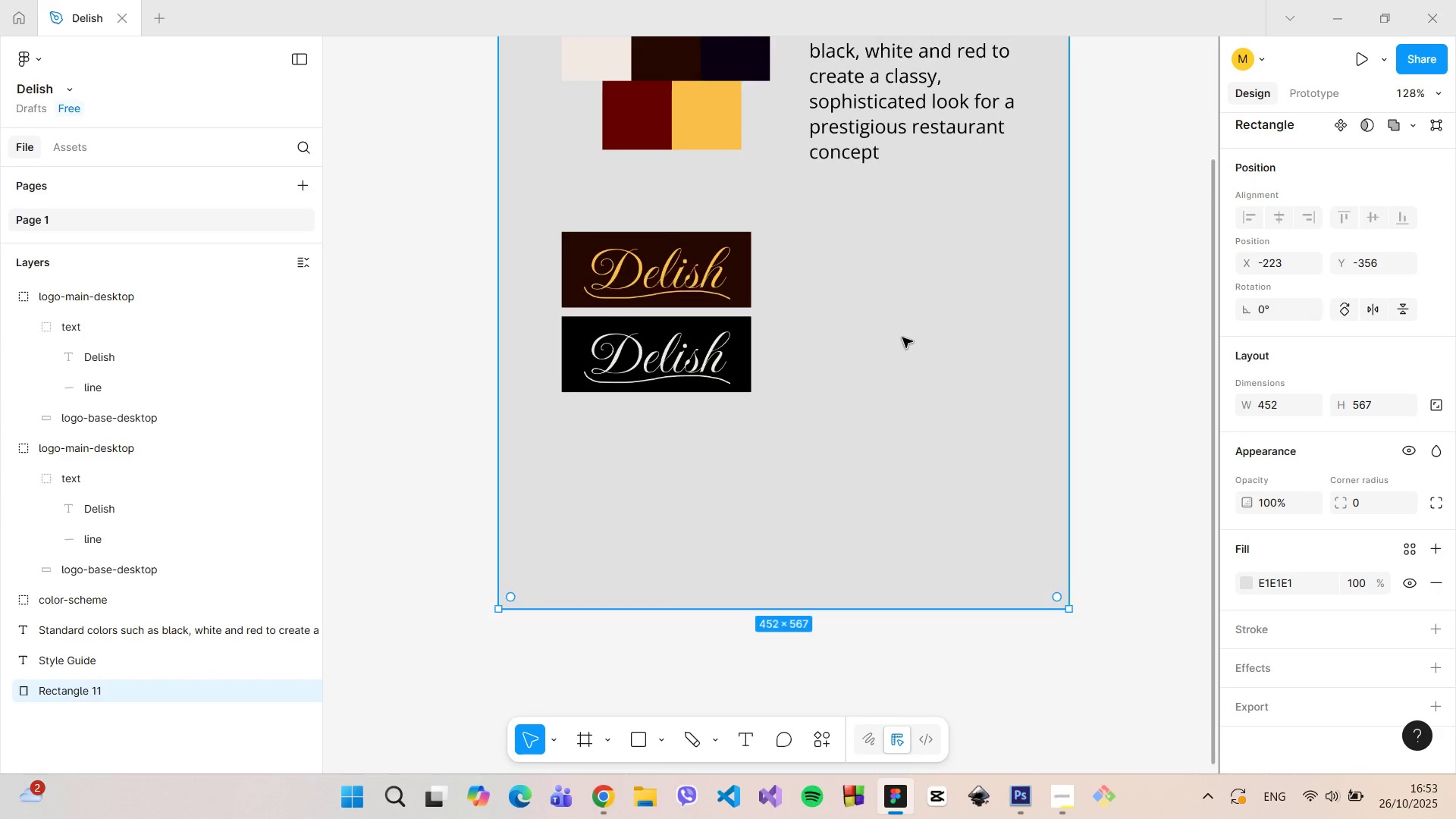 
key(Control+ControlLeft)
 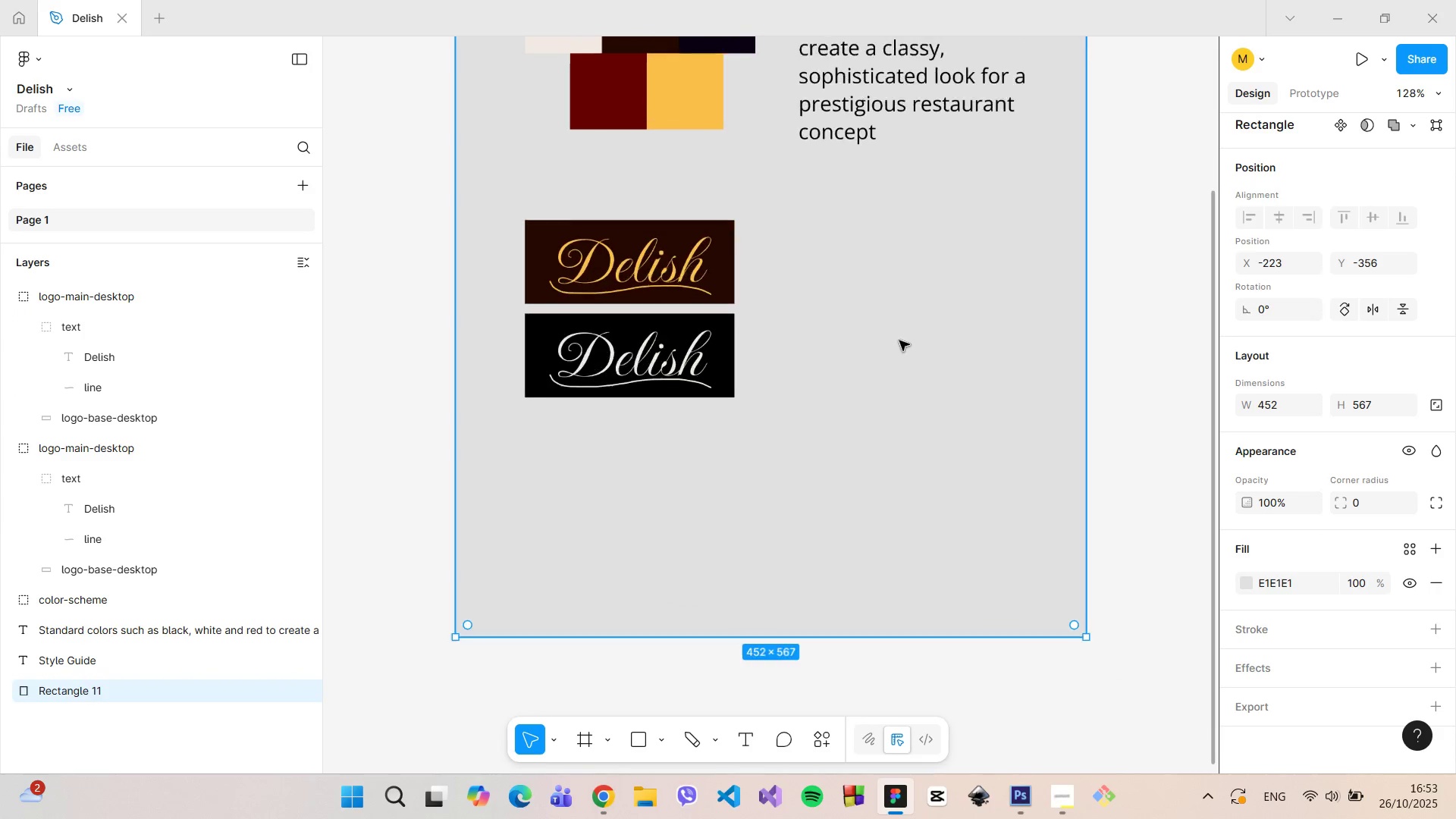 
key(Control+ControlLeft)
 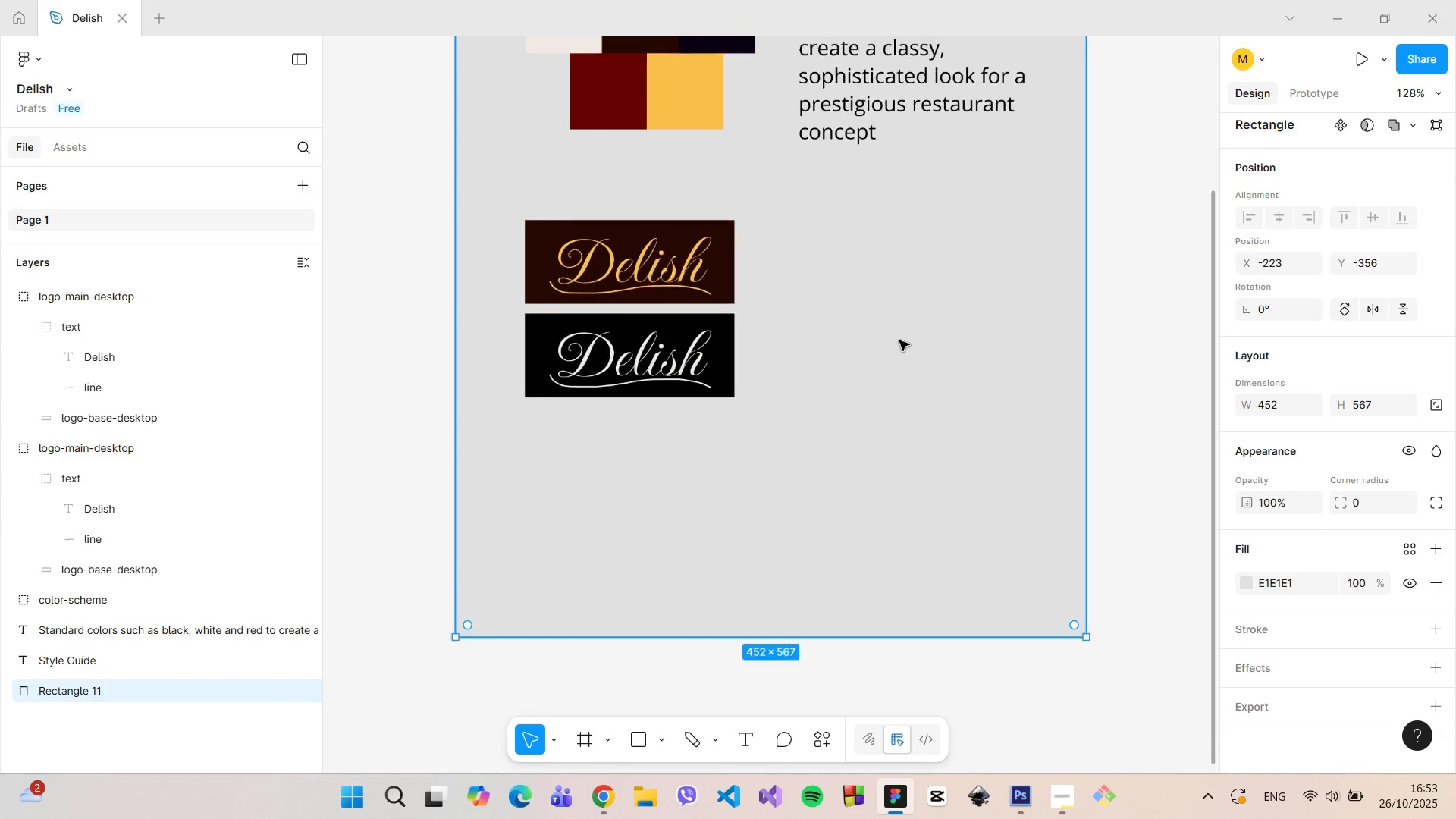 
key(Control+ControlLeft)
 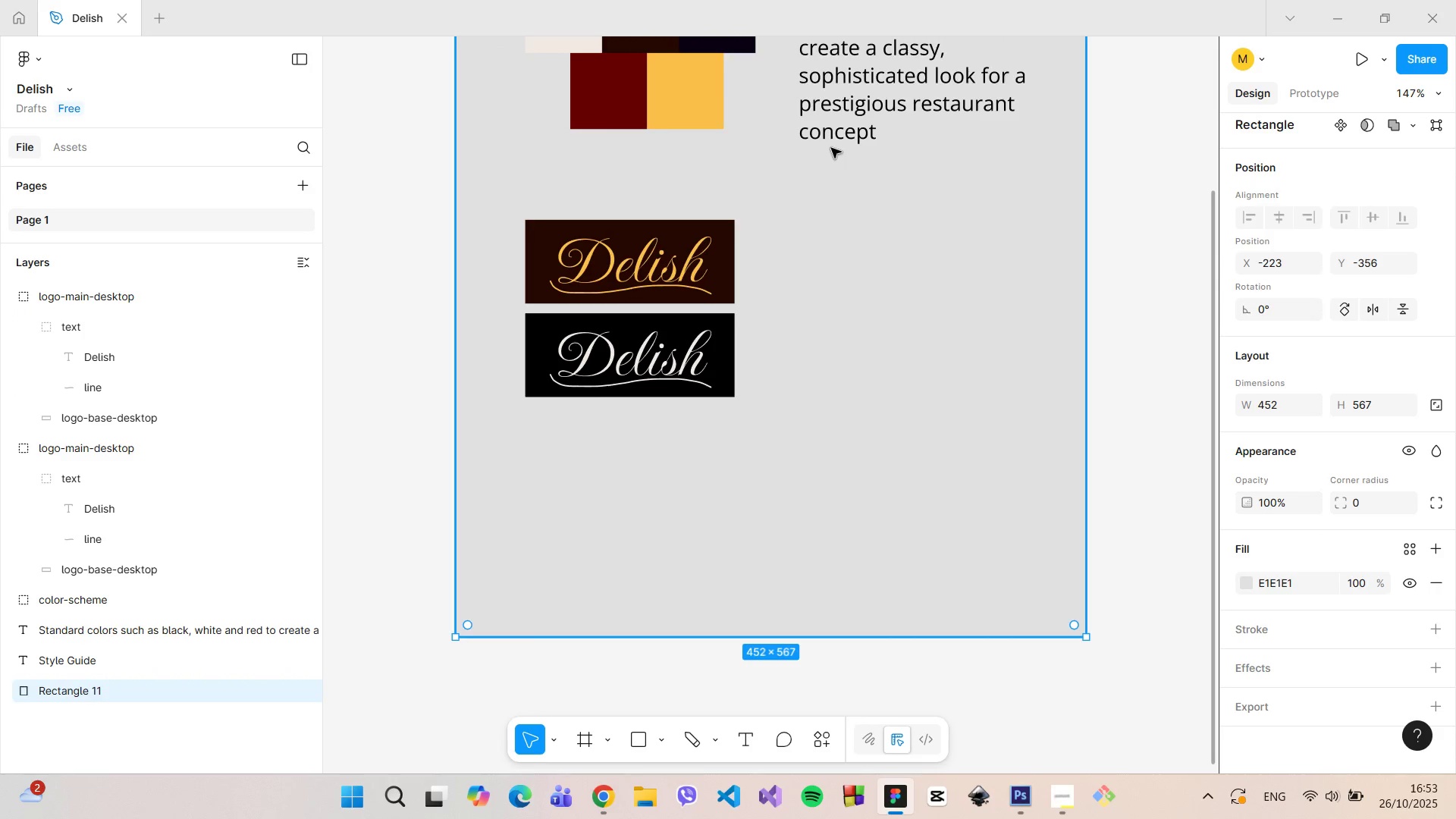 
left_click([830, 110])
 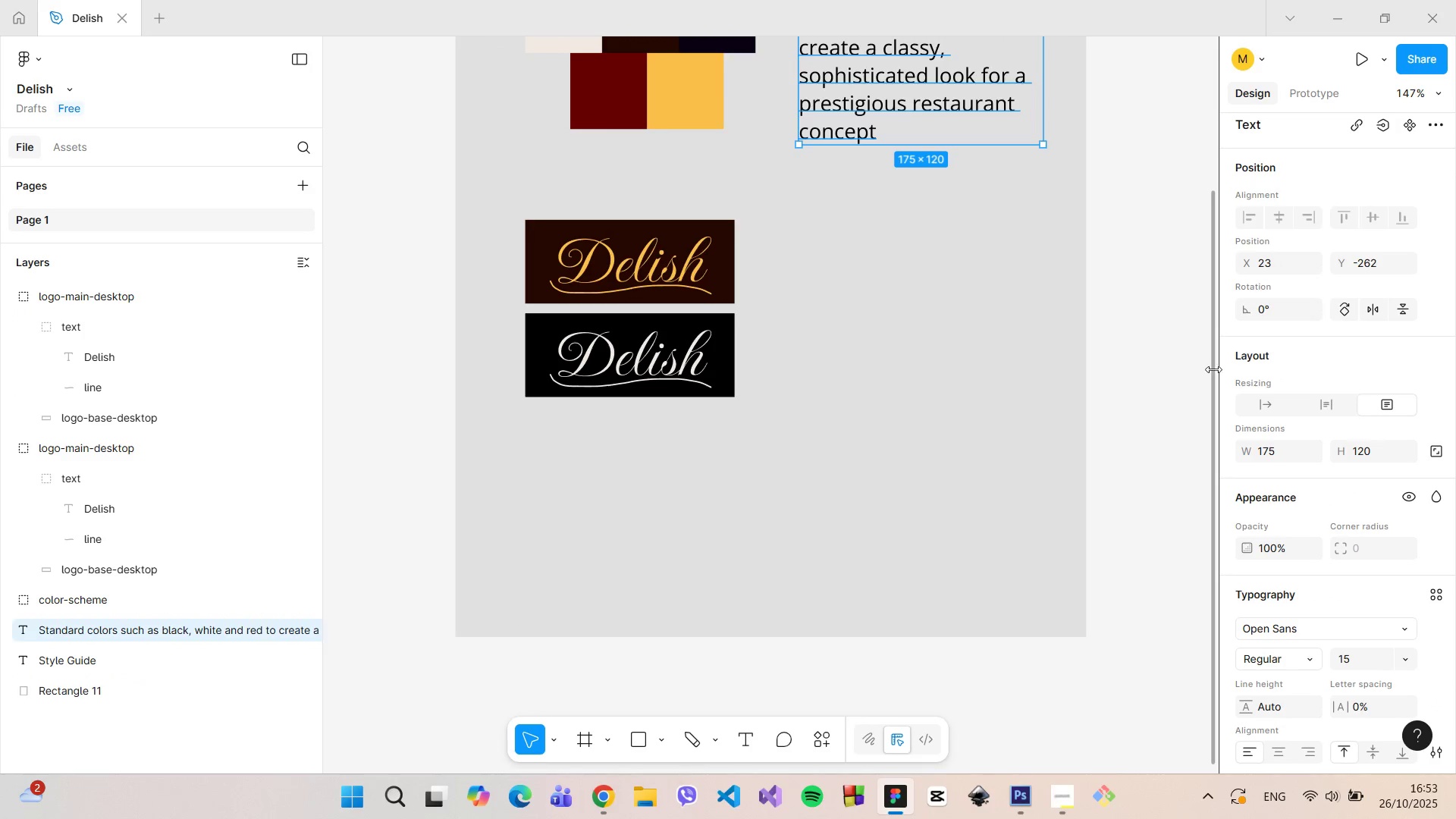 
left_click_drag(start_coordinate=[1211, 364], to_coordinate=[1163, 259])
 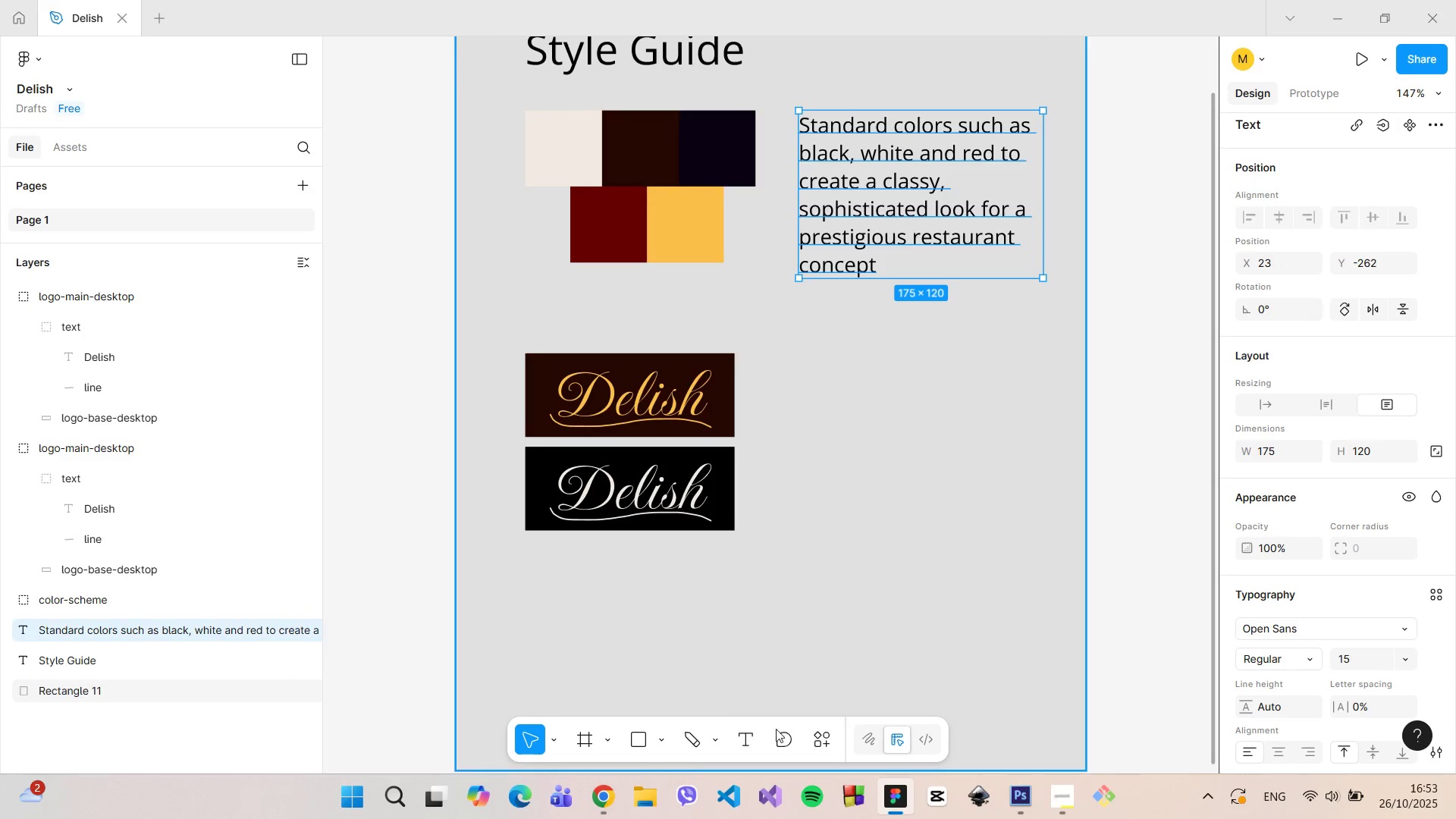 
left_click([741, 744])
 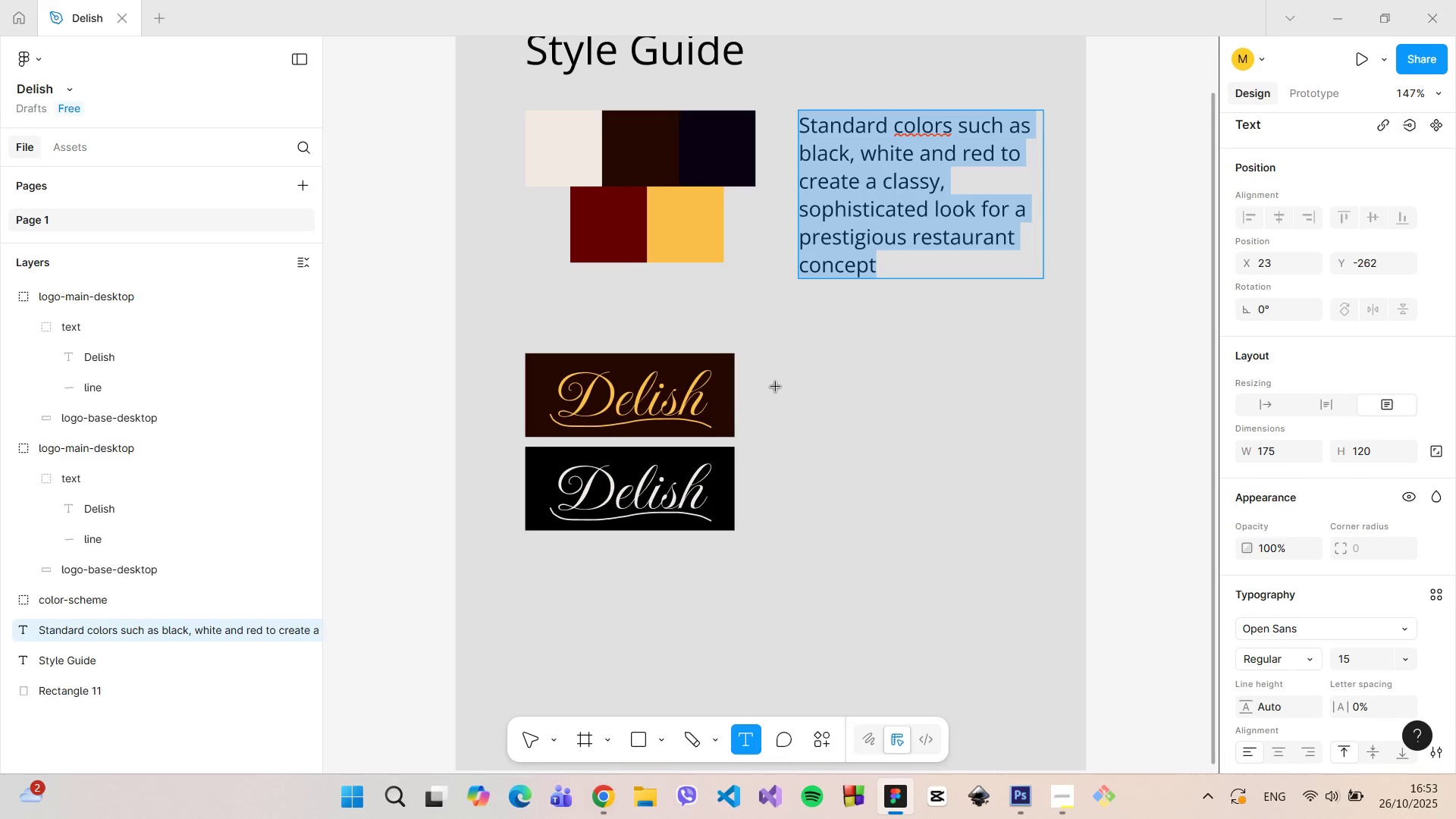 
left_click([776, 384])
 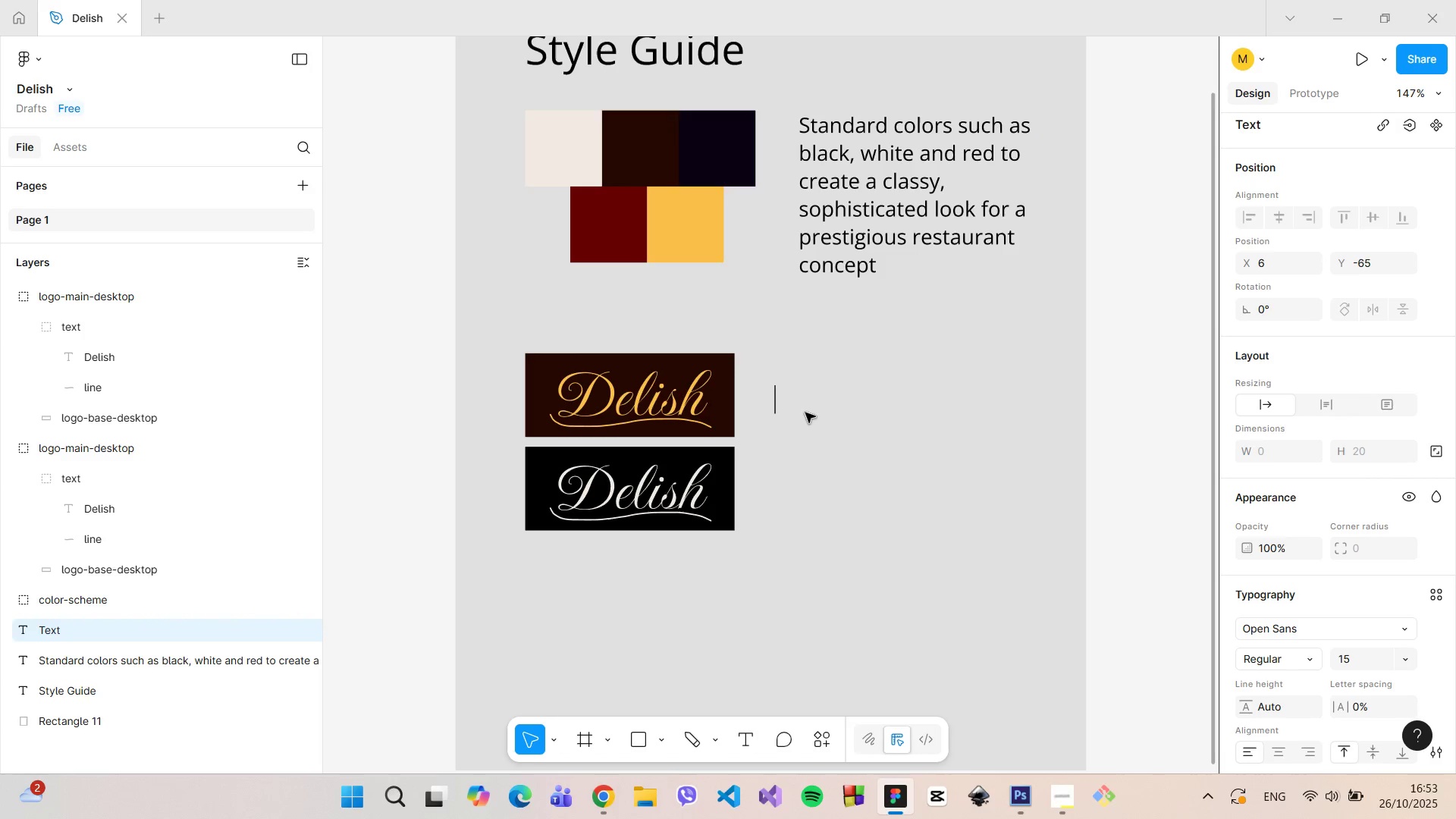 
type(Main logo, brown background with yellow highlighted restaurant name)
 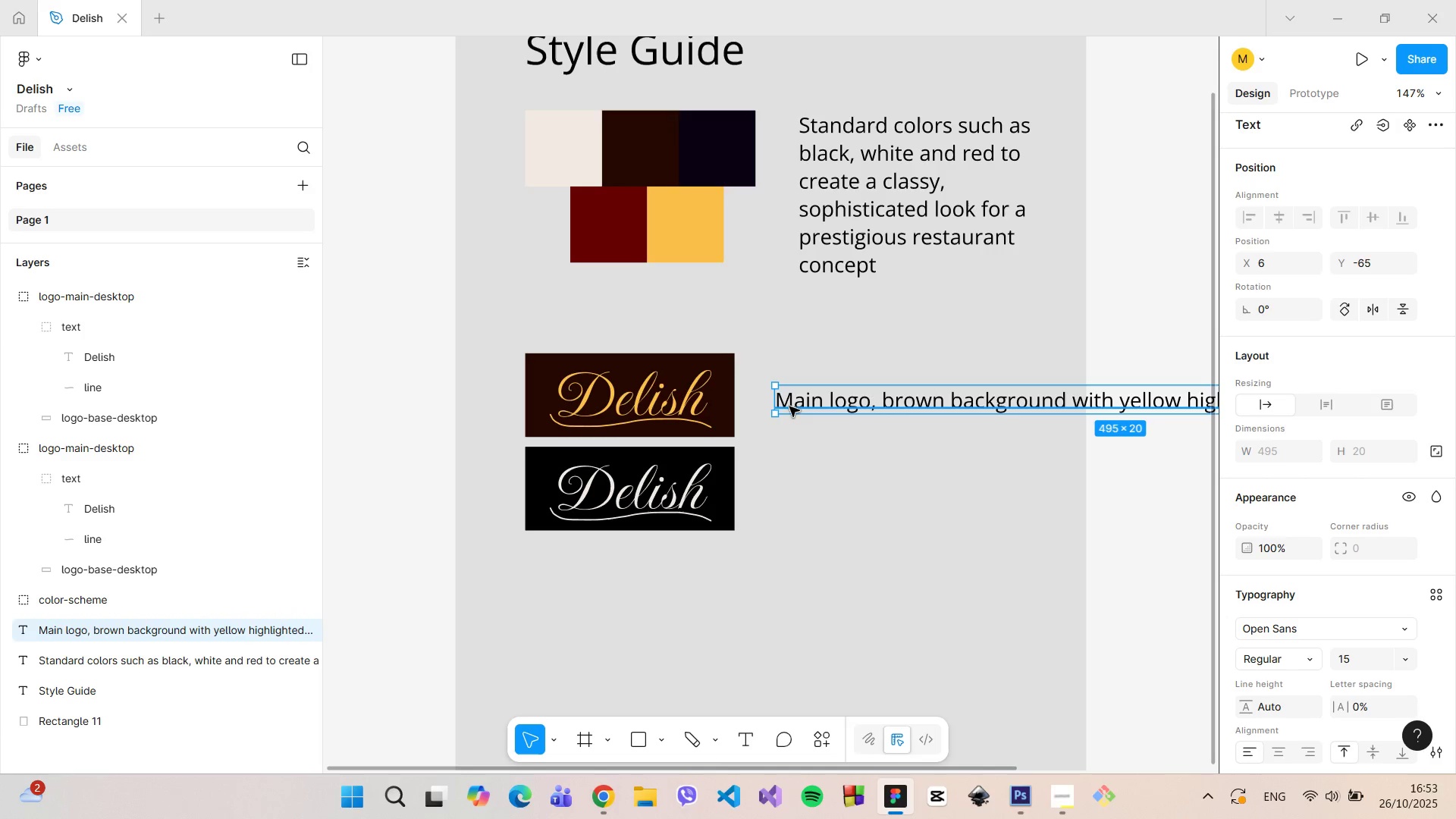 
left_click_drag(start_coordinate=[777, 402], to_coordinate=[998, 413])
 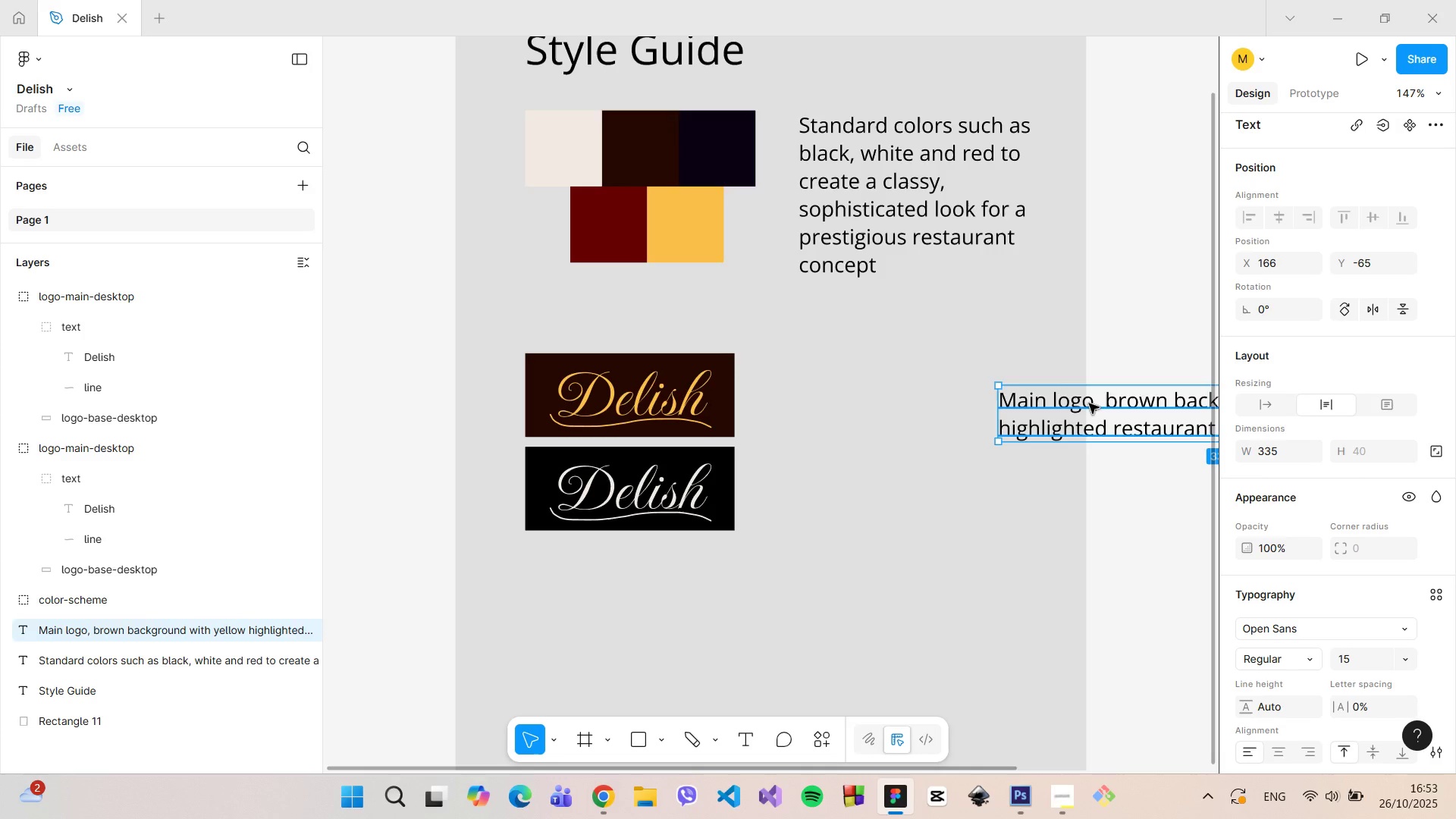 
left_click_drag(start_coordinate=[1089, 403], to_coordinate=[875, 392])
 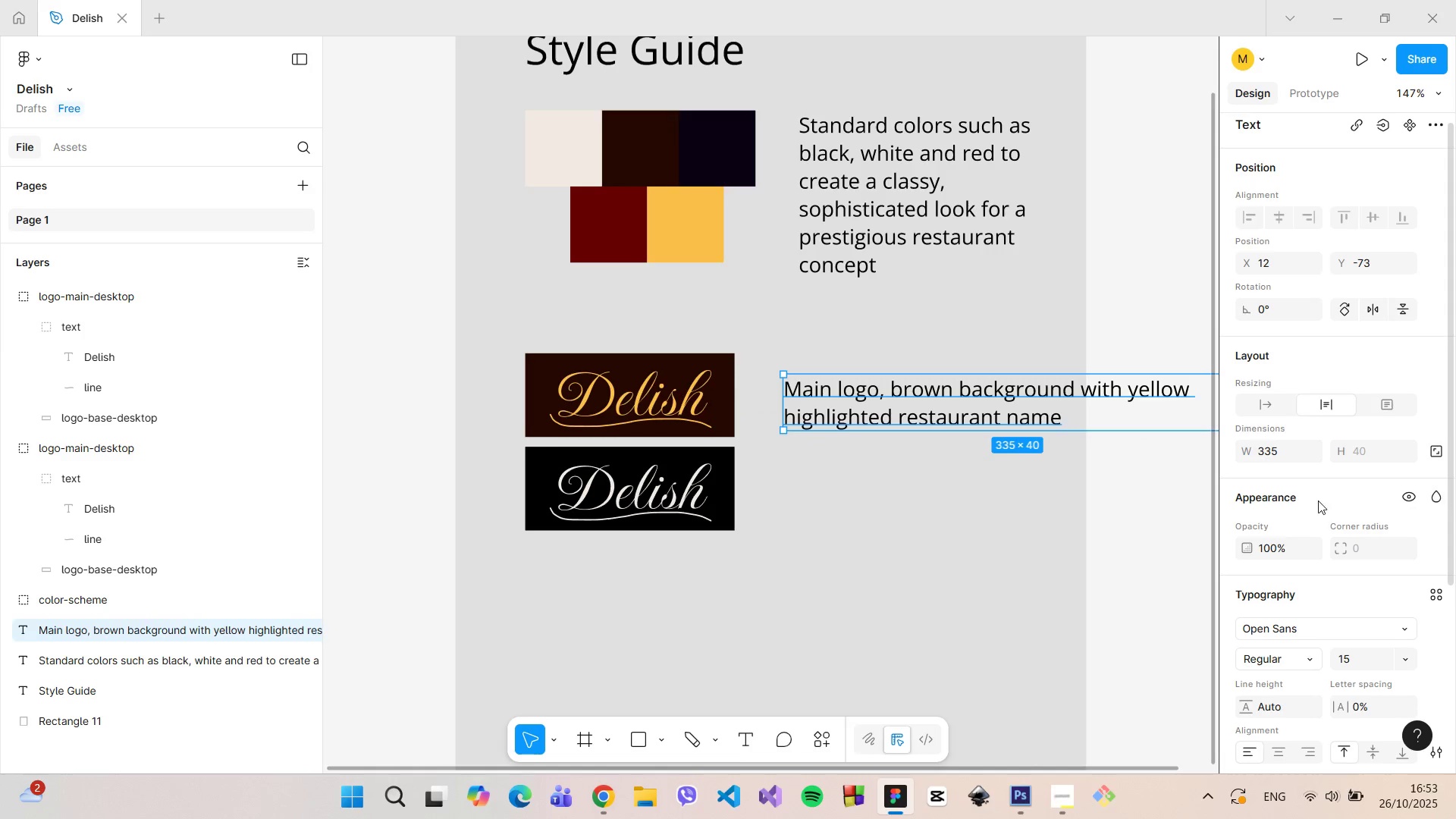 
scroll: coordinate [1318, 503], scroll_direction: down, amount: 5.0
 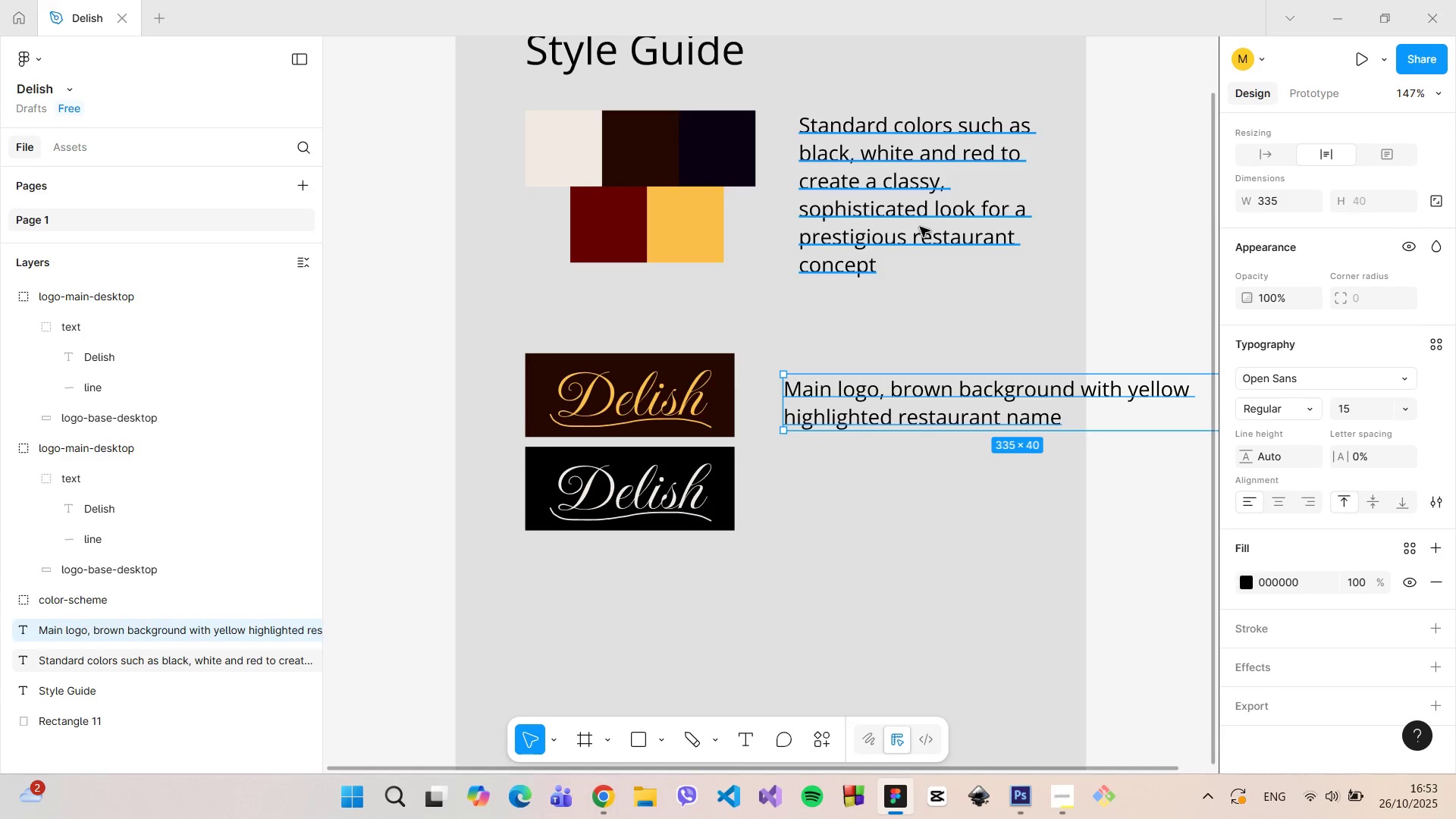 
double_click([920, 227])
 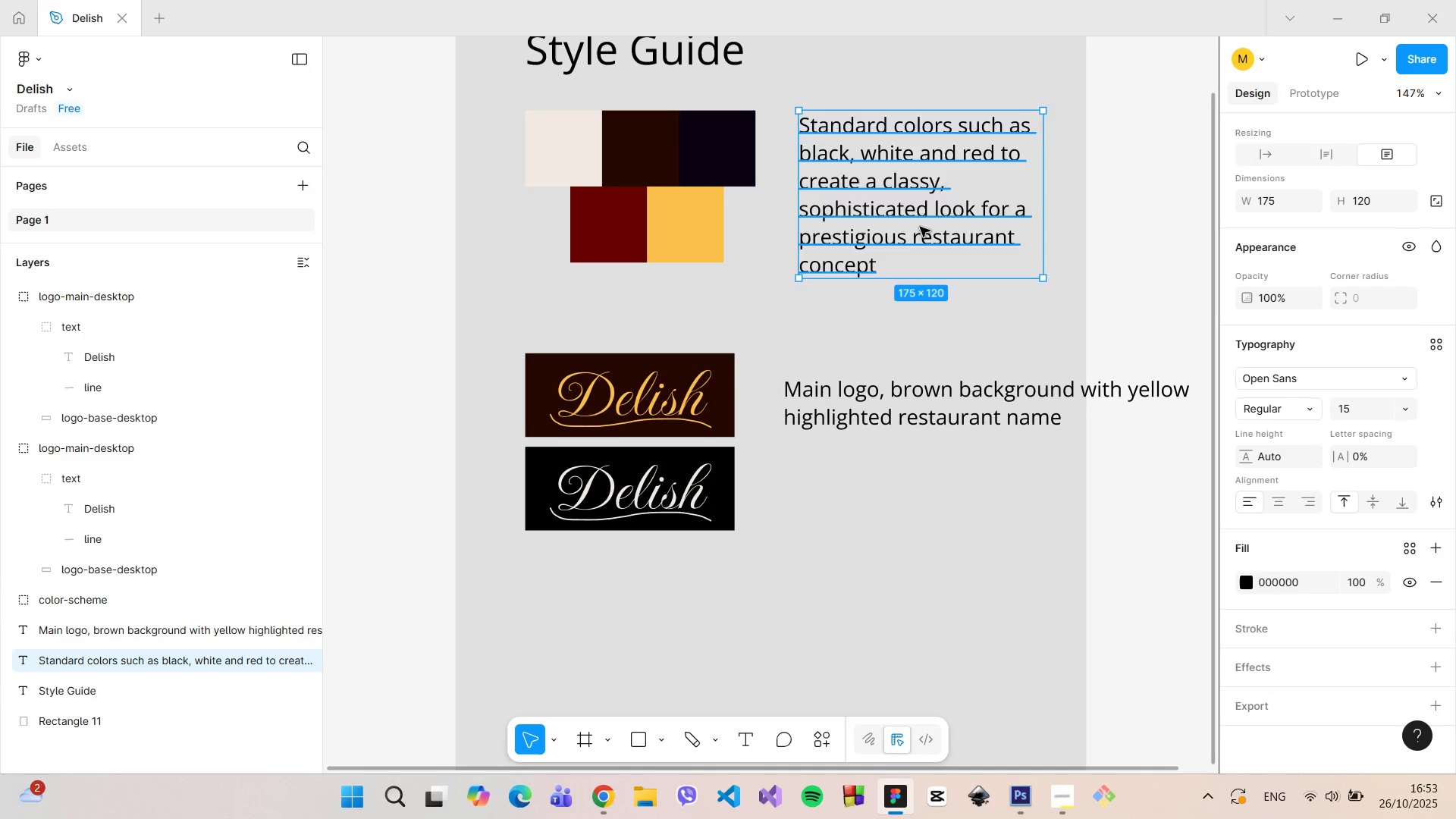 
triple_click([920, 227])
 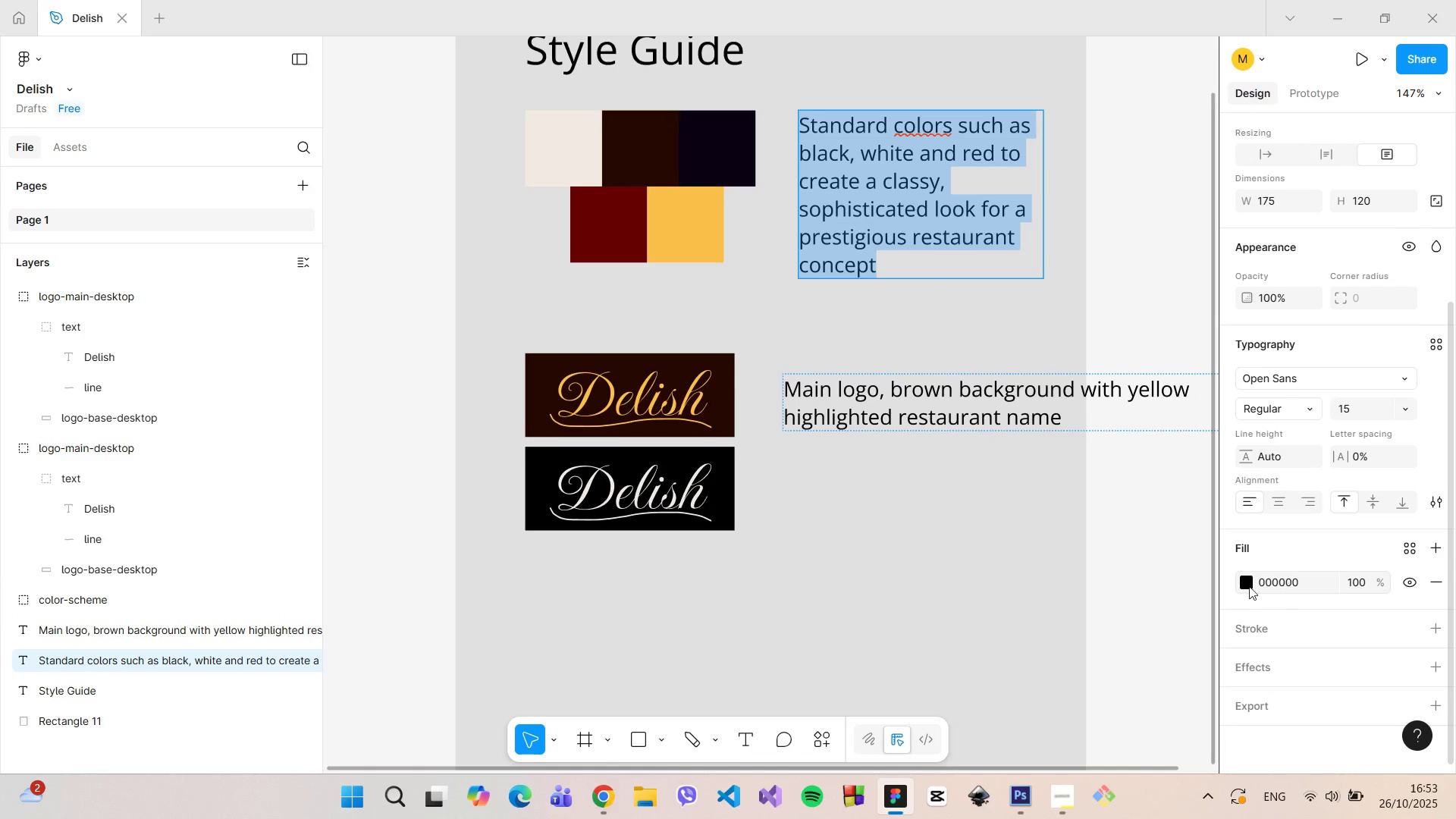 
left_click([1241, 587])
 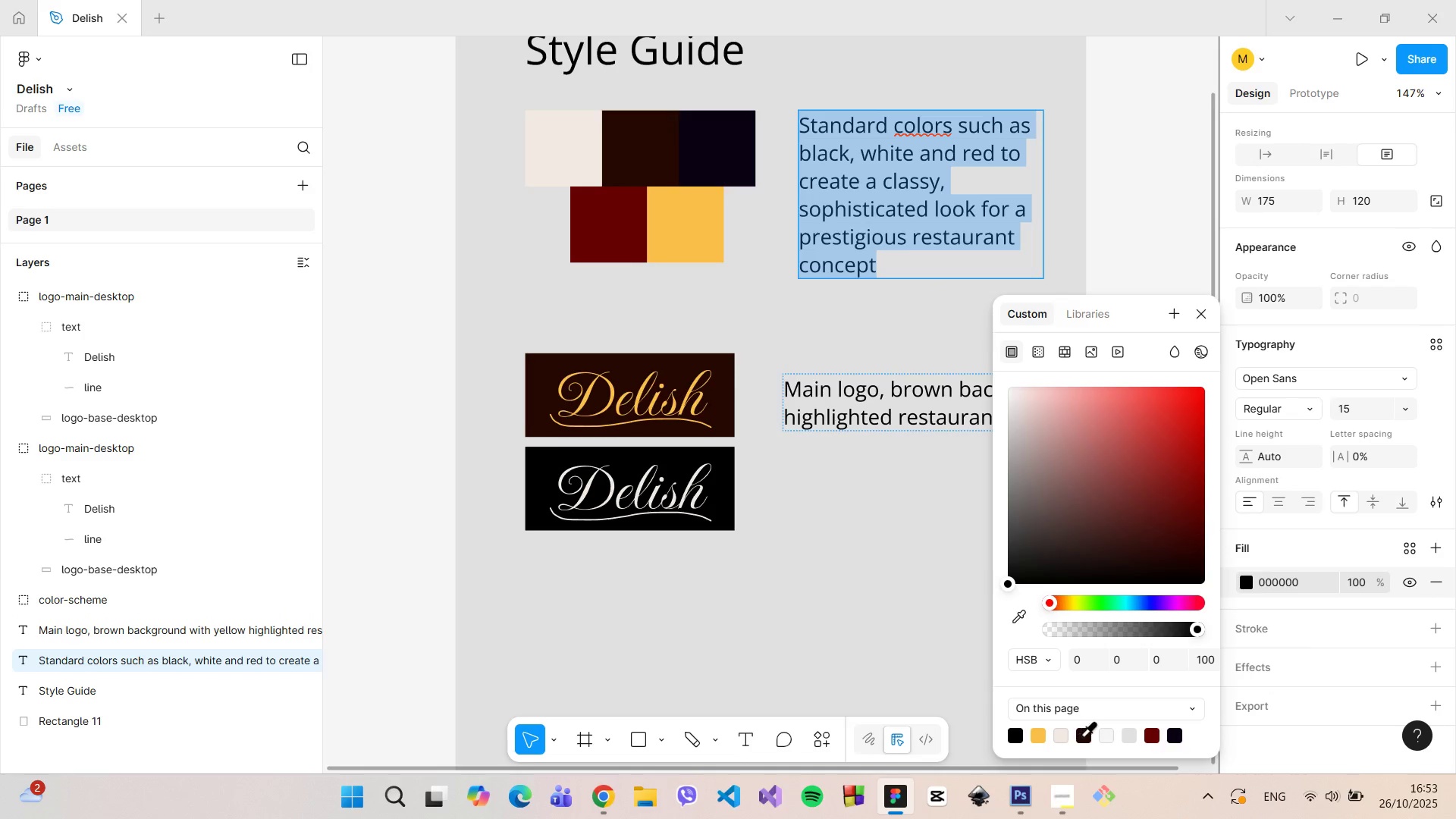 
left_click([1081, 736])
 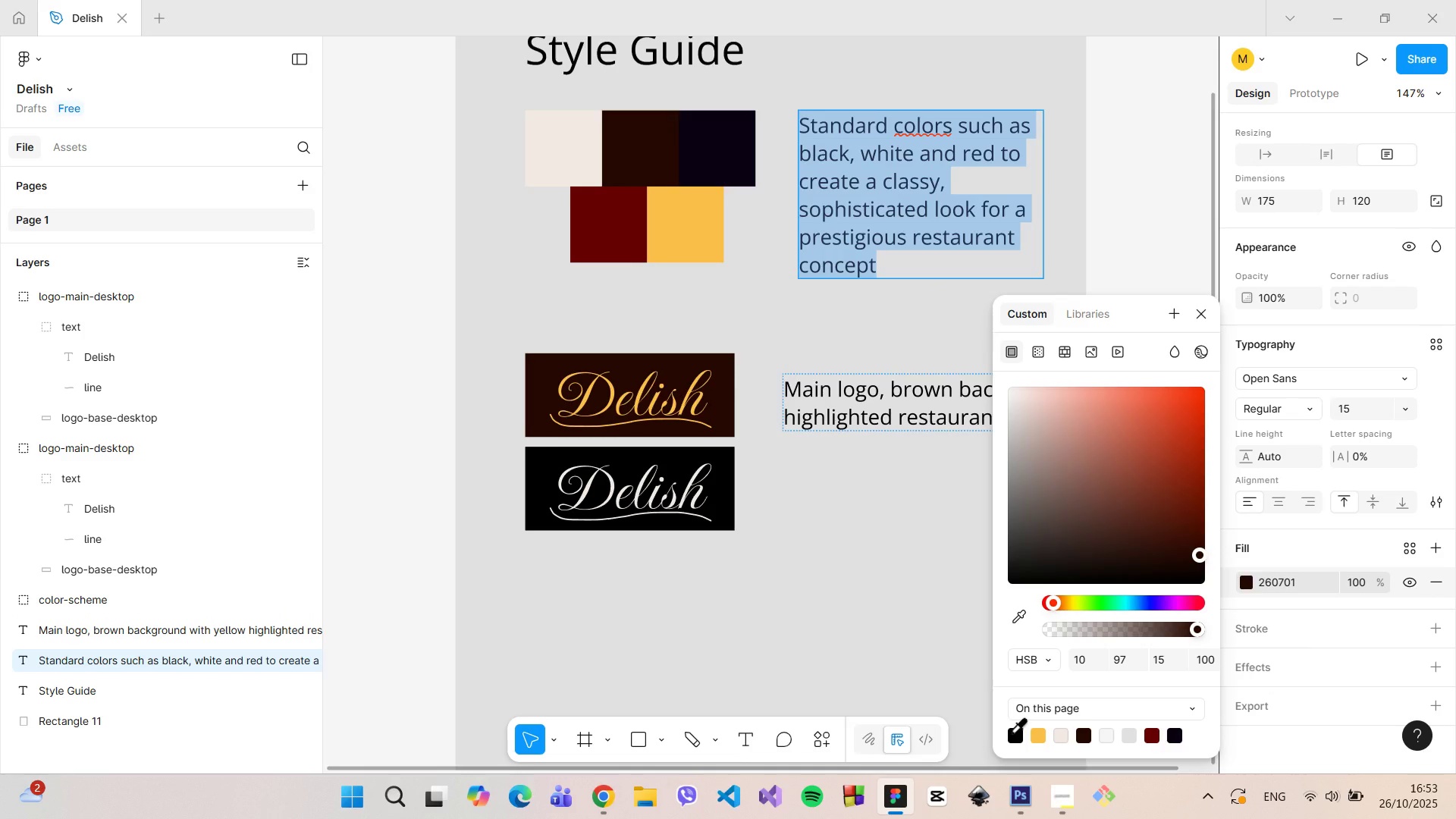 
left_click([1011, 732])
 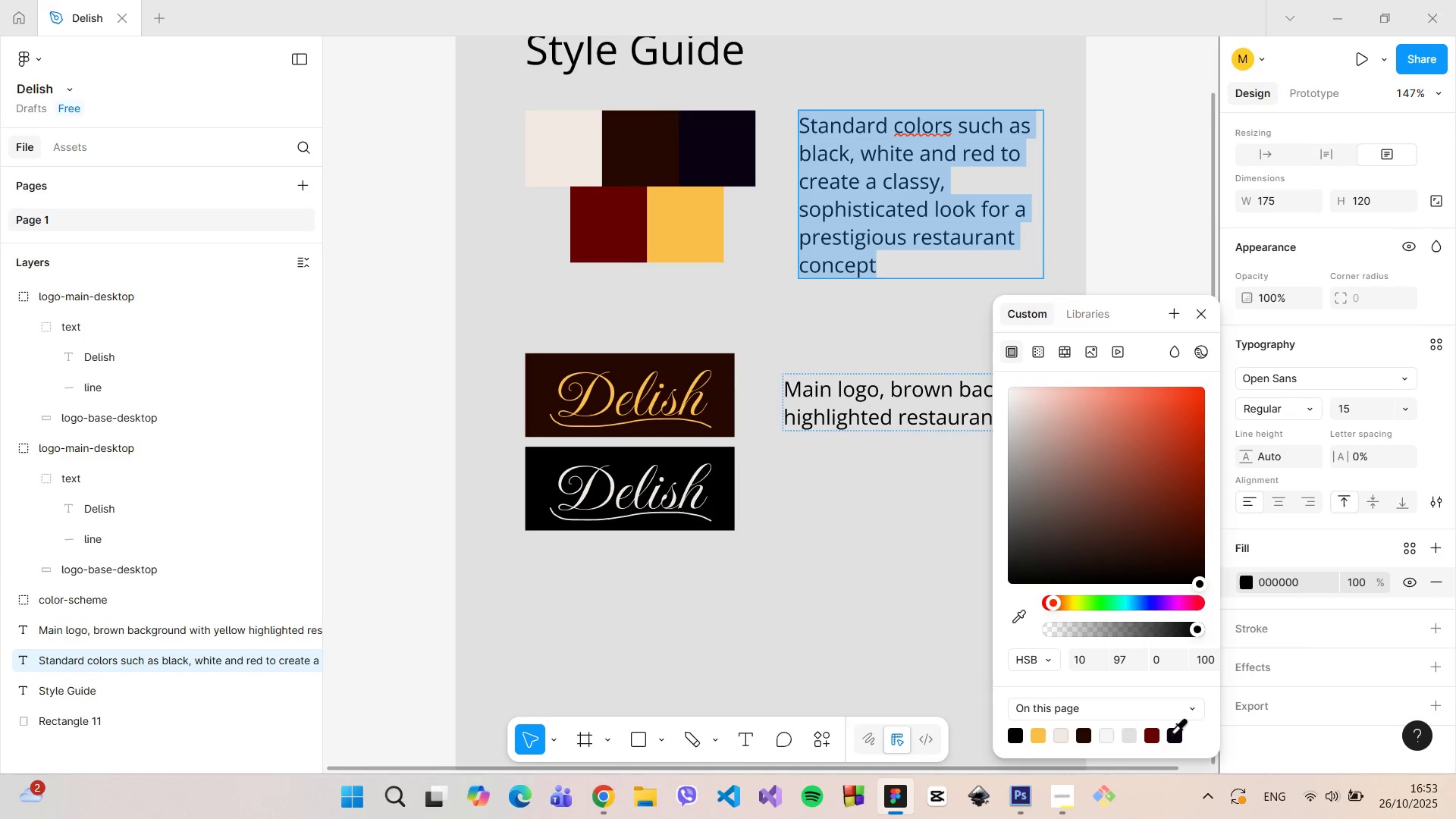 
left_click([1173, 732])
 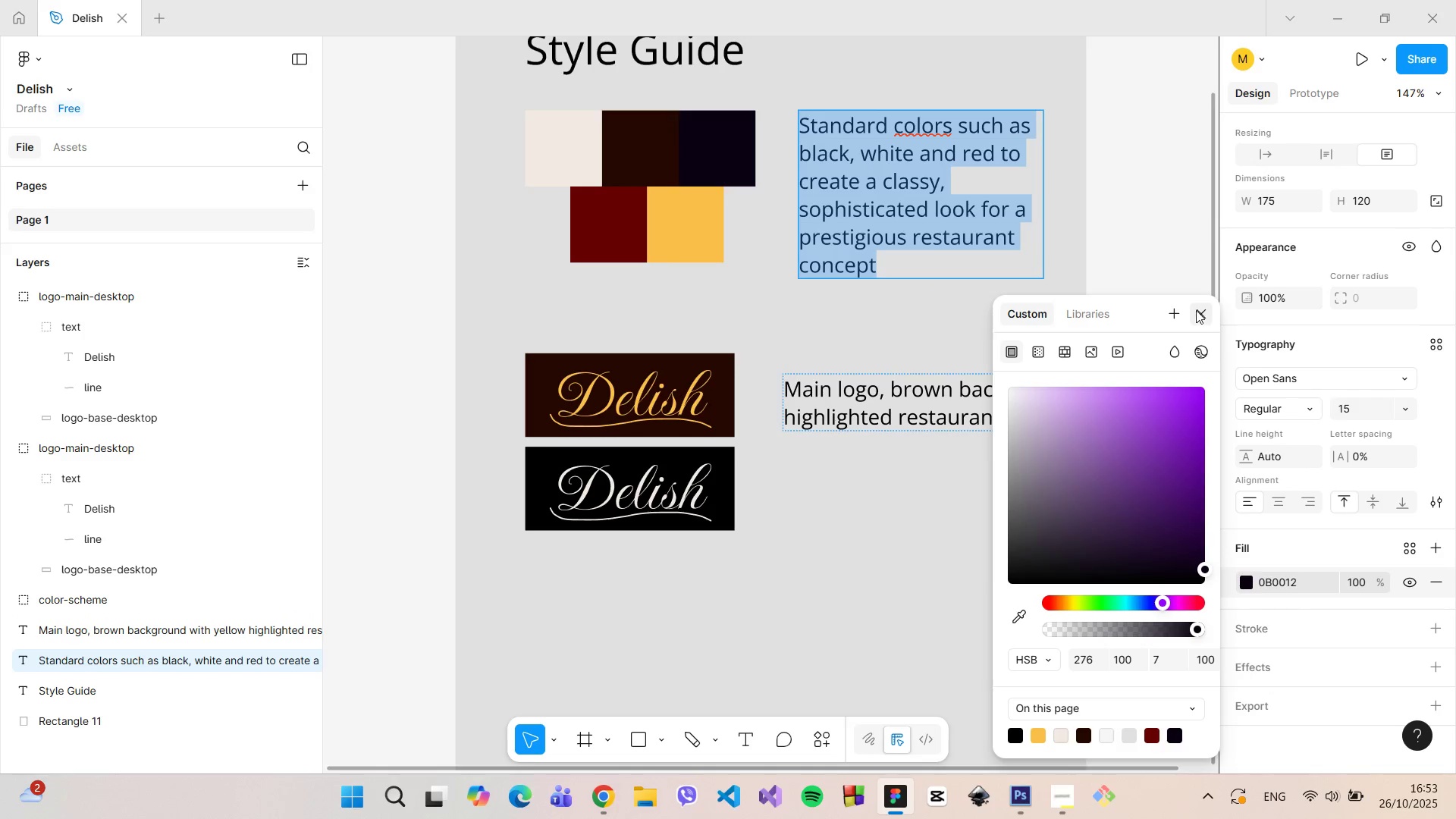 
left_click([1202, 309])
 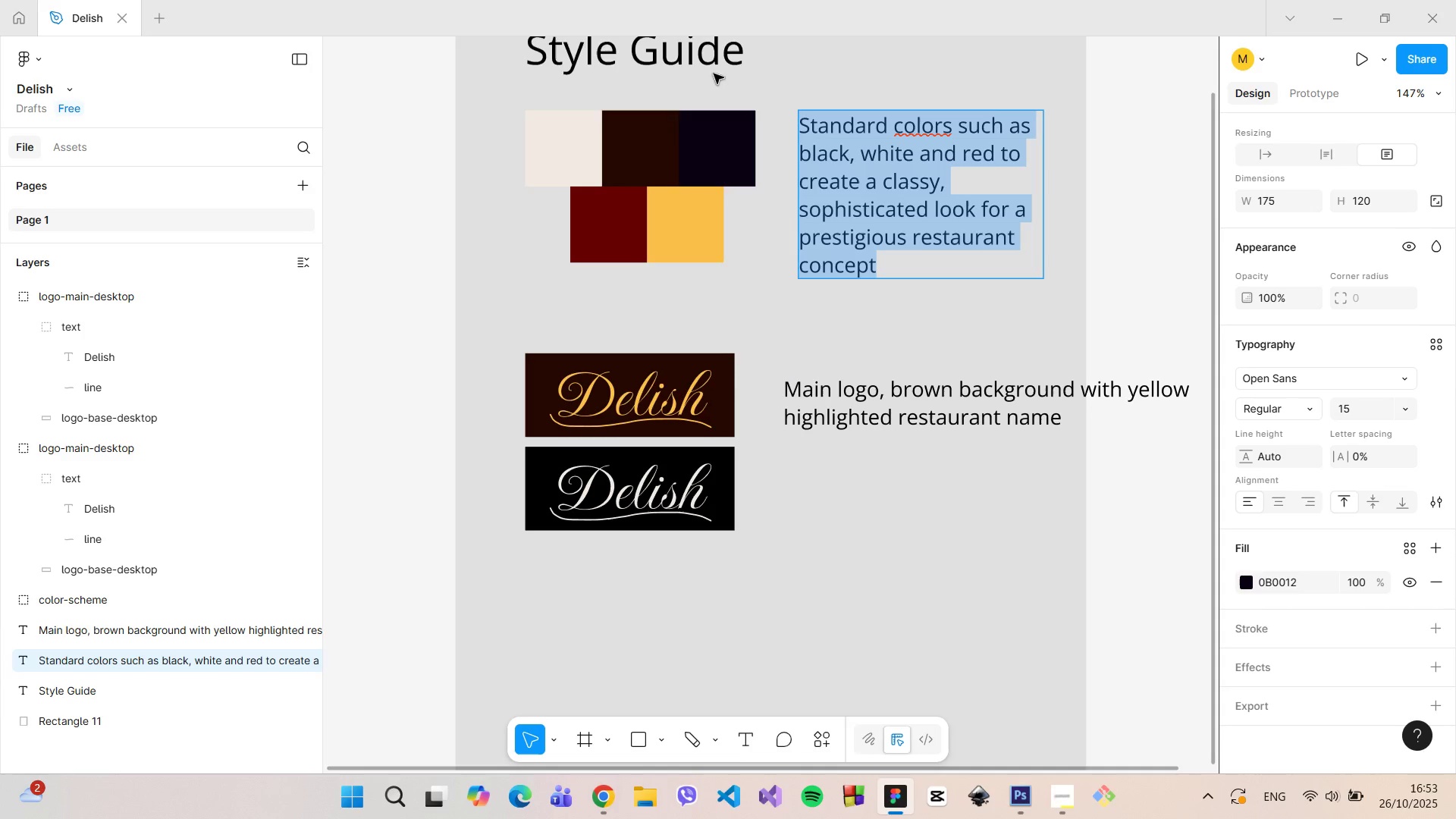 
left_click([707, 61])
 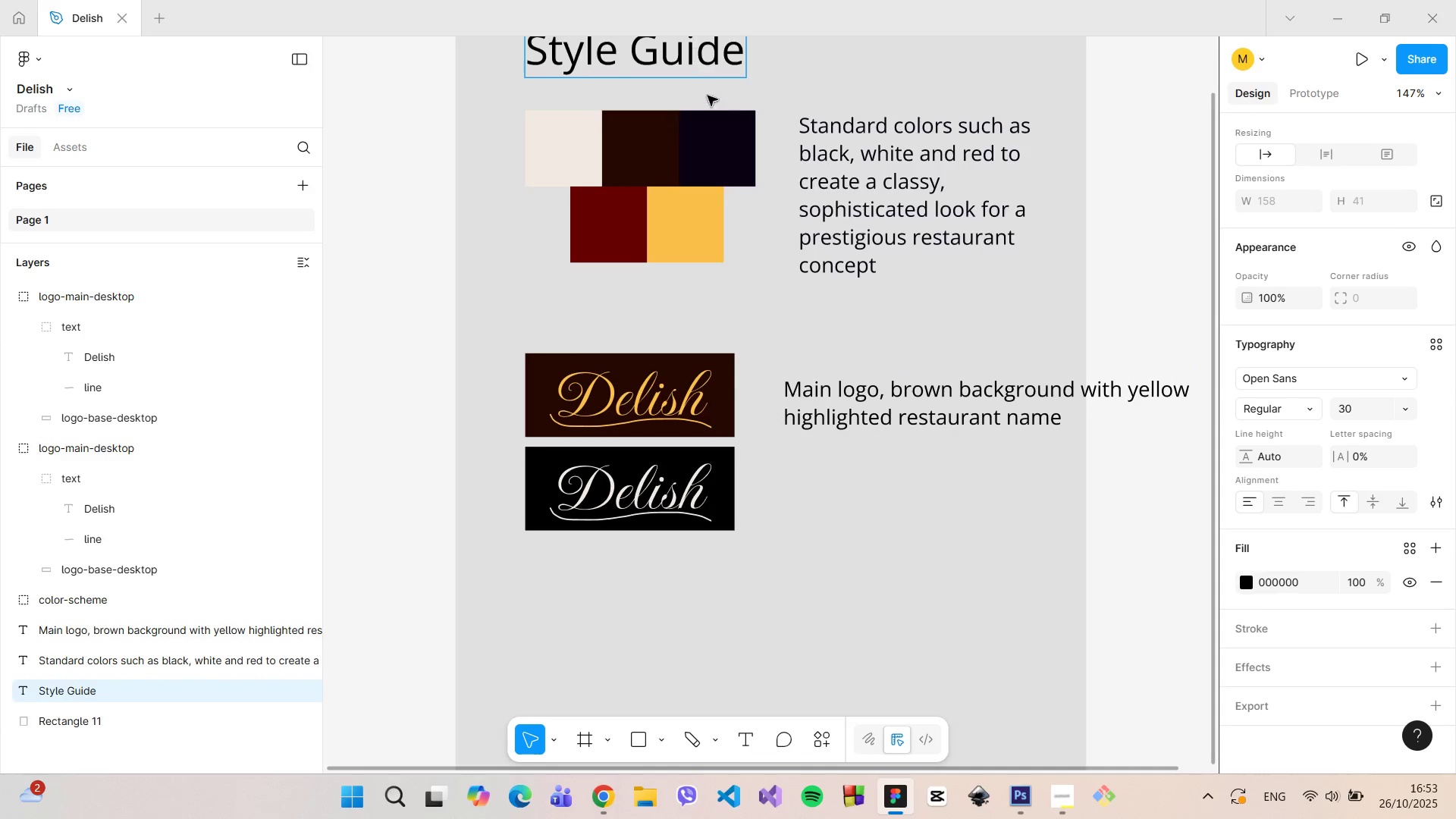 
double_click([675, 62])
 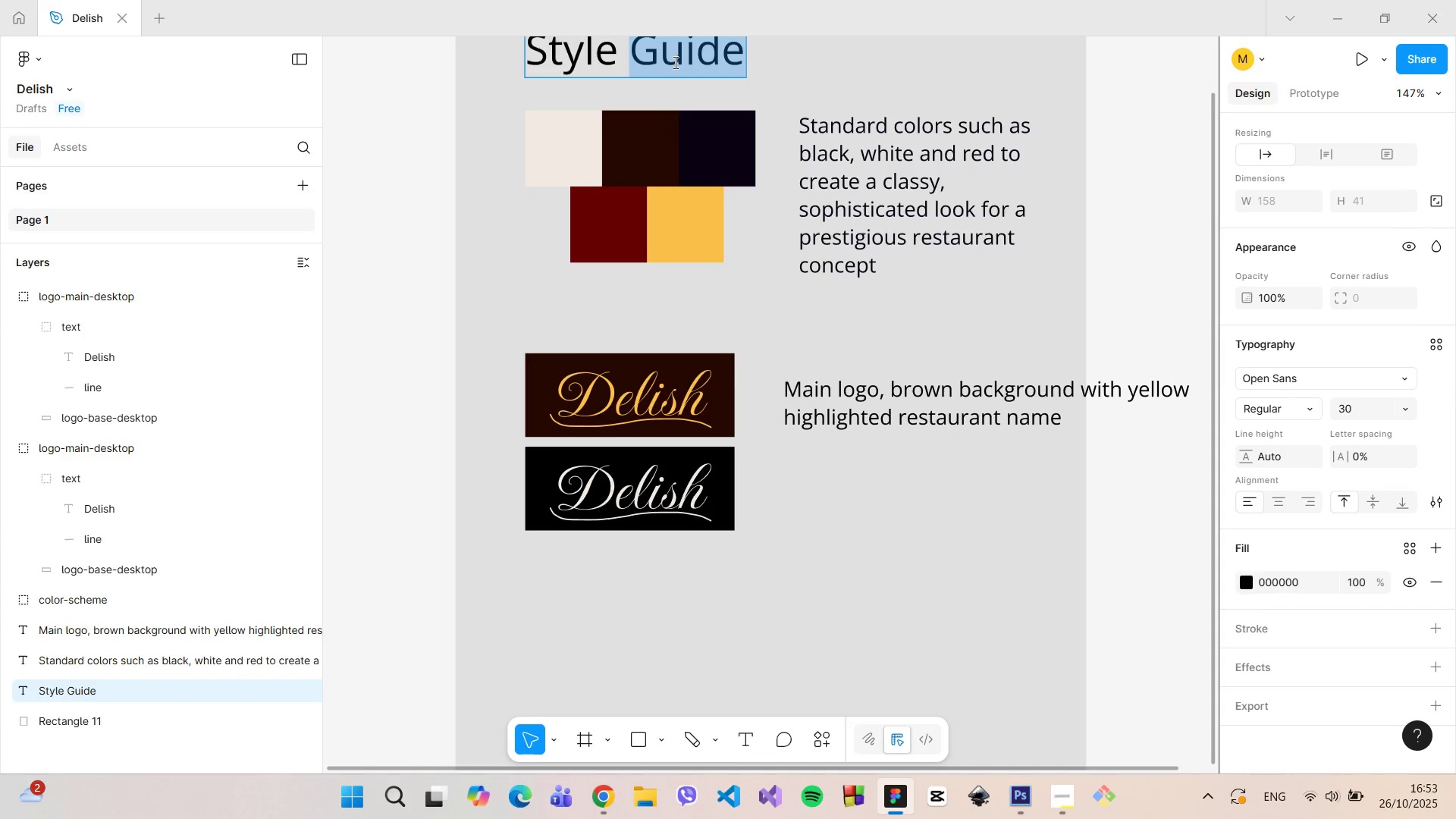 
triple_click([675, 62])
 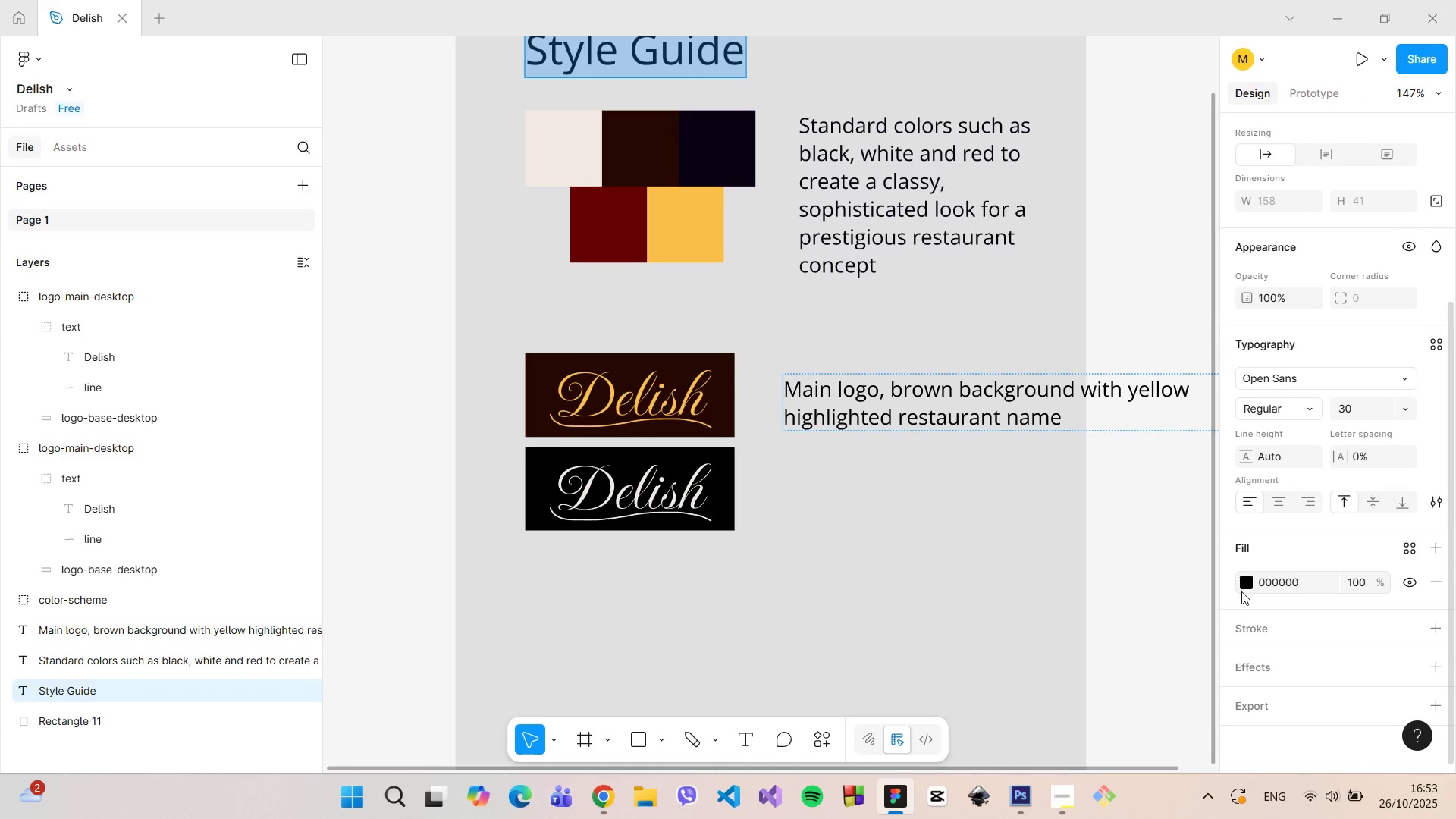 
left_click([1244, 584])
 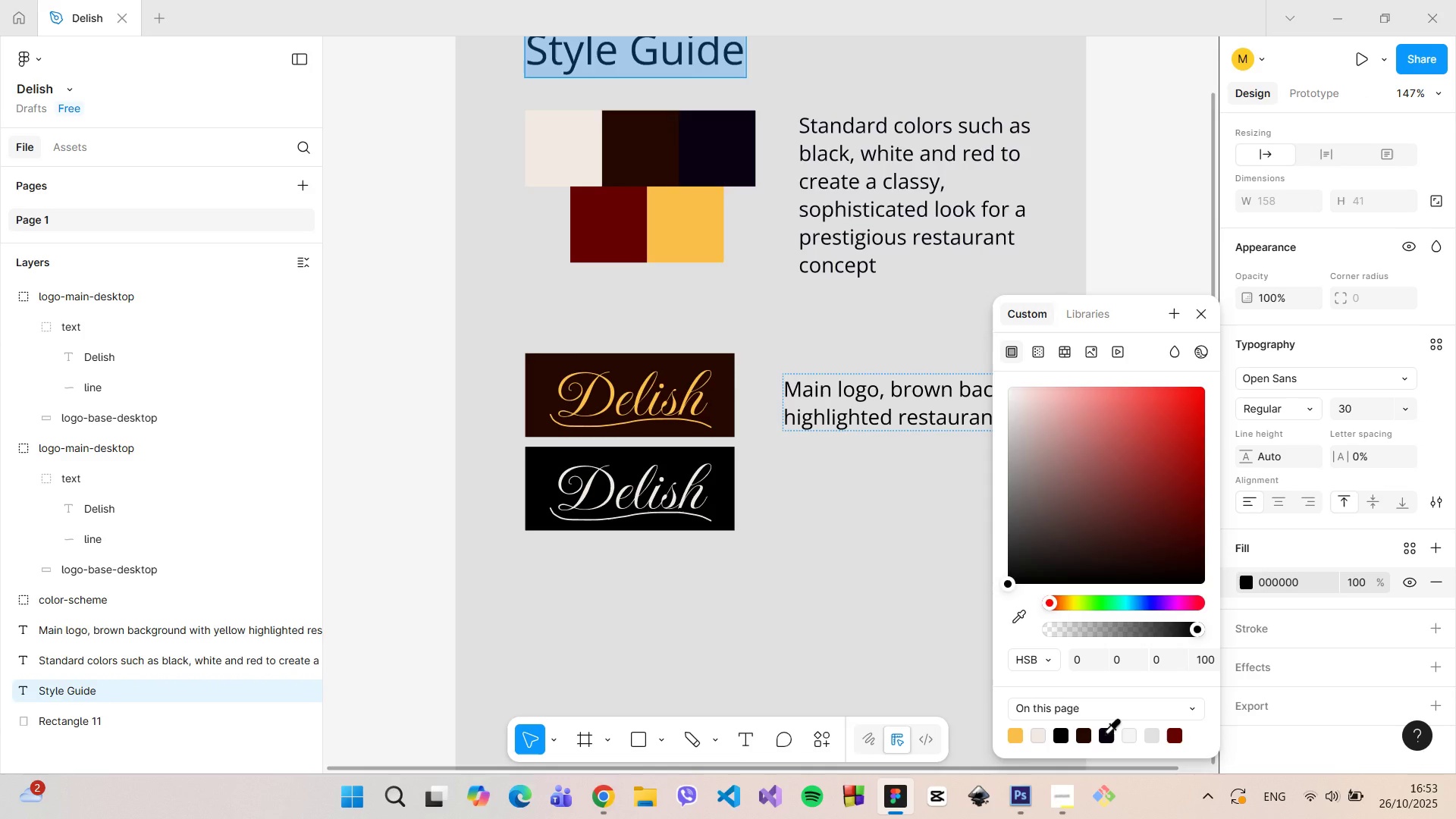 
left_click([1104, 733])
 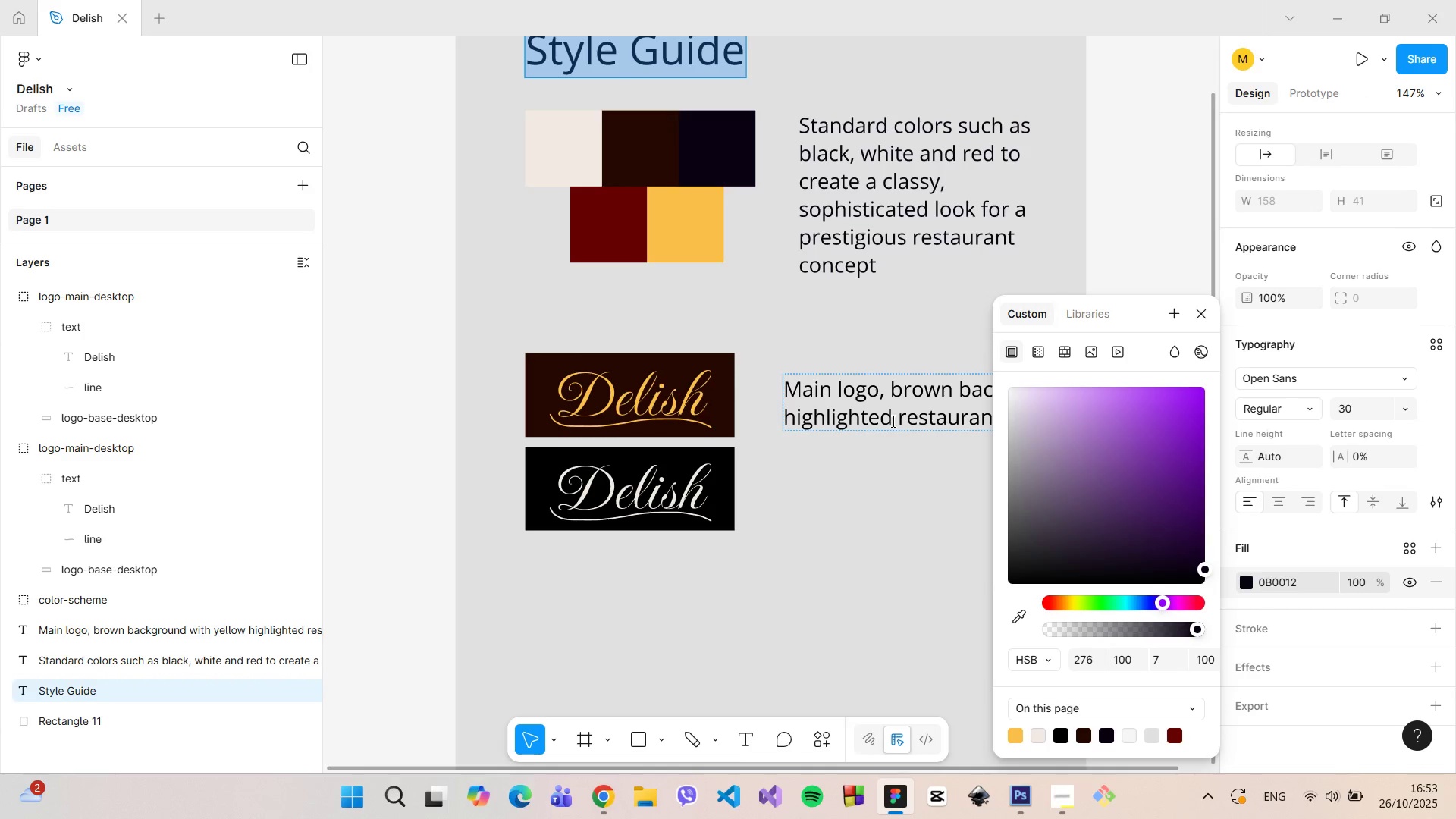 
double_click([890, 413])
 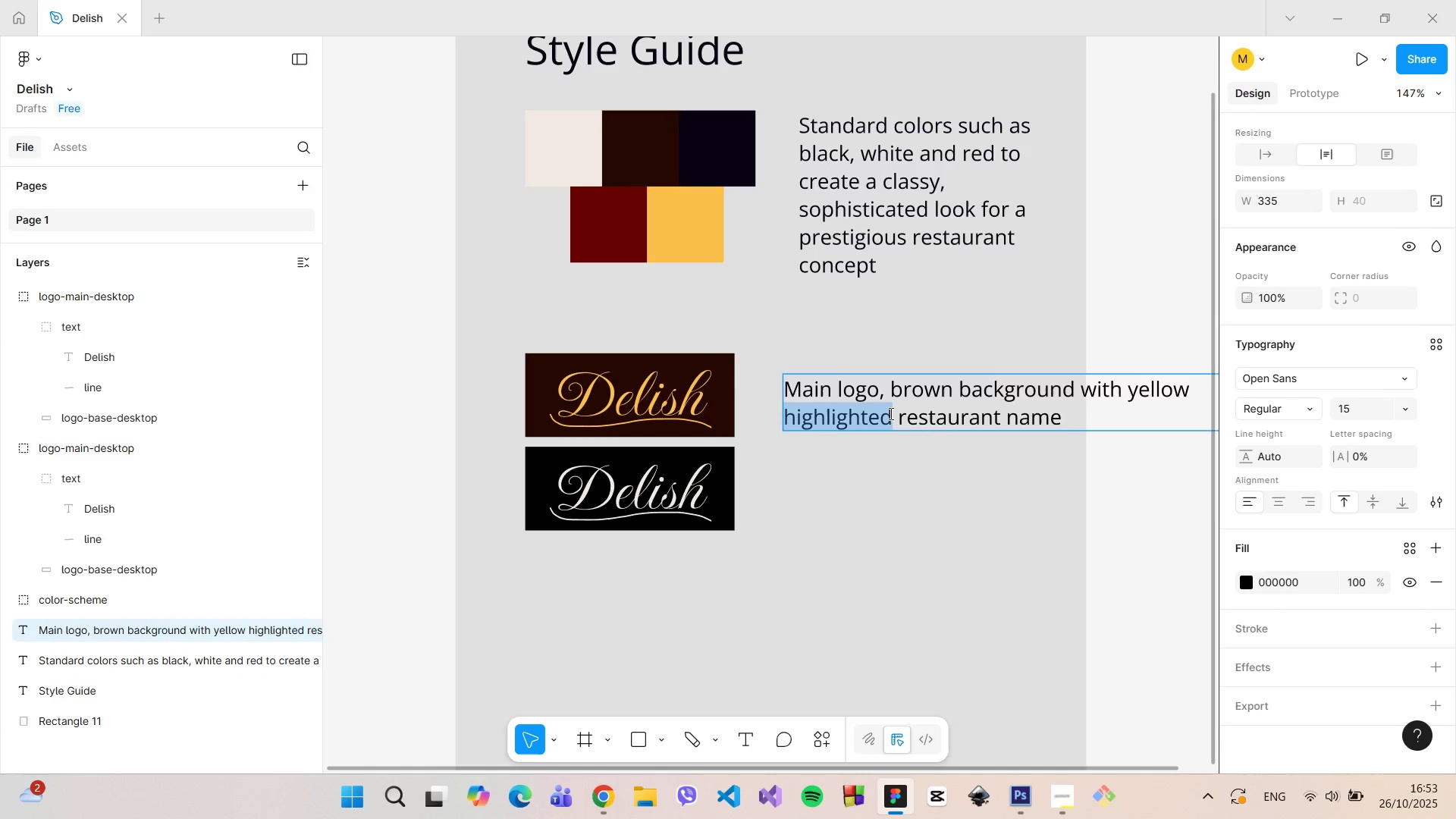 
triple_click([890, 413])
 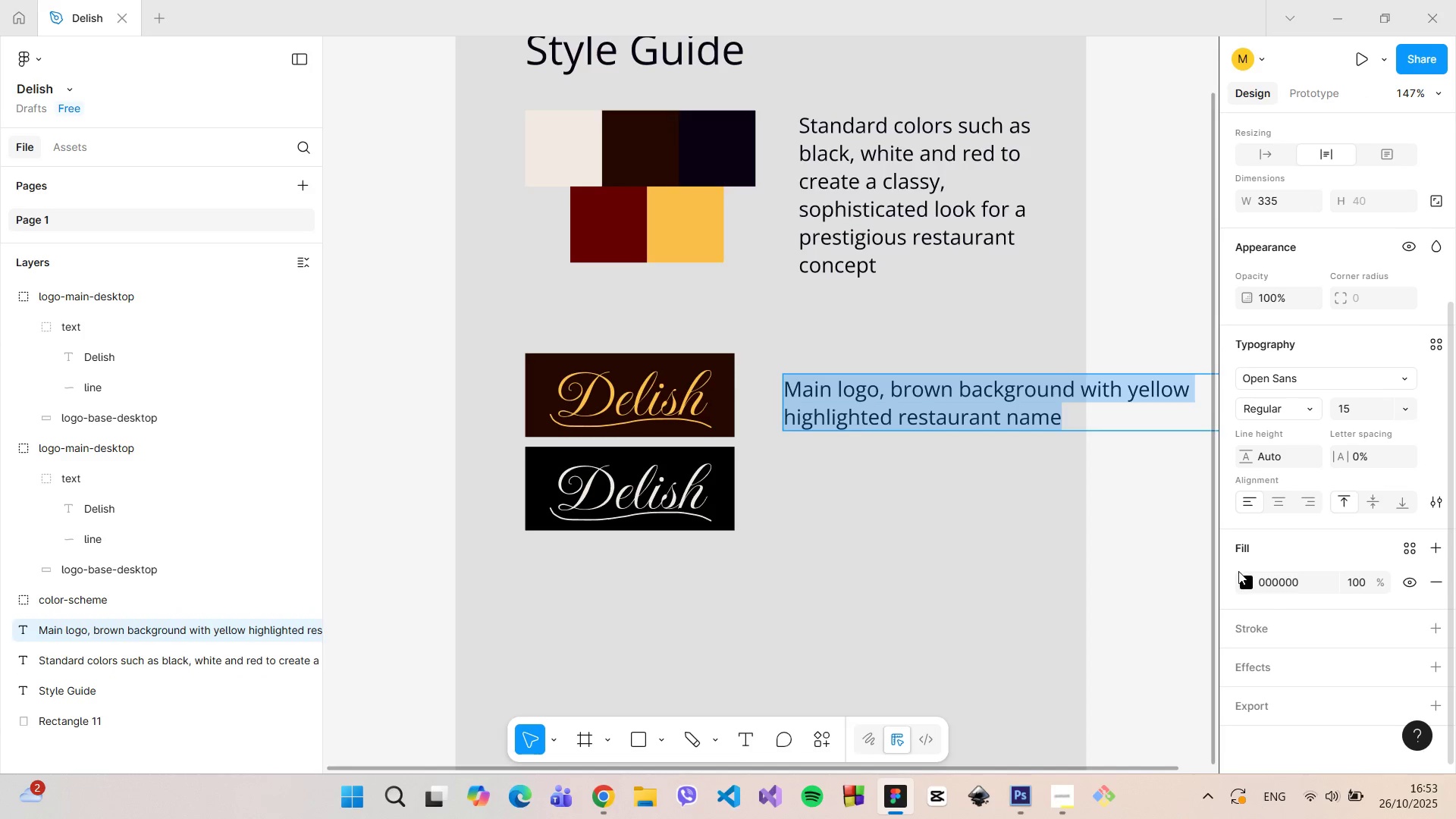 
left_click([1241, 580])
 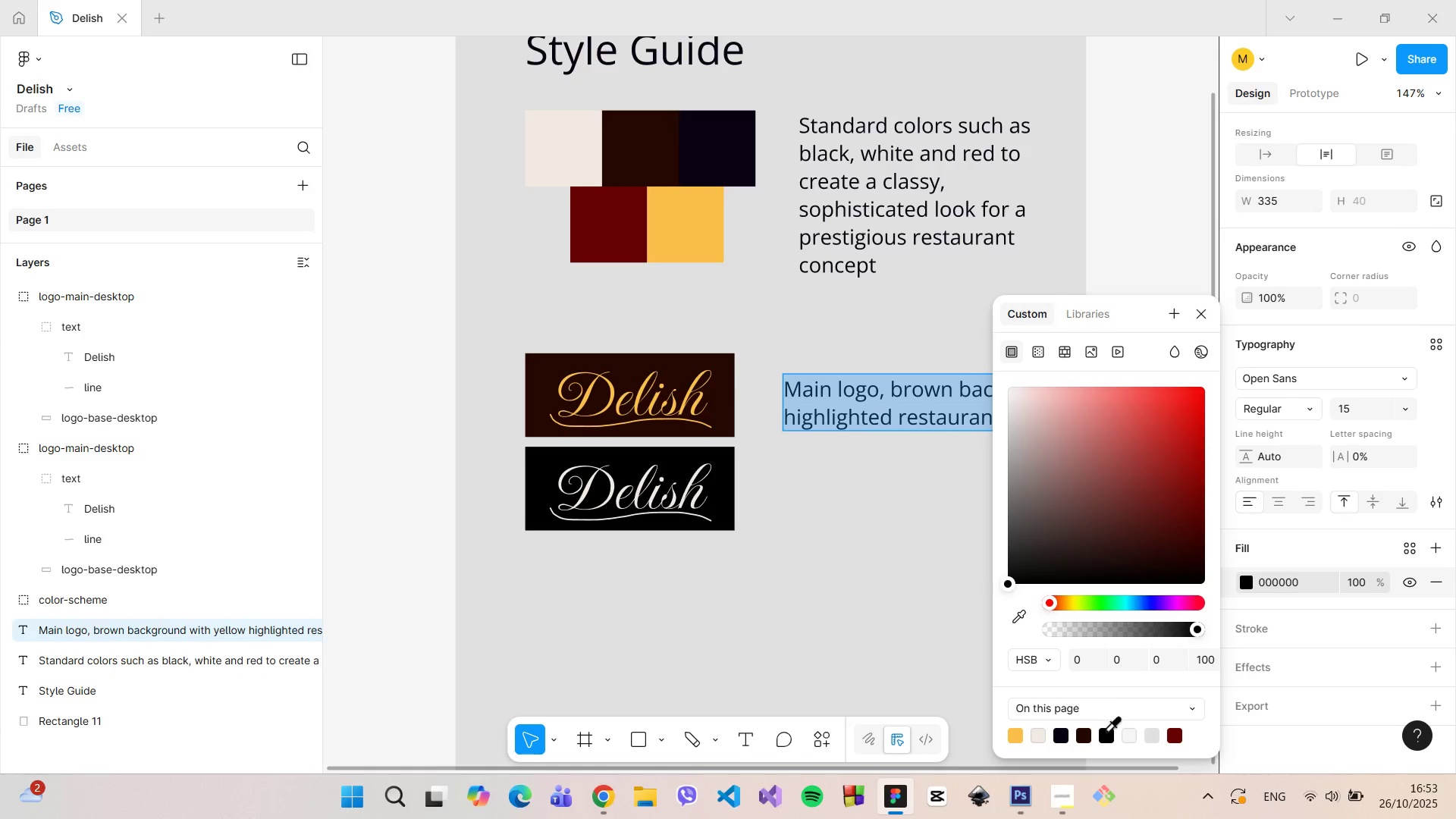 
left_click([1105, 733])
 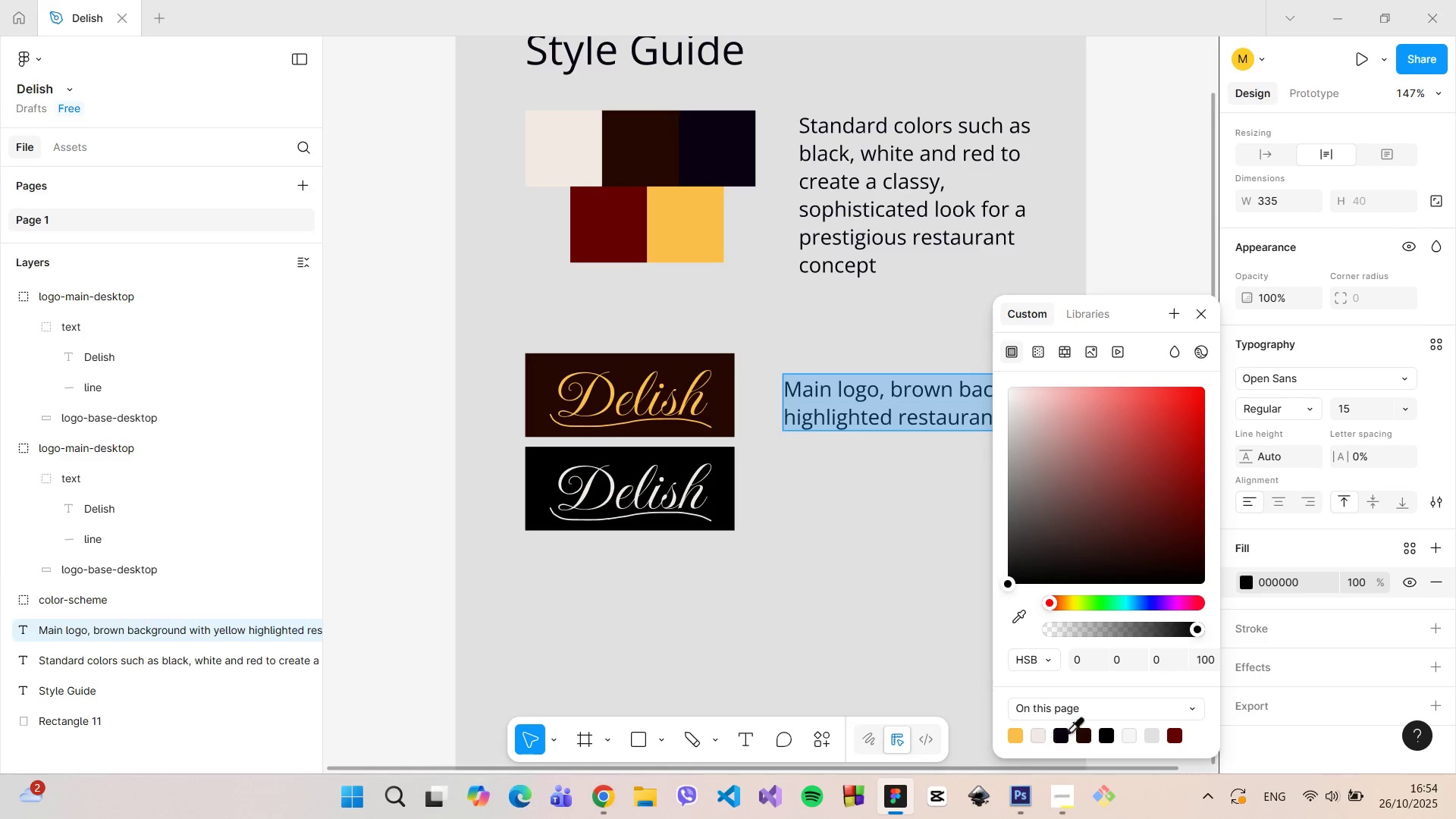 
left_click([1065, 731])
 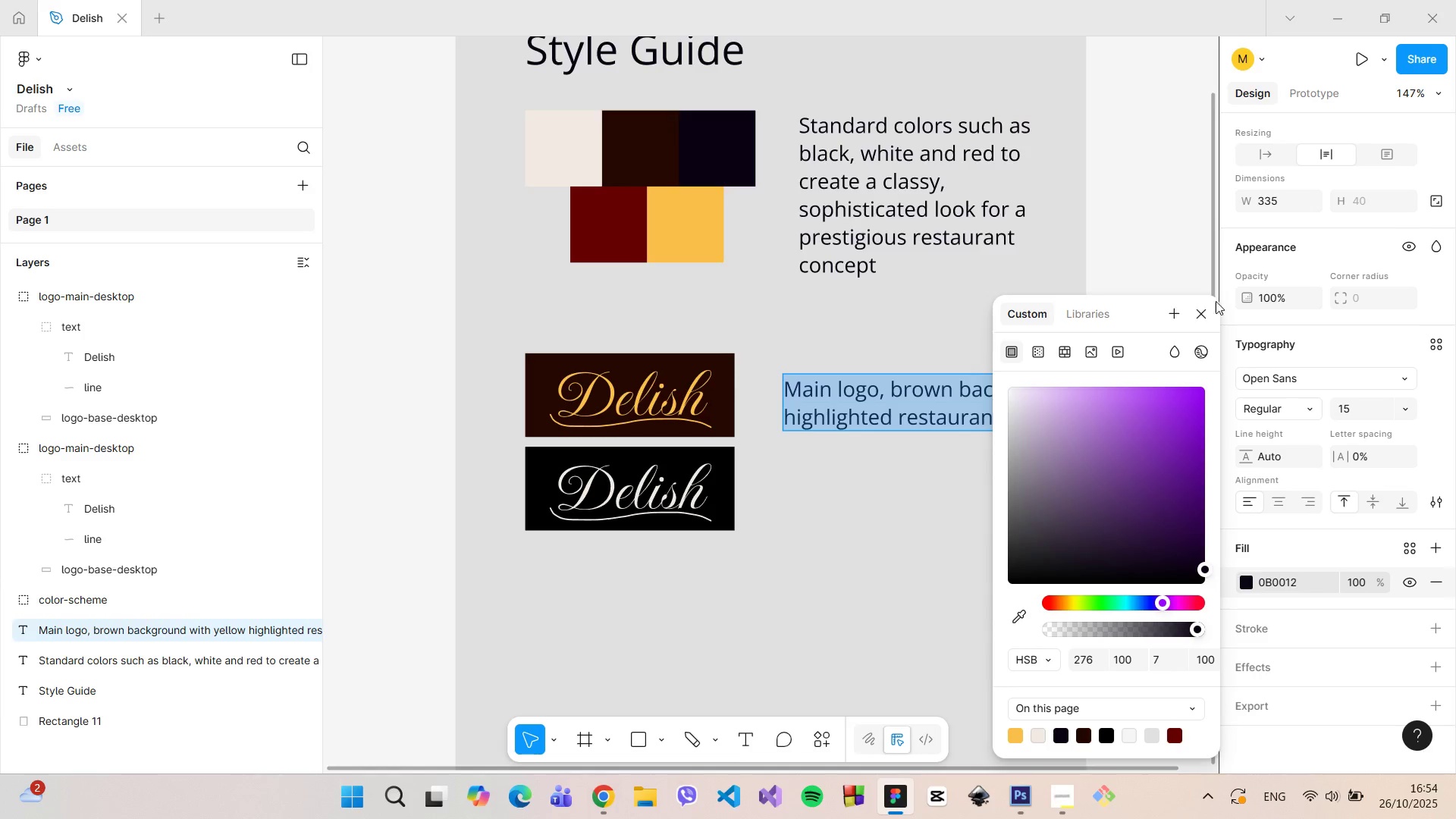 
left_click([1210, 306])
 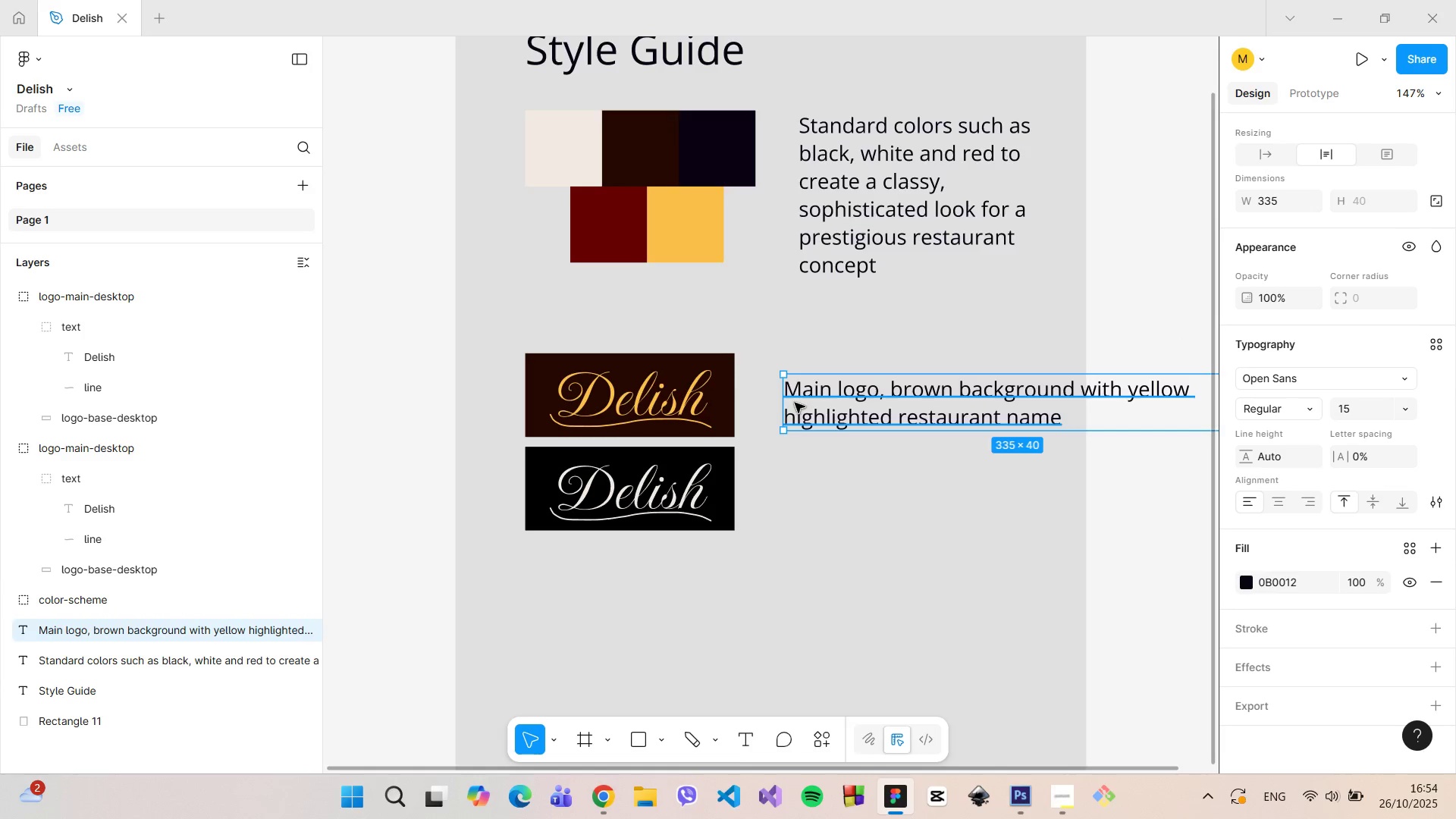 
left_click_drag(start_coordinate=[789, 403], to_coordinate=[918, 403])
 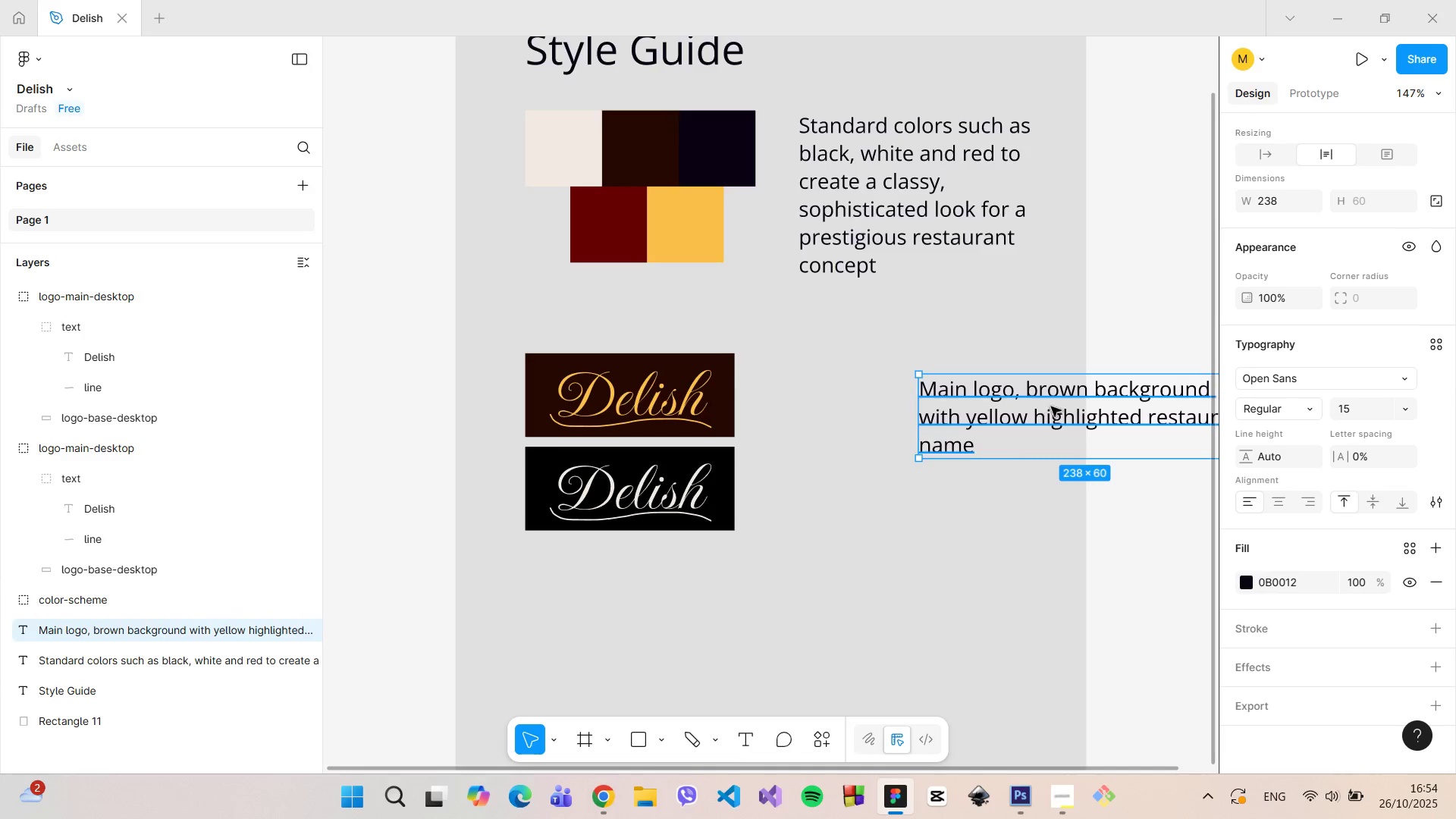 
left_click_drag(start_coordinate=[1051, 406], to_coordinate=[719, 398])
 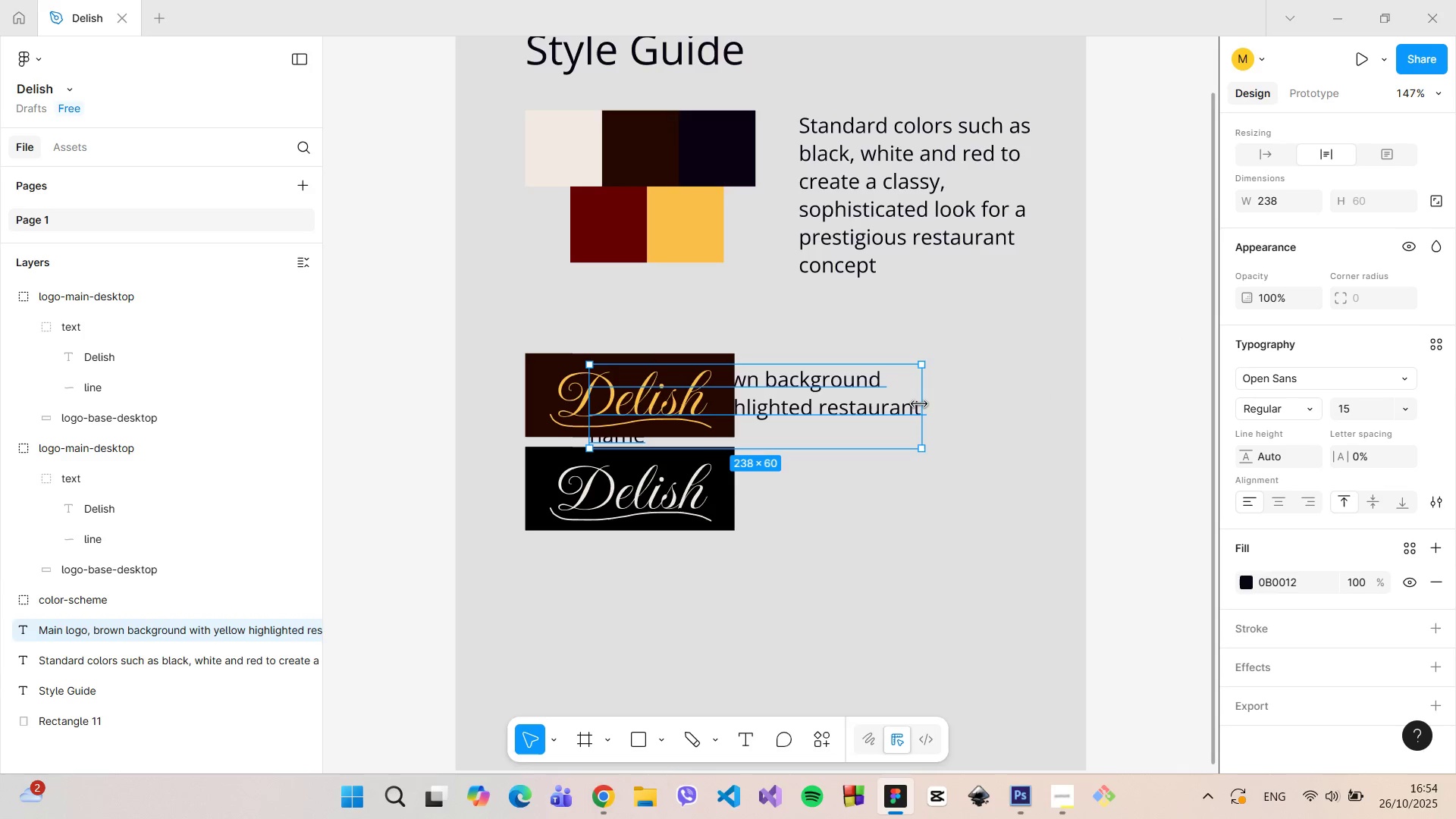 
left_click_drag(start_coordinate=[919, 404], to_coordinate=[877, 401])
 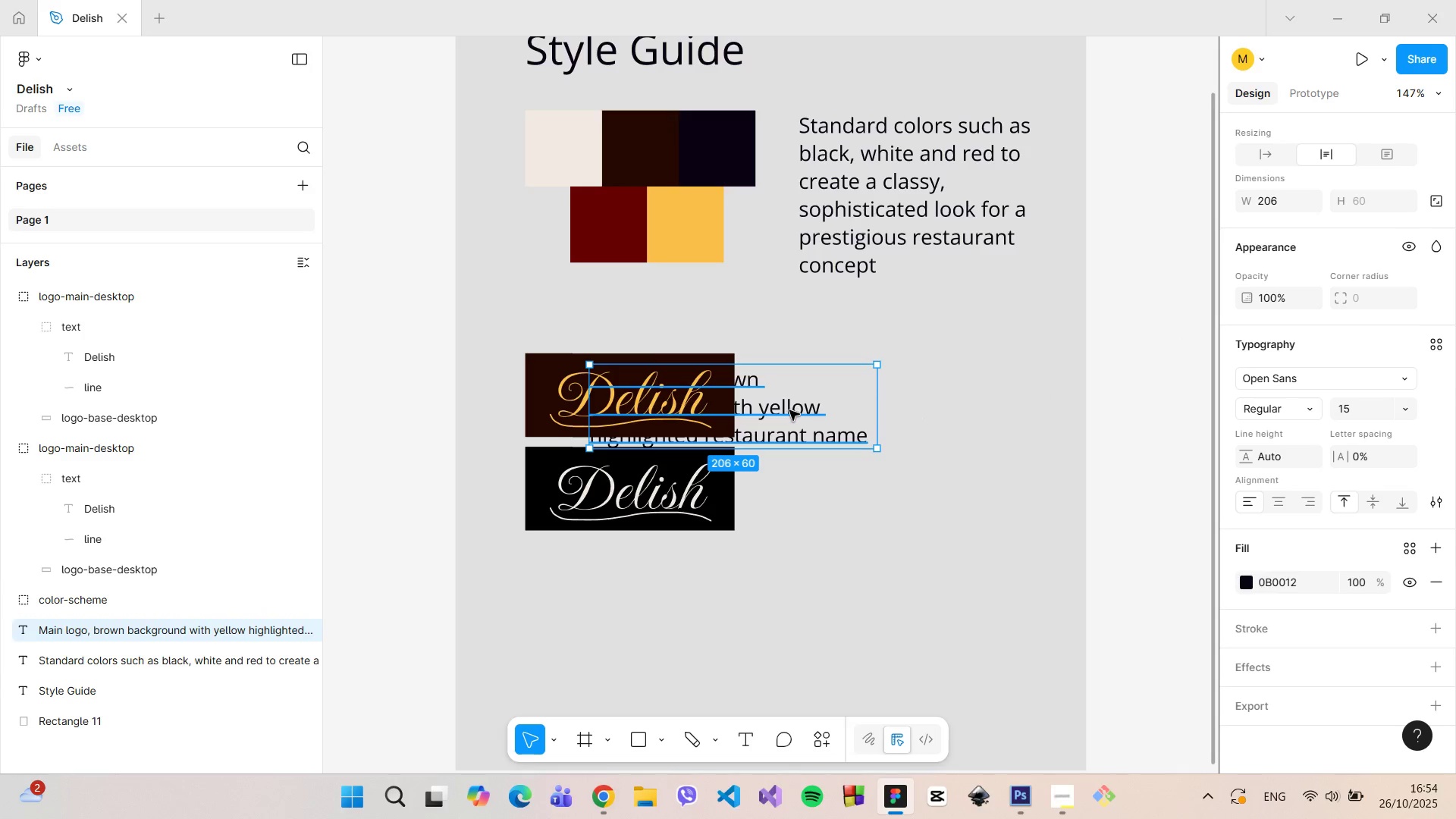 
left_click_drag(start_coordinate=[790, 410], to_coordinate=[959, 406])
 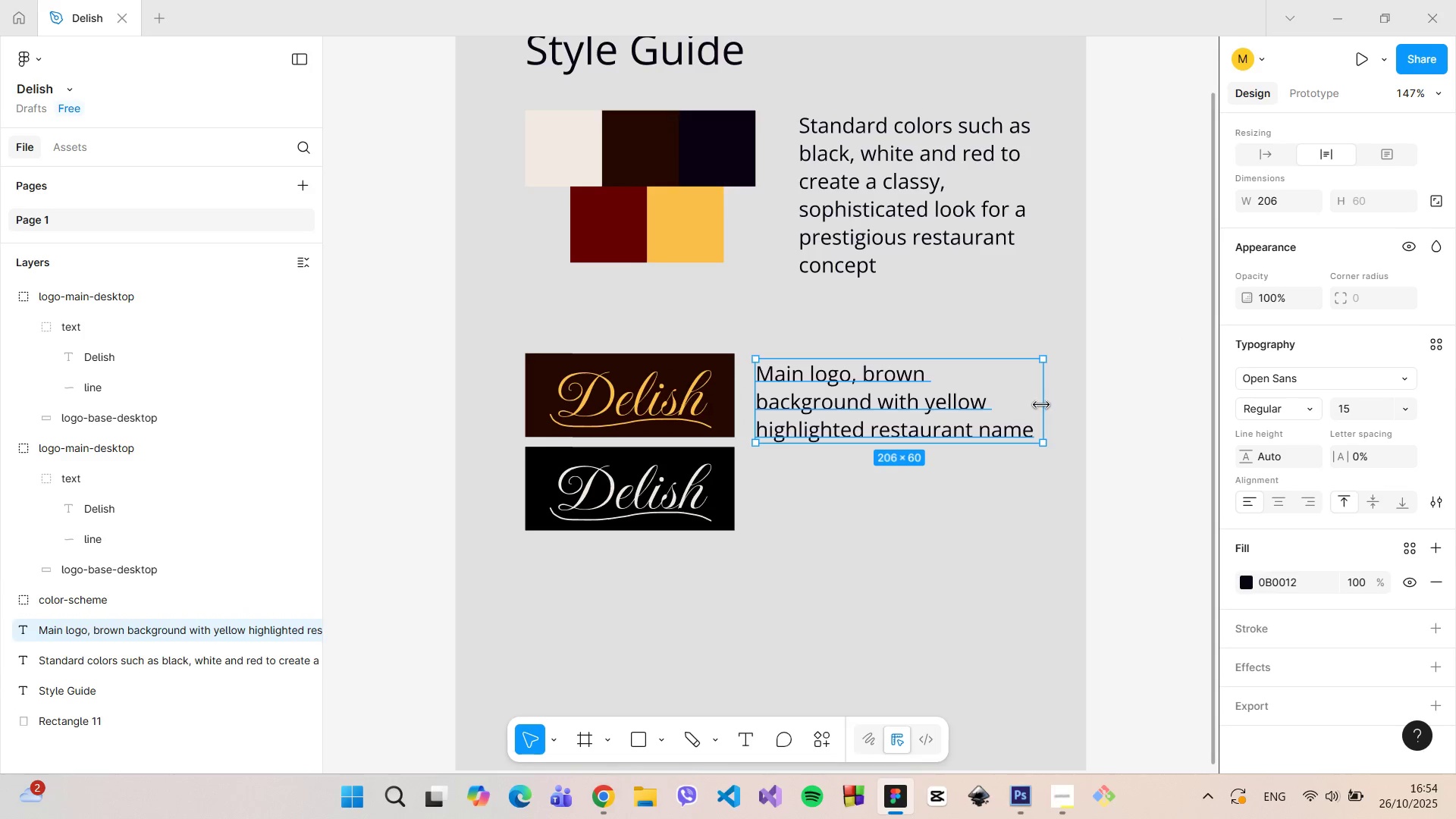 
left_click_drag(start_coordinate=[1043, 405], to_coordinate=[1037, 399])
 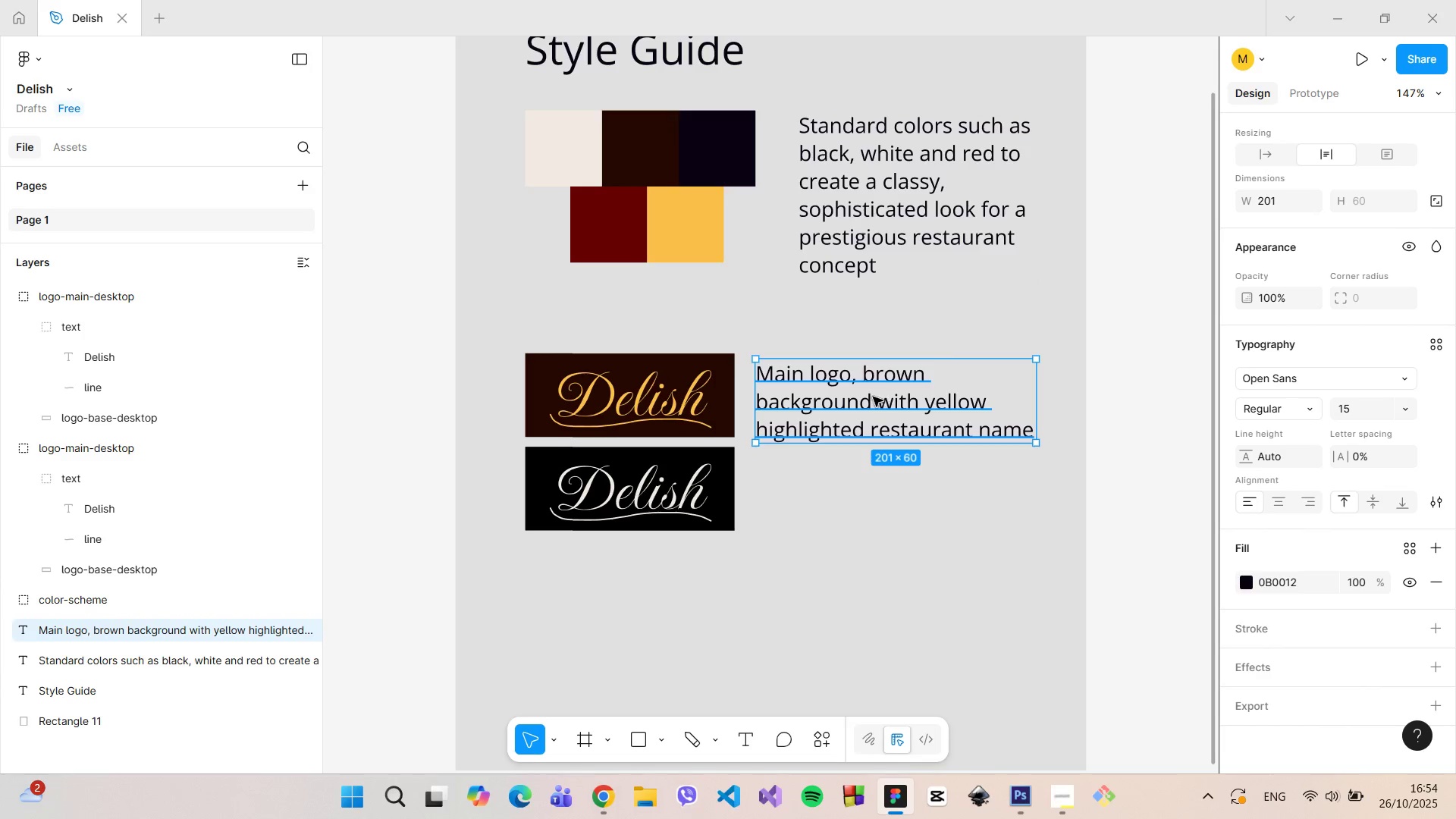 
left_click_drag(start_coordinate=[871, 397], to_coordinate=[872, 393])
 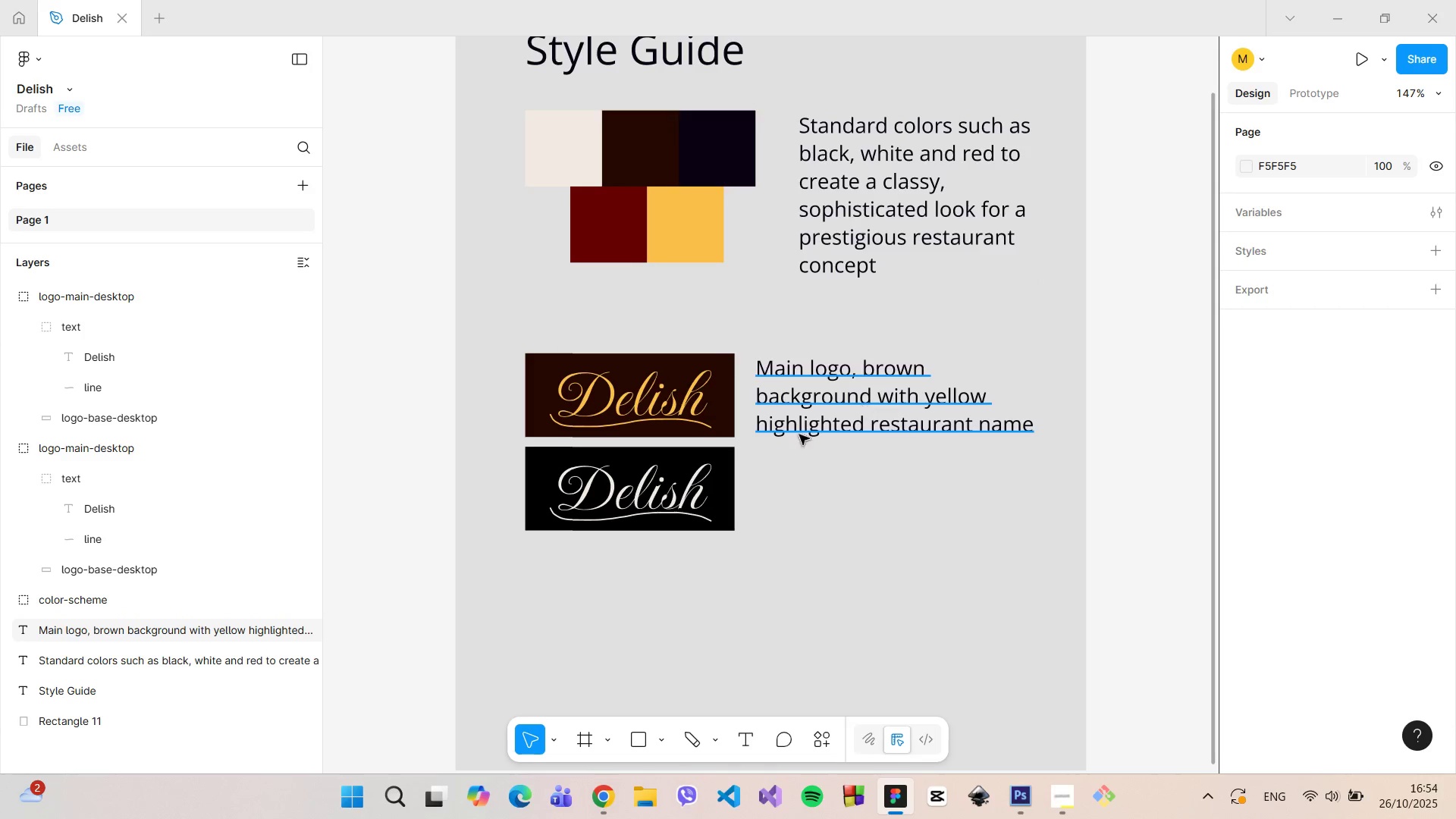 
left_click([652, 478])
 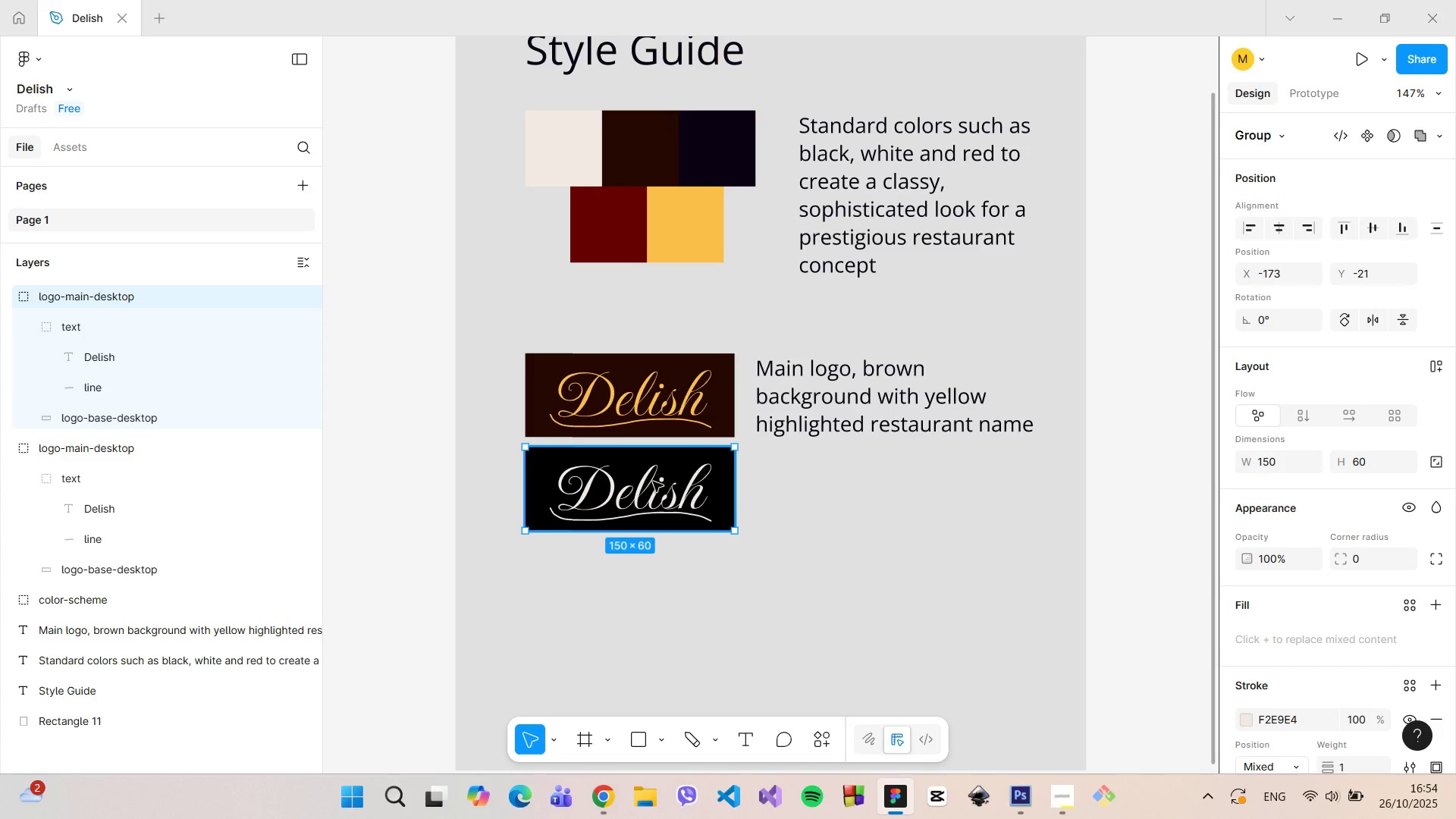 
left_click_drag(start_coordinate=[654, 482], to_coordinate=[657, 529])
 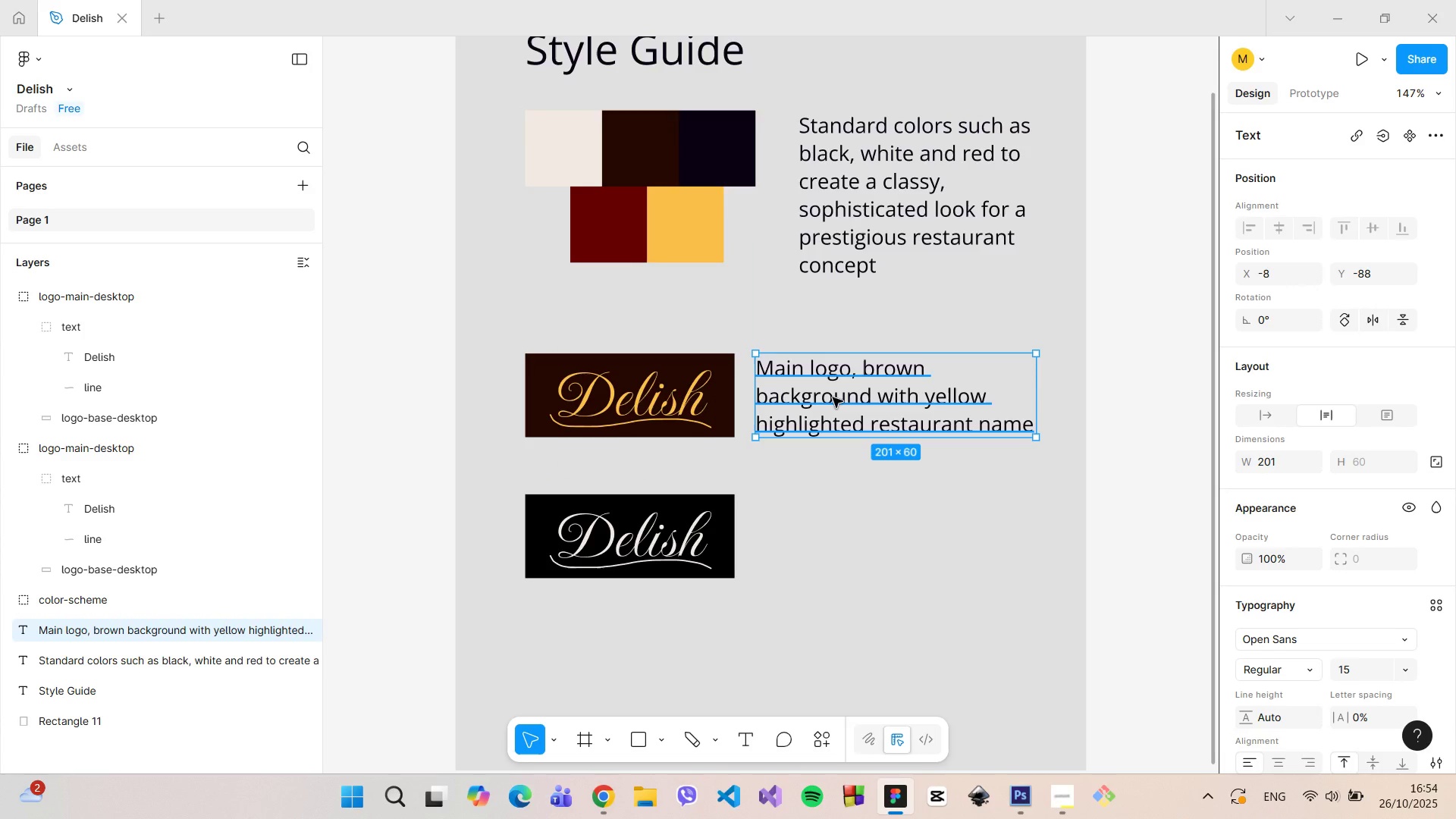 
left_click_drag(start_coordinate=[833, 397], to_coordinate=[822, 537])
 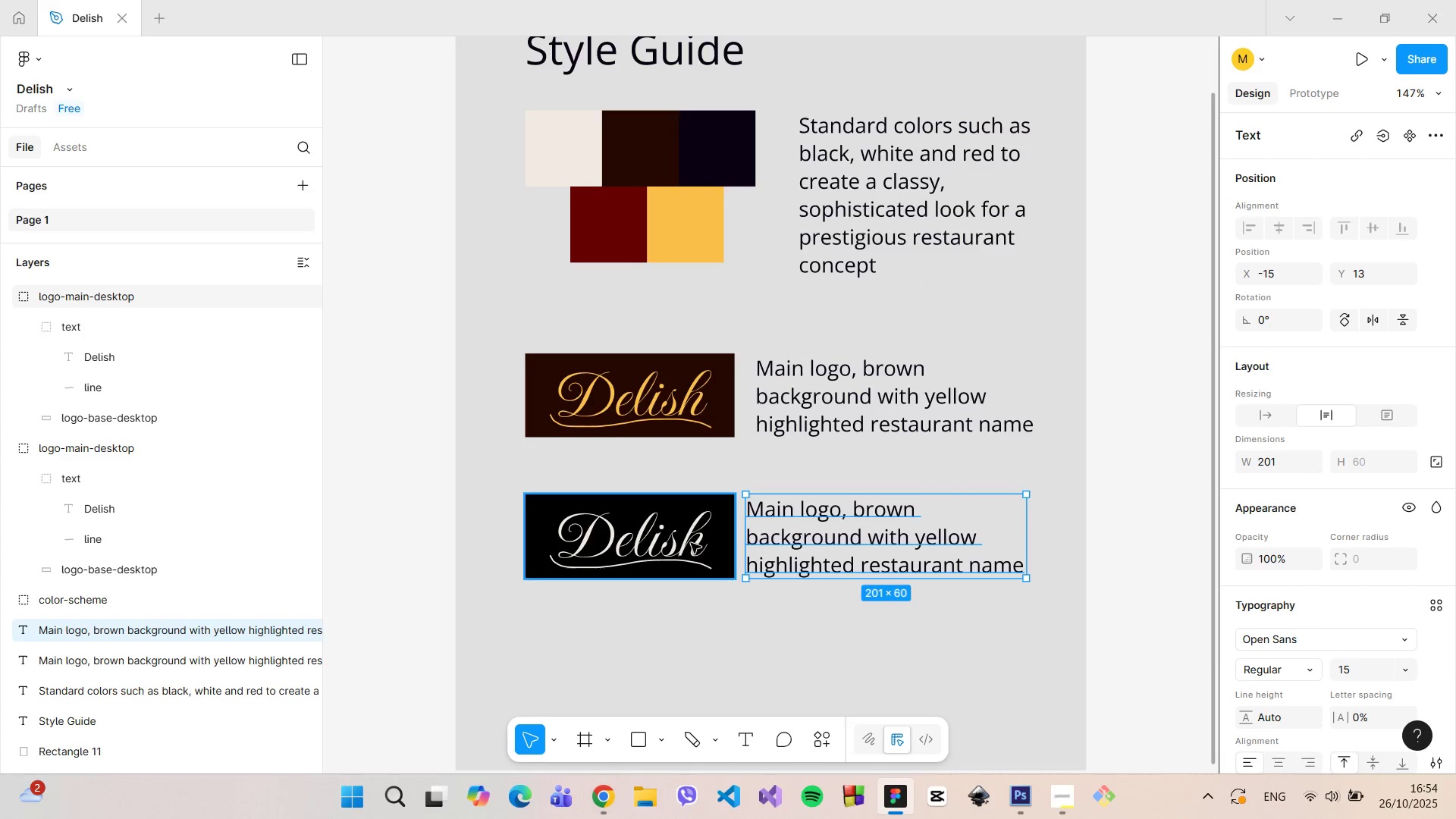 
hold_key(key=AltLeft, duration=1.52)
 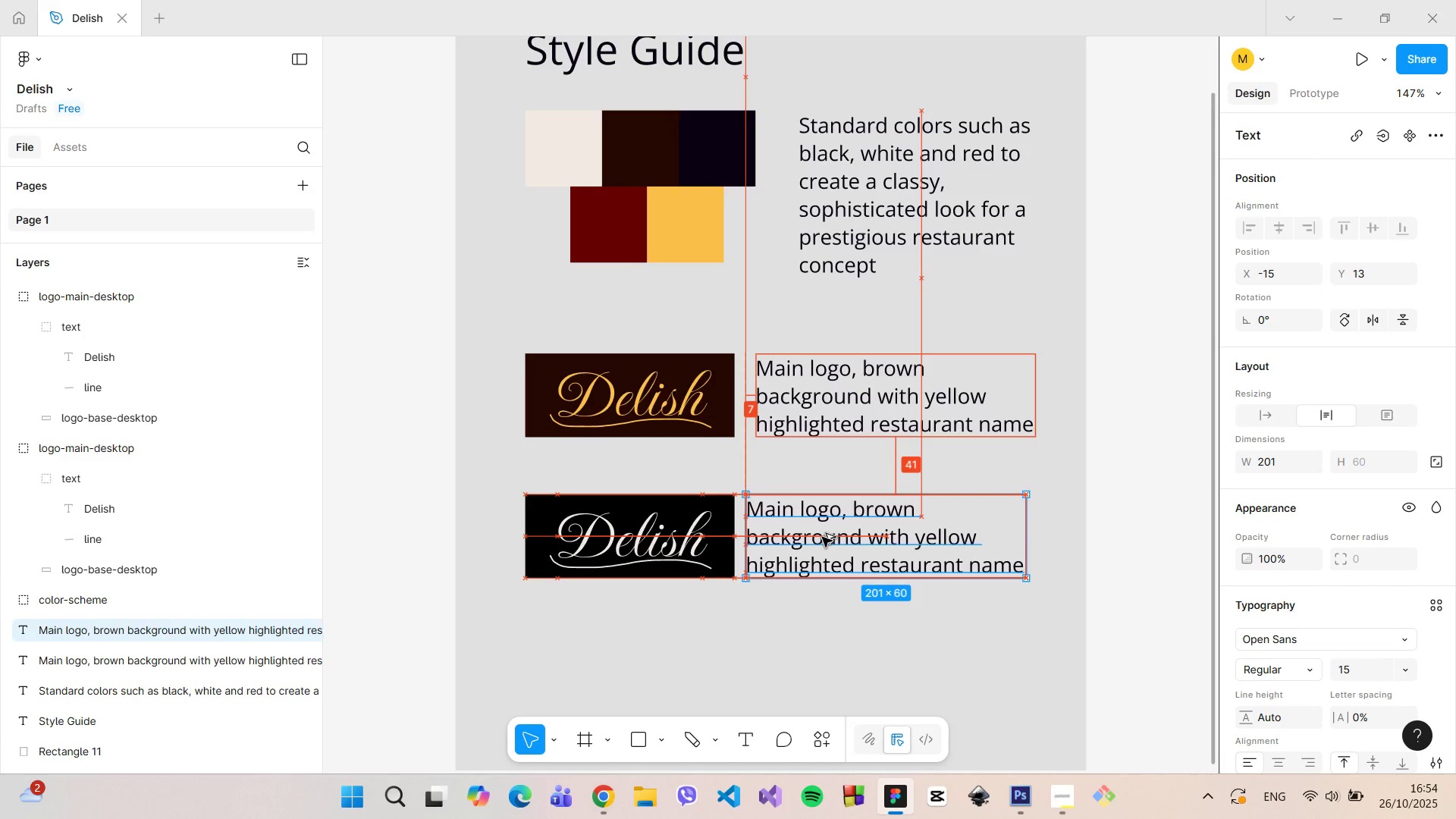 
hold_key(key=AltLeft, duration=1.06)
 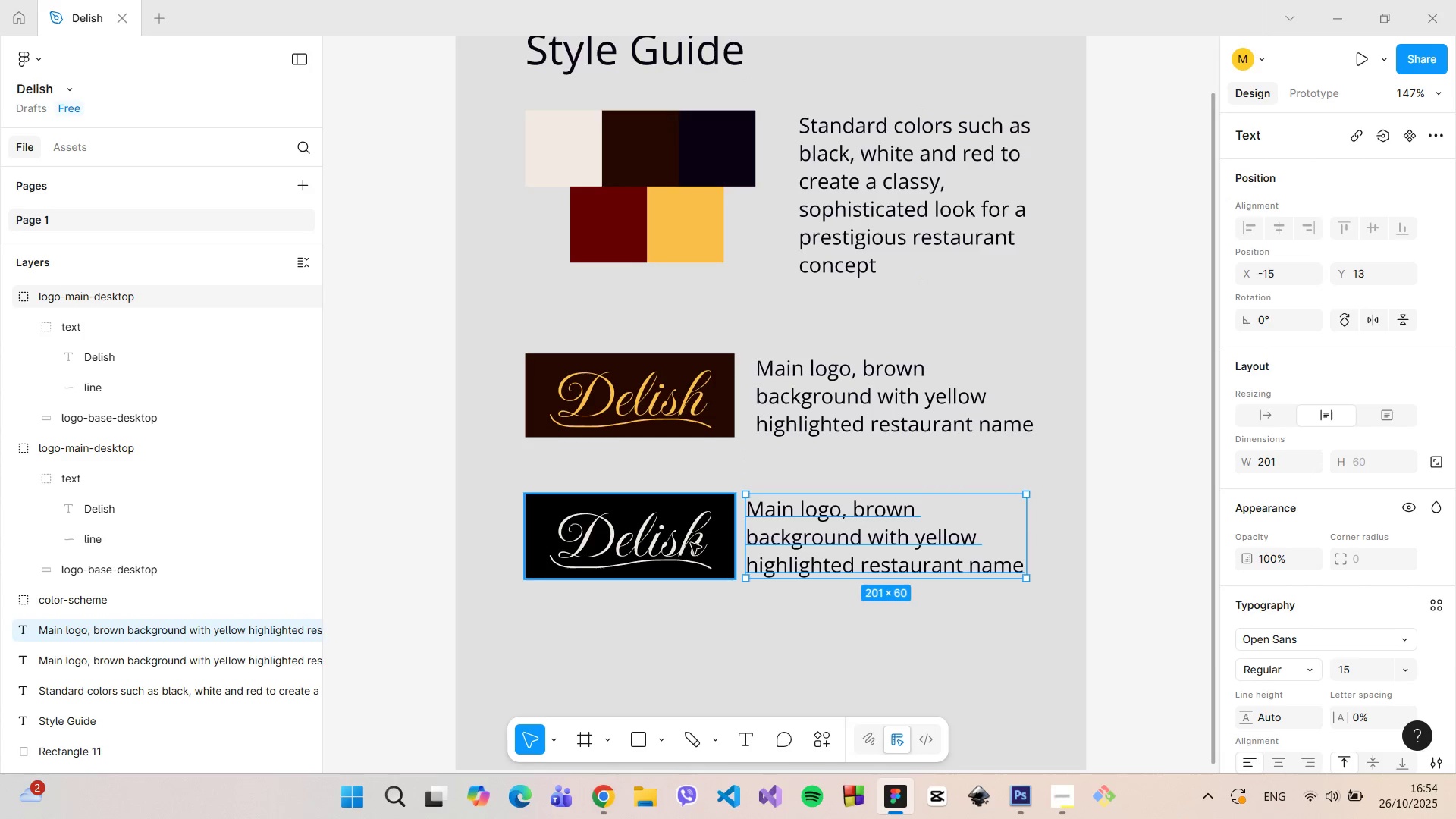 
left_click([691, 543])
 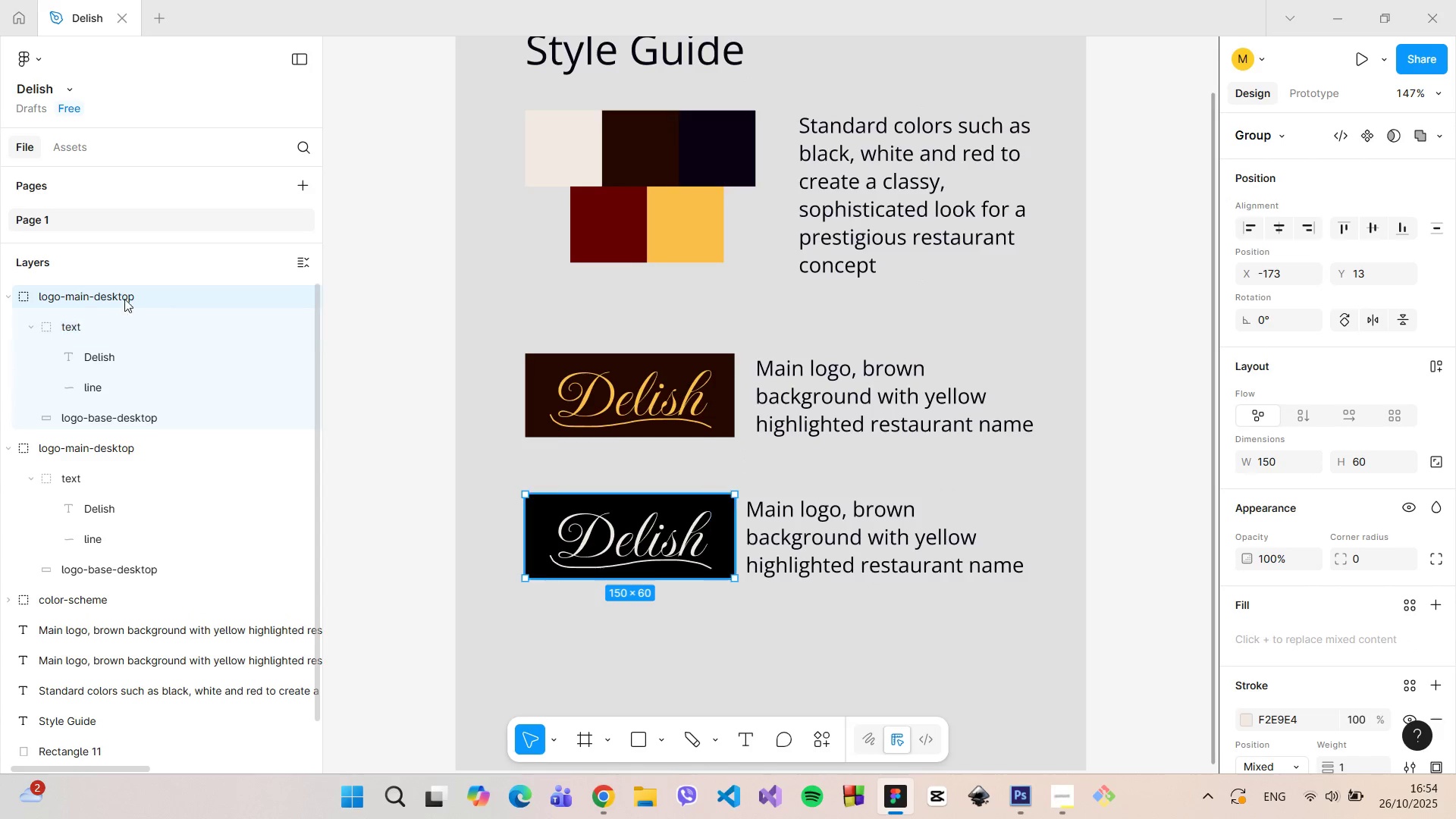 
double_click([77, 291])
 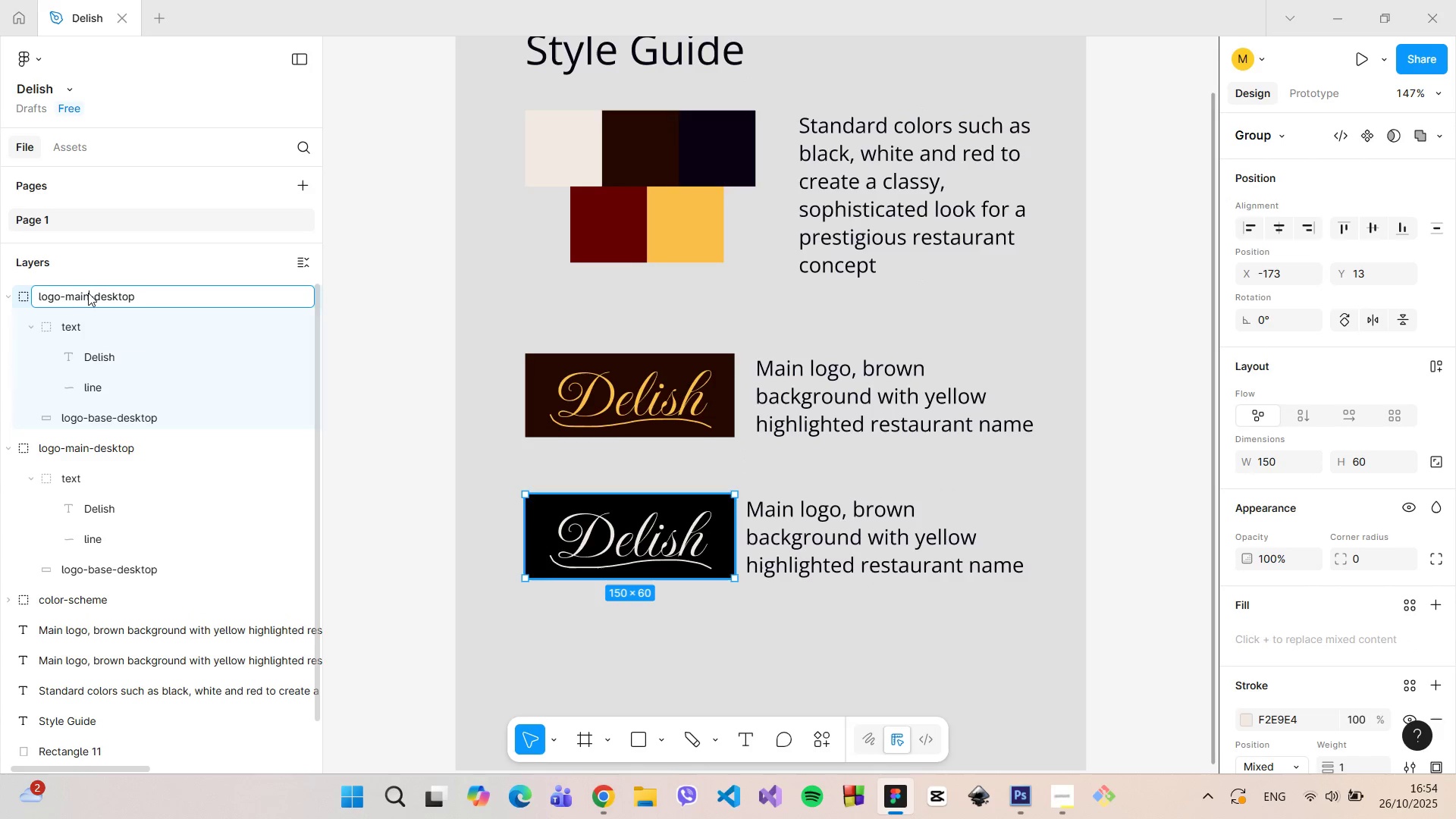 
triple_click([88, 293])
 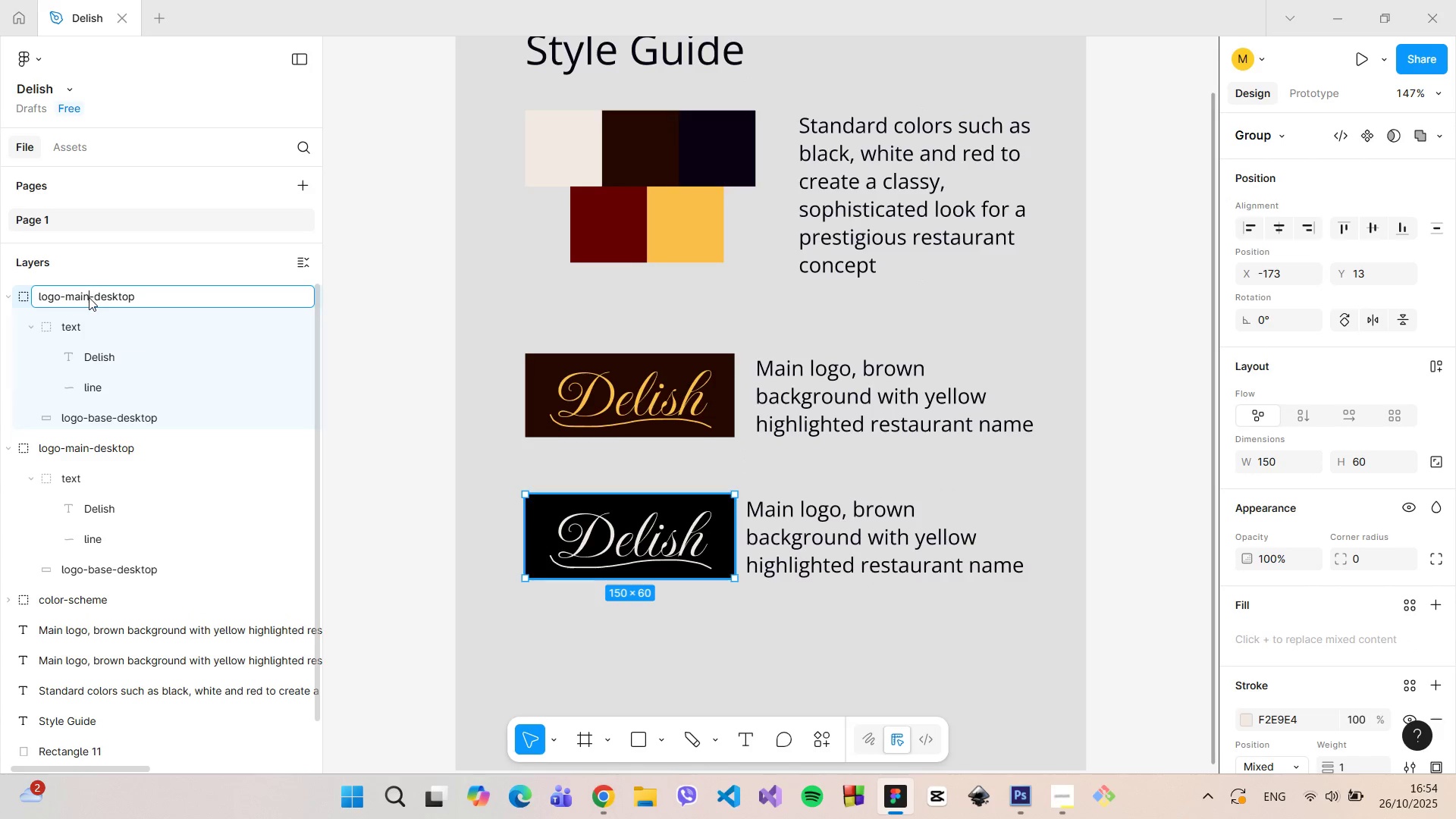 
left_click_drag(start_coordinate=[89, 297], to_coordinate=[66, 295])
 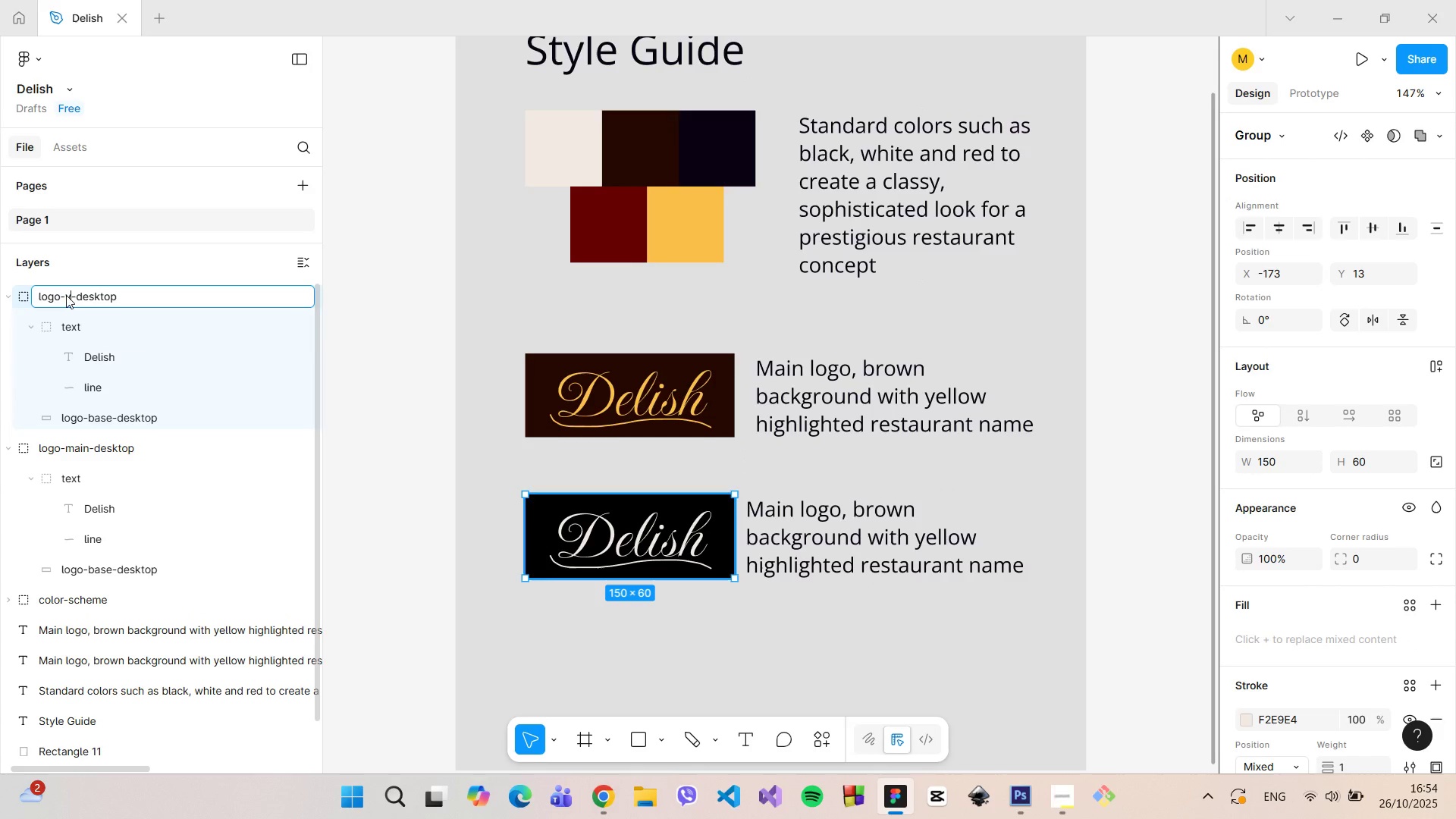 
type(variant)
 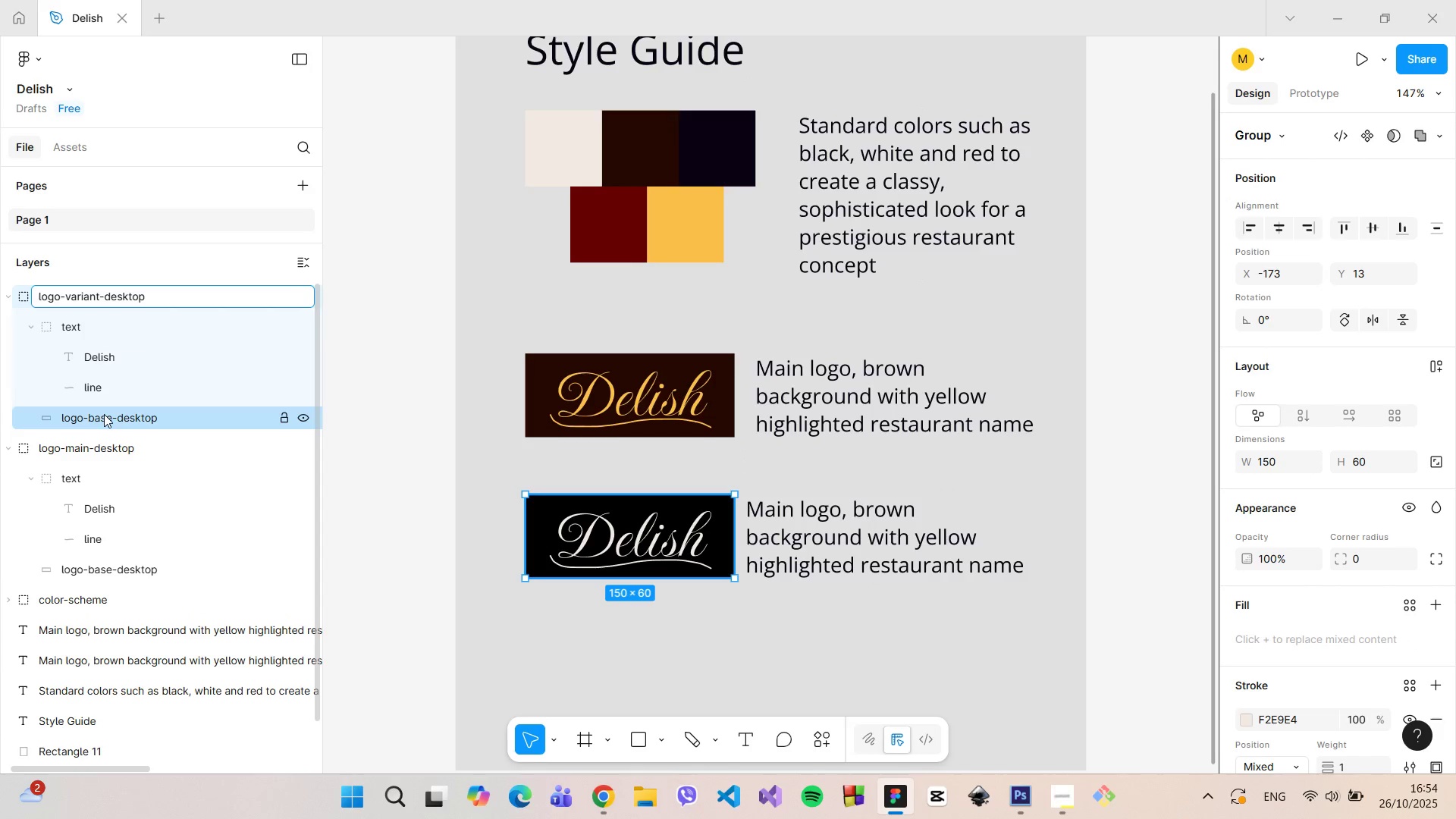 
left_click([104, 414])
 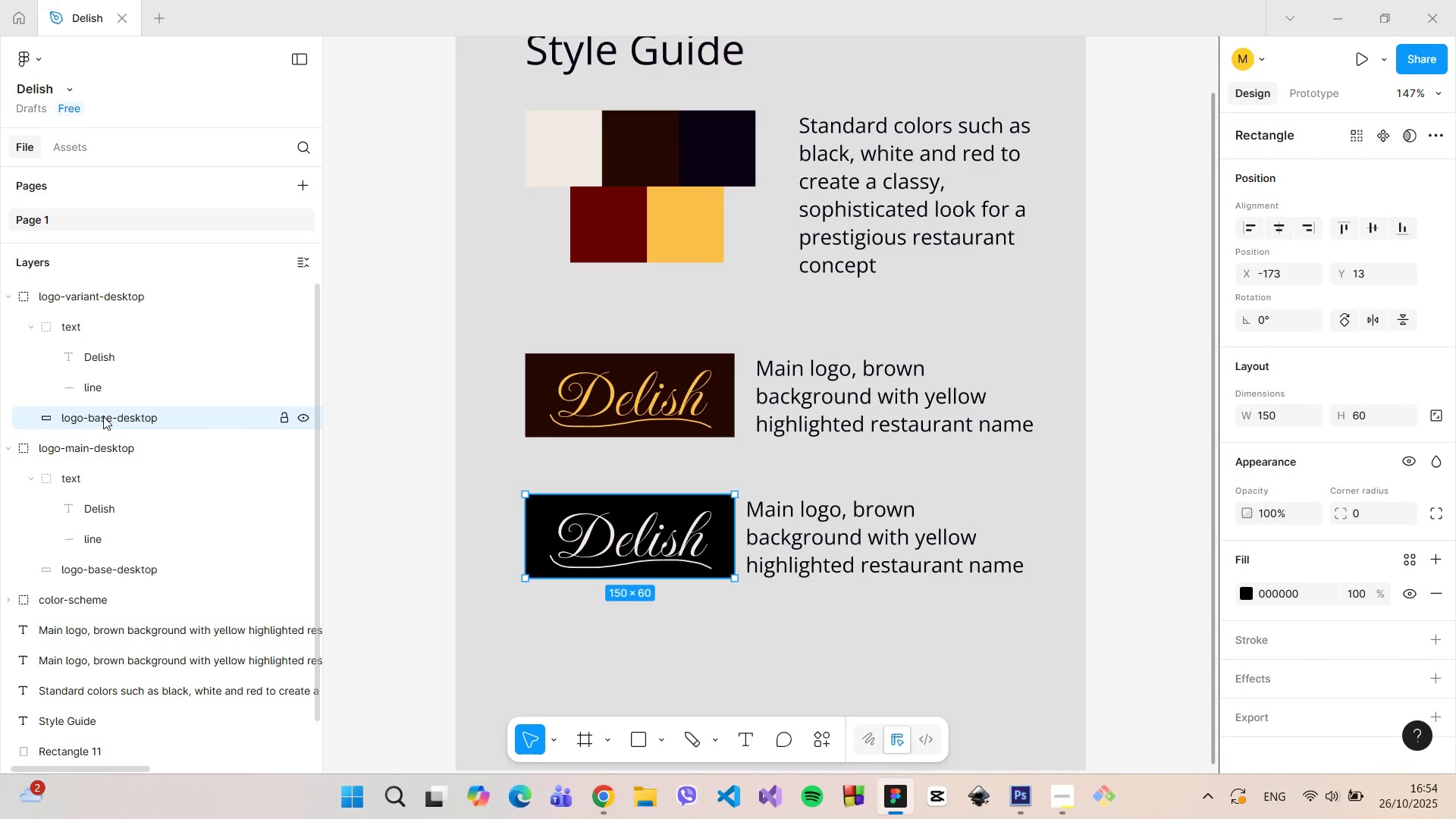 
double_click([103, 416])
 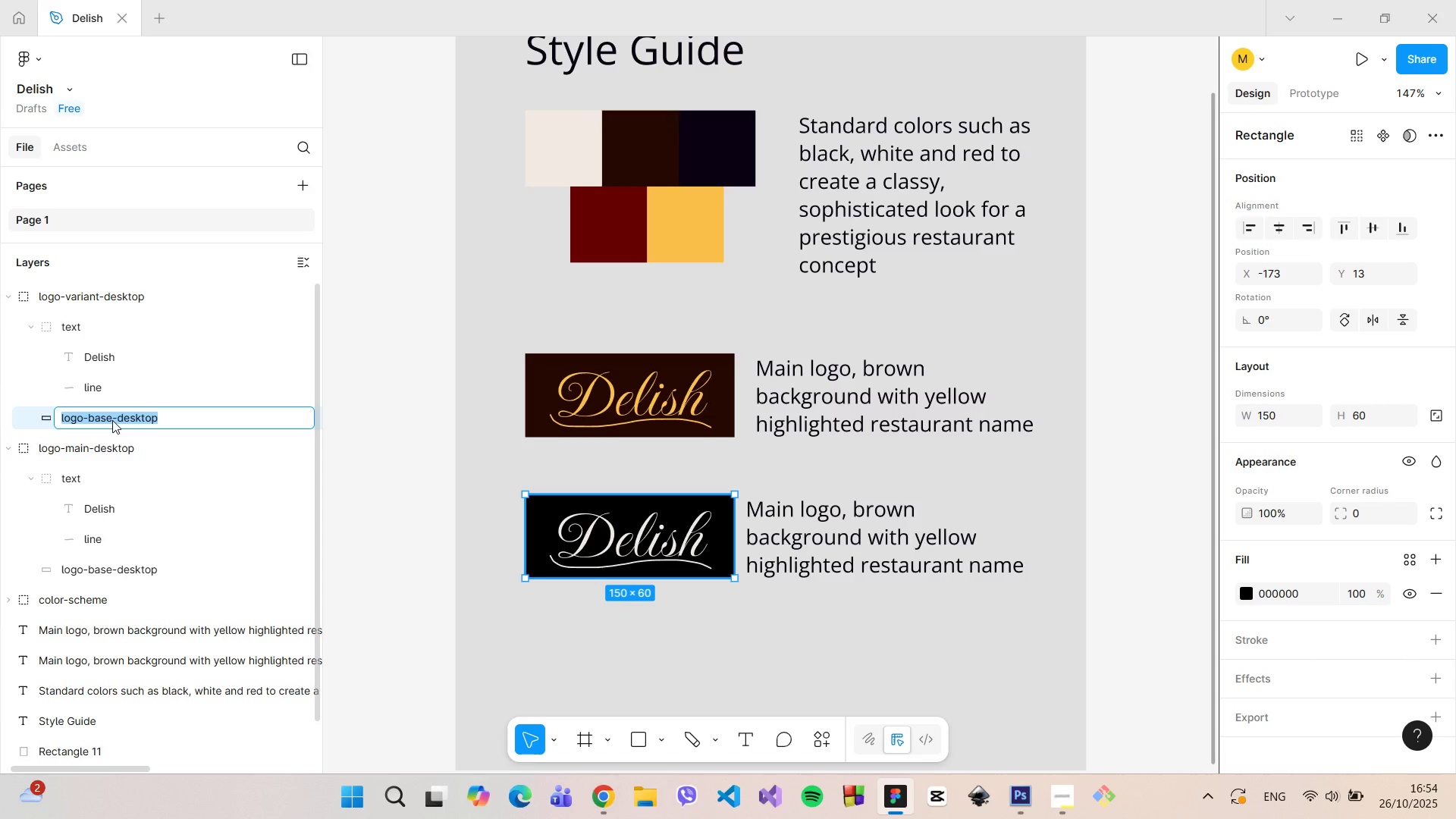 
triple_click([112, 420])
 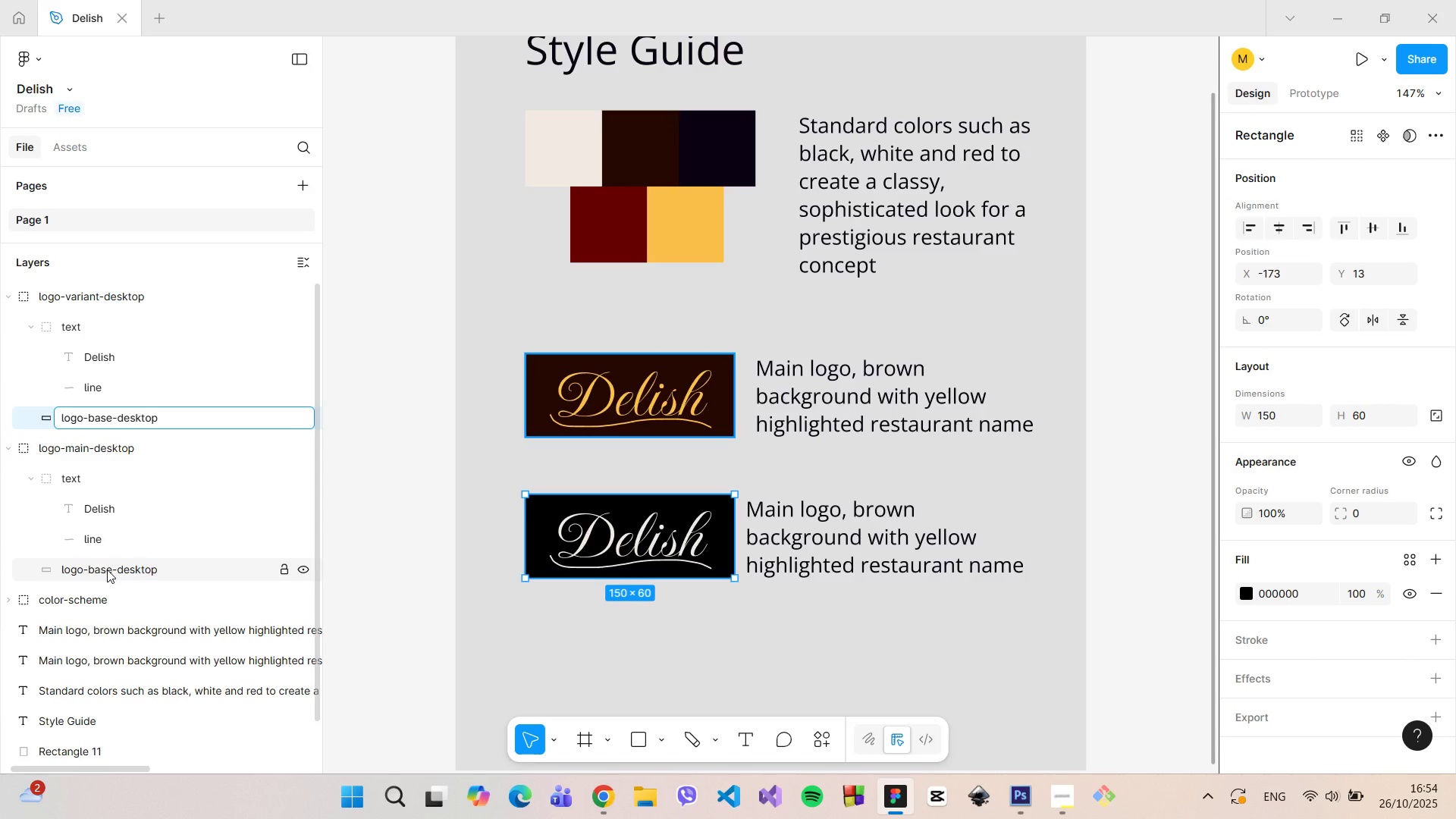 
wait(11.16)
 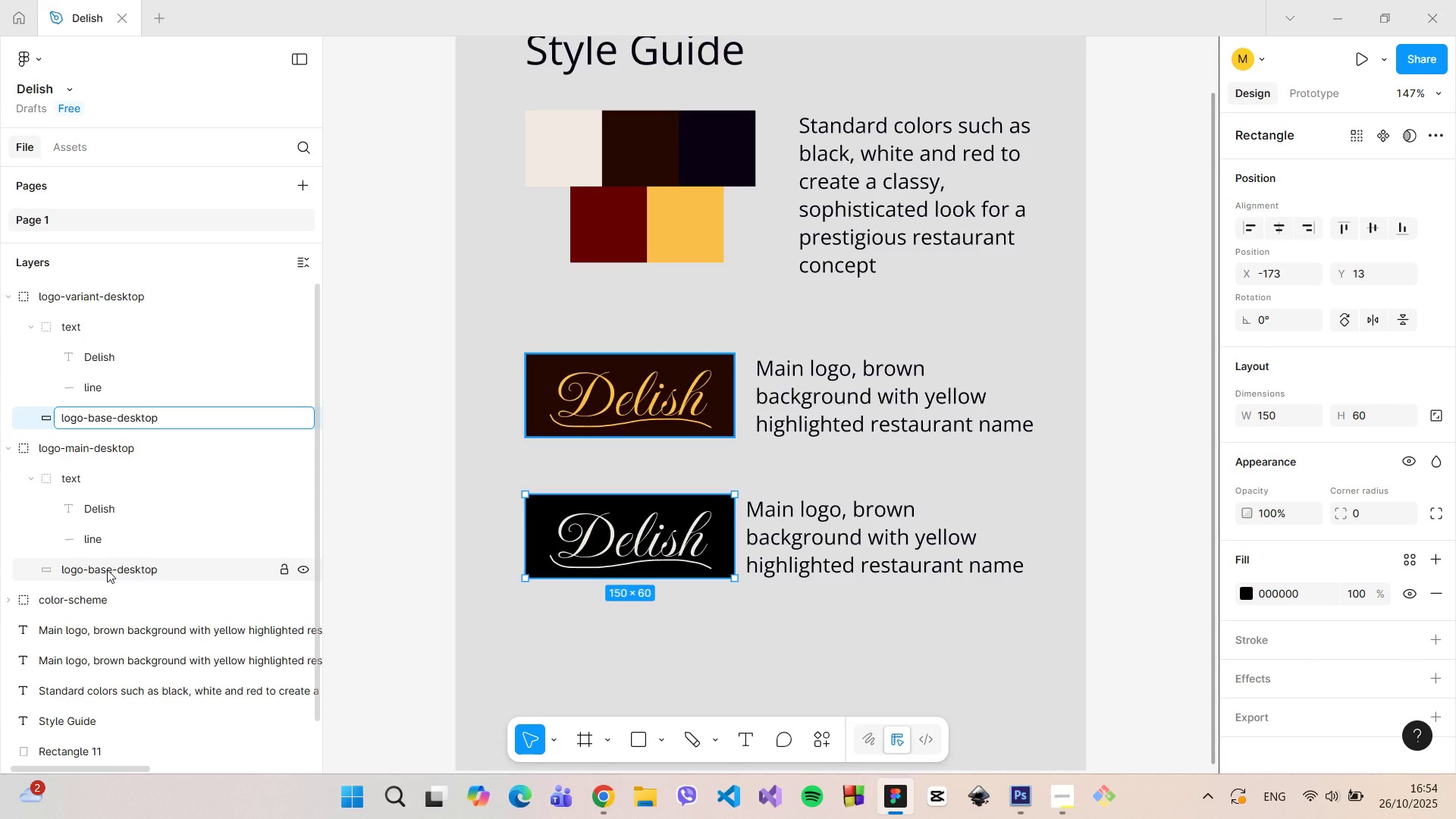 
left_click([32, 479])
 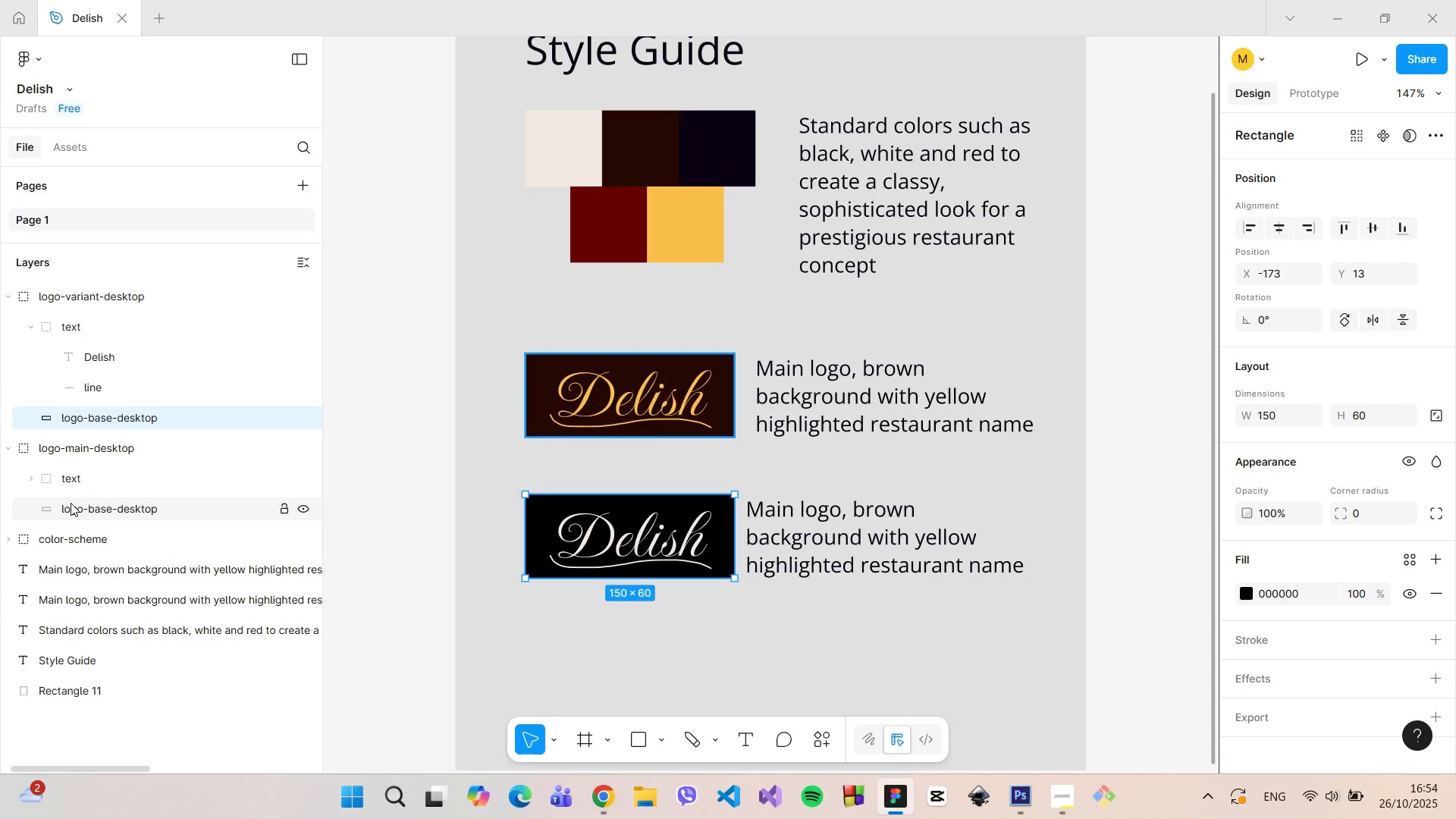 
double_click([77, 502])
 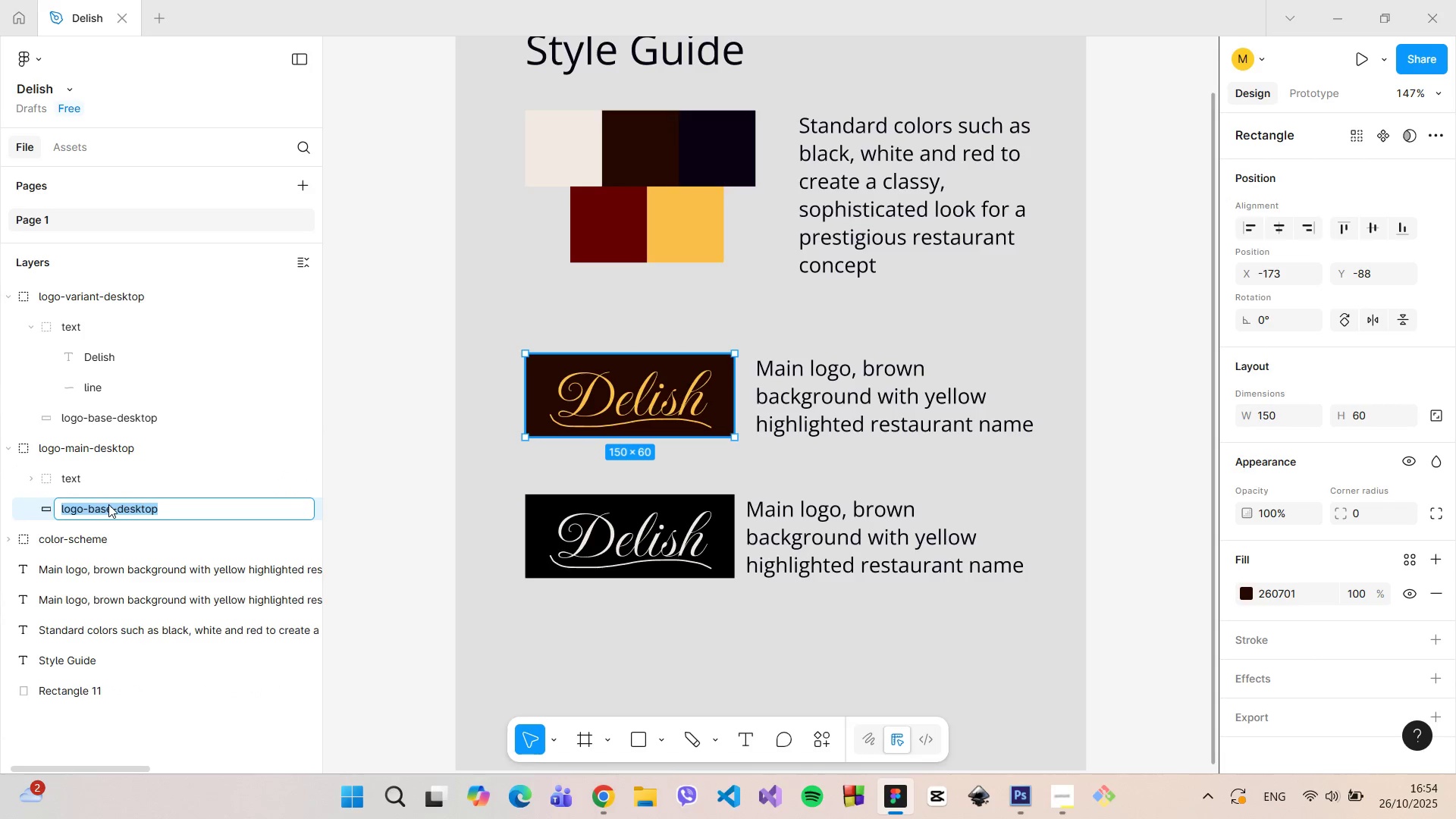 
triple_click([108, 504])
 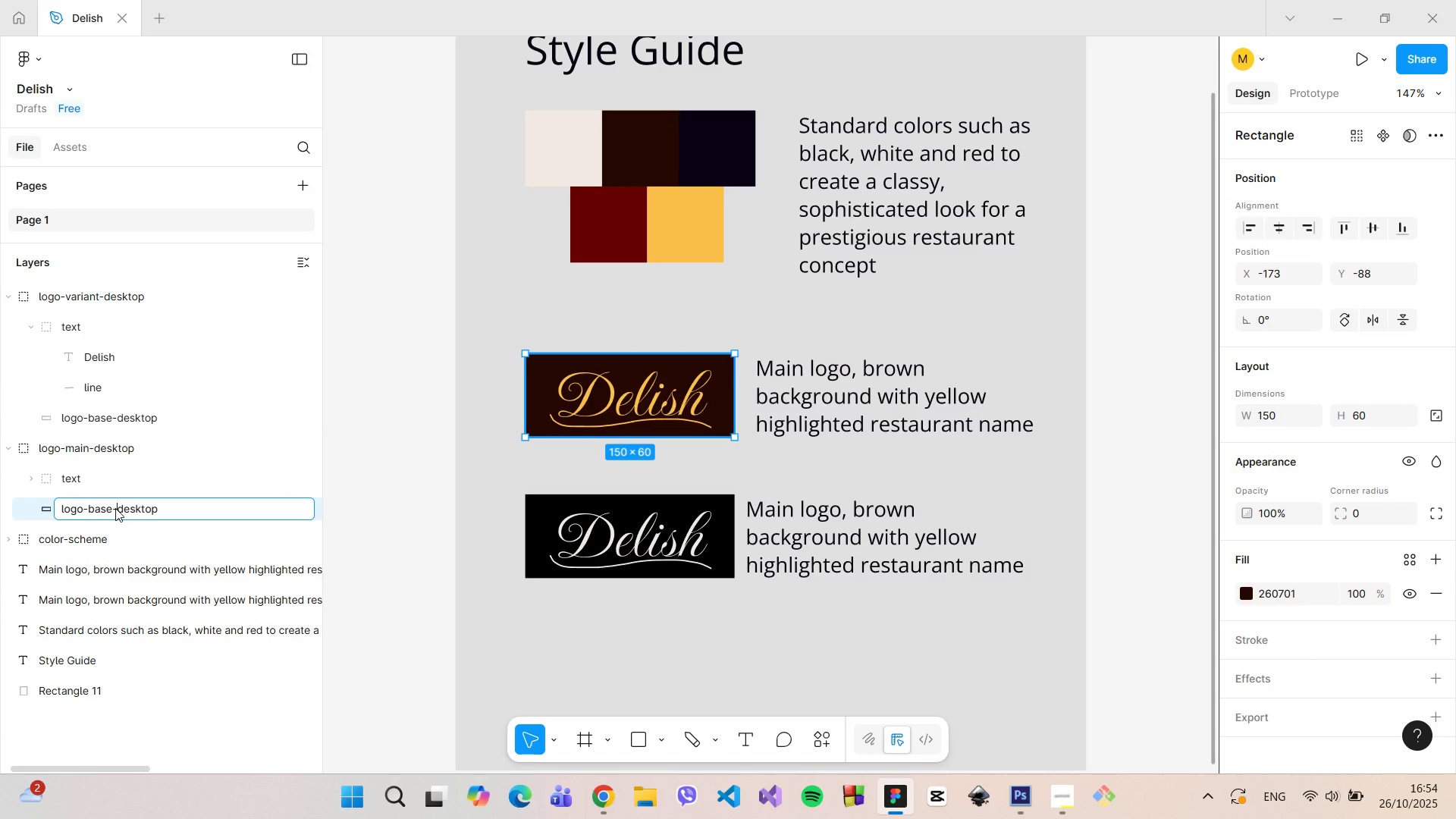 
triple_click([115, 508])
 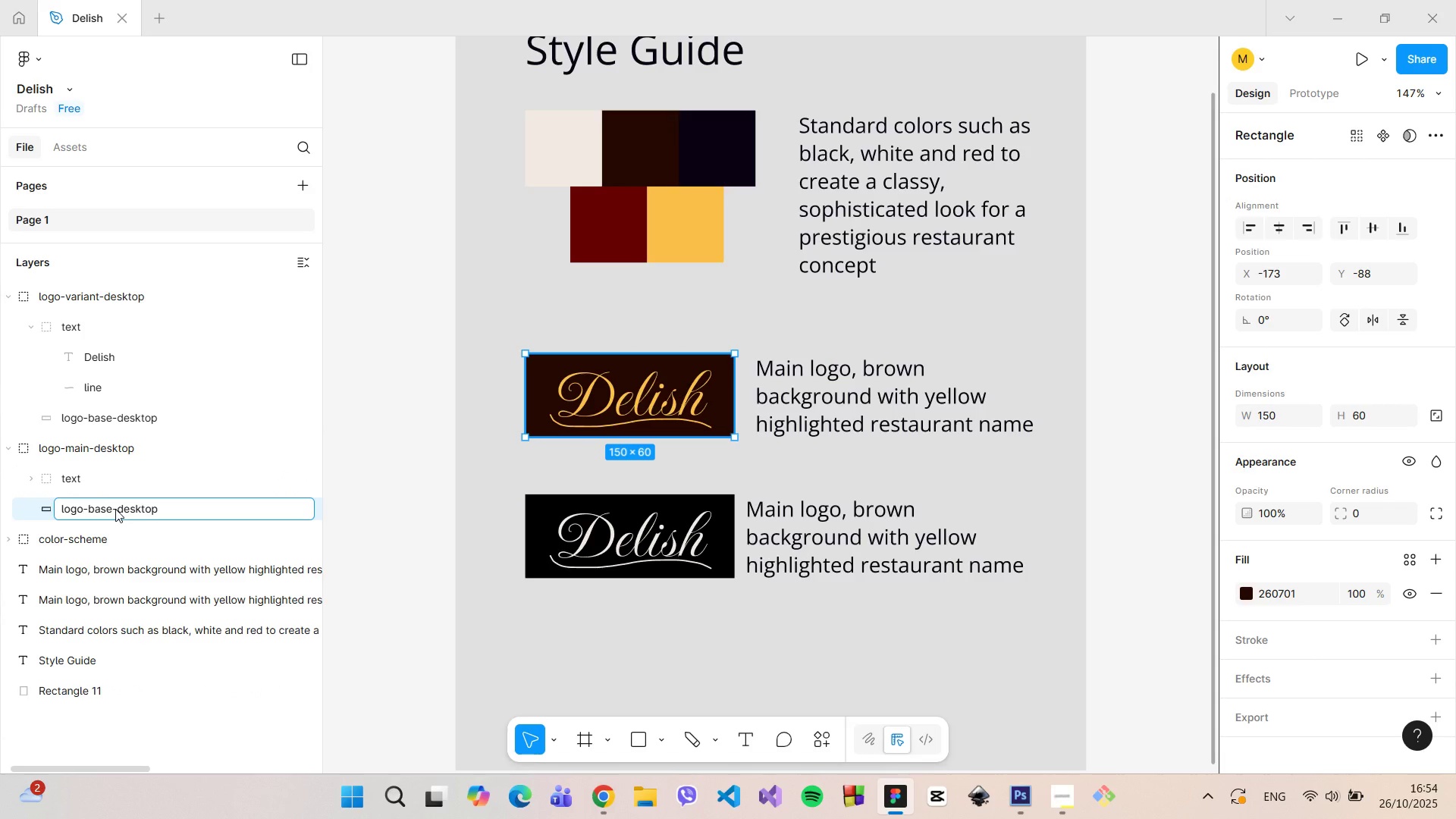 
type(var==)
key(Backspace)
key(Backspace)
key(Backspace)
key(Backspace)
key(Backspace)
type(main-)
 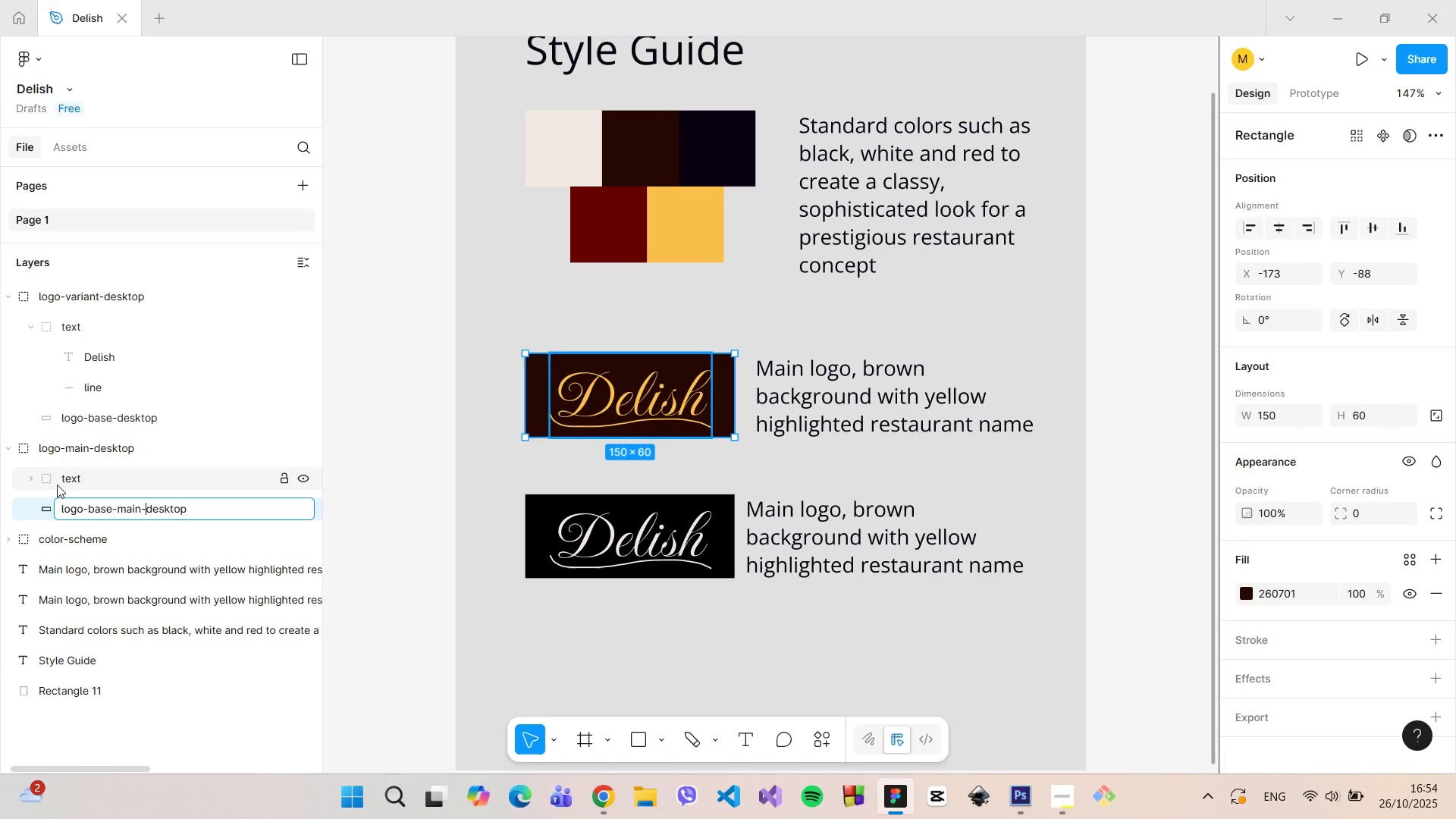 
left_click([33, 478])
 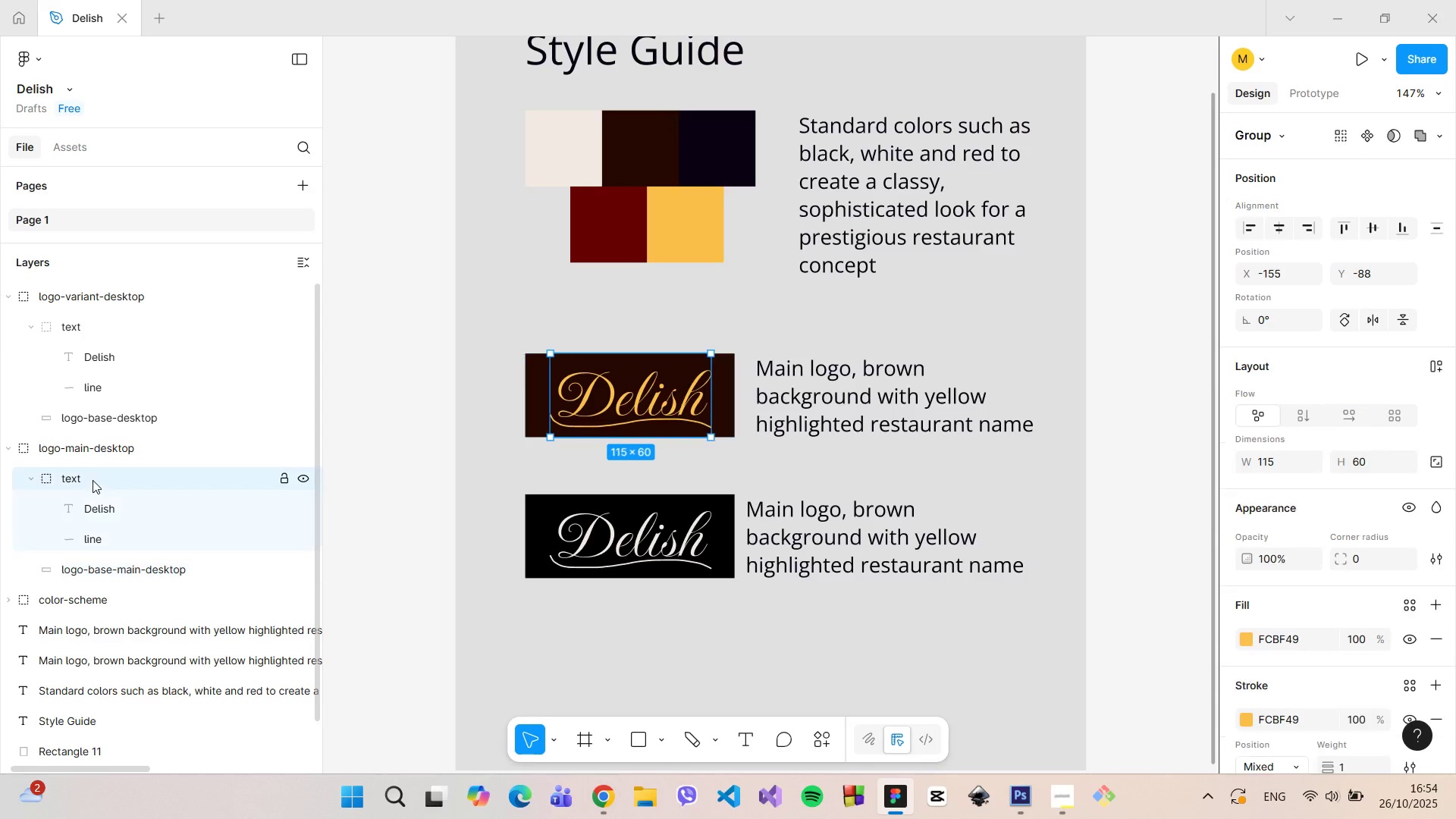 
double_click([93, 480])
 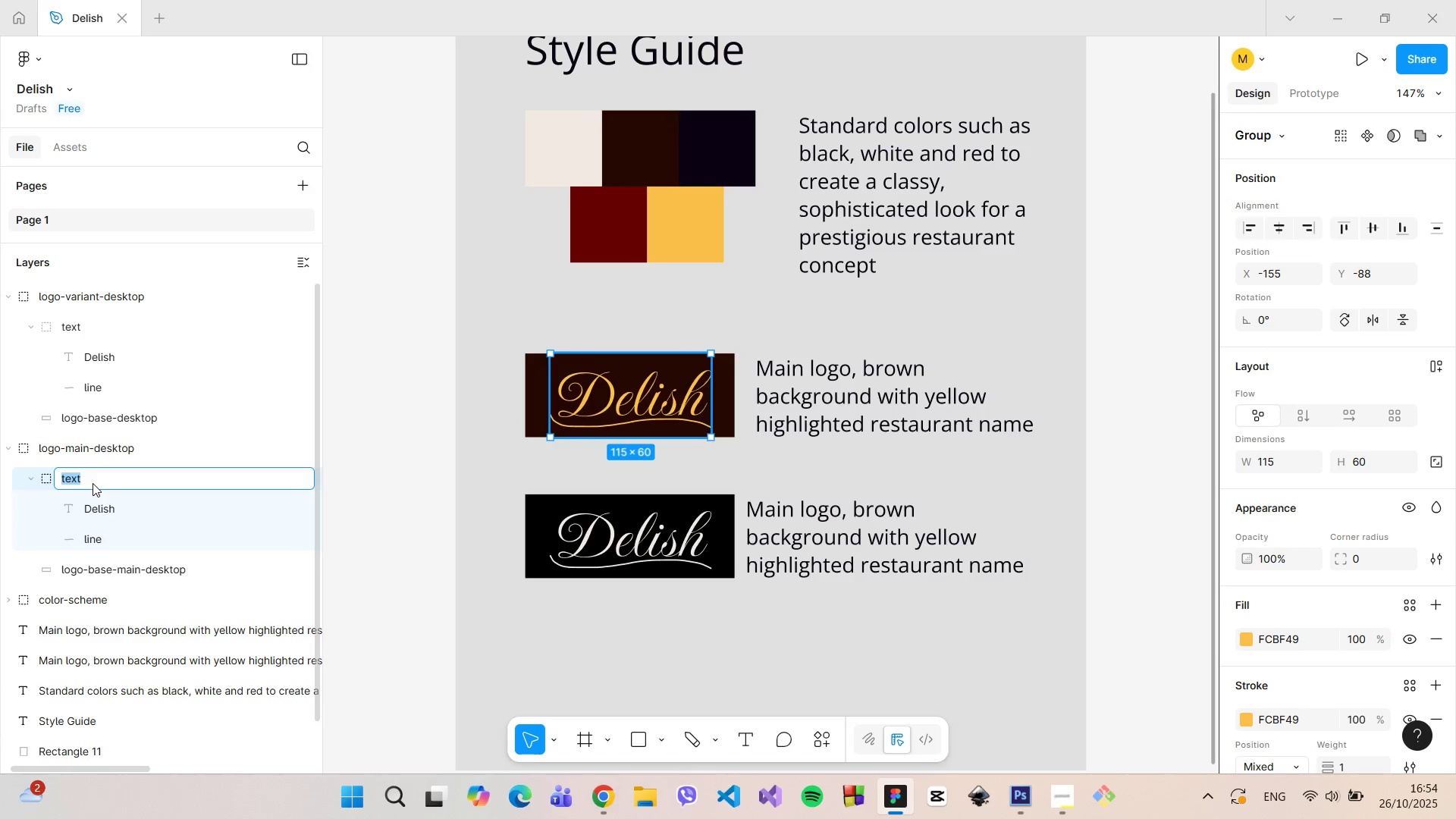 
triple_click([93, 483])
 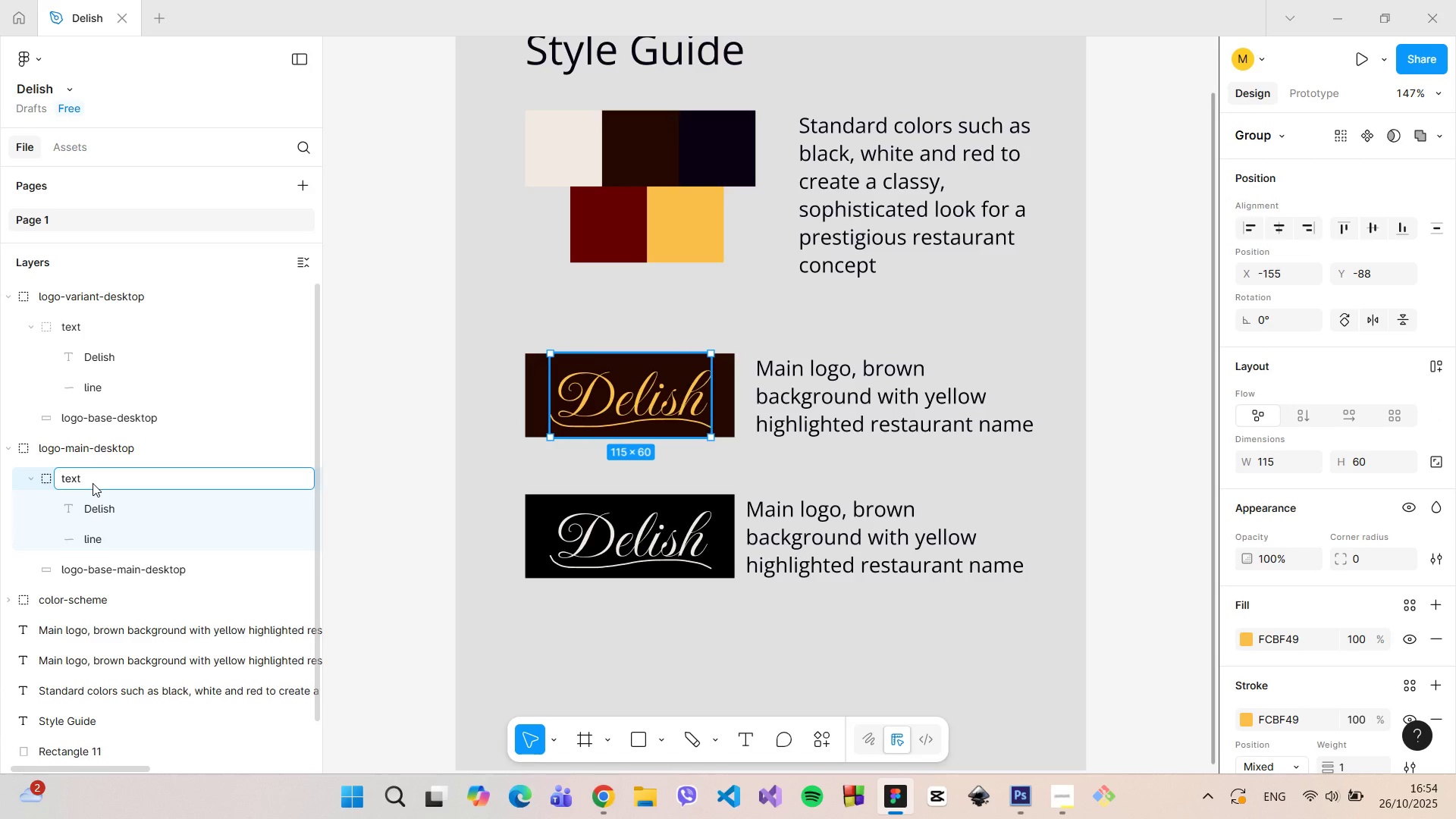 
type(-main-desktop)
 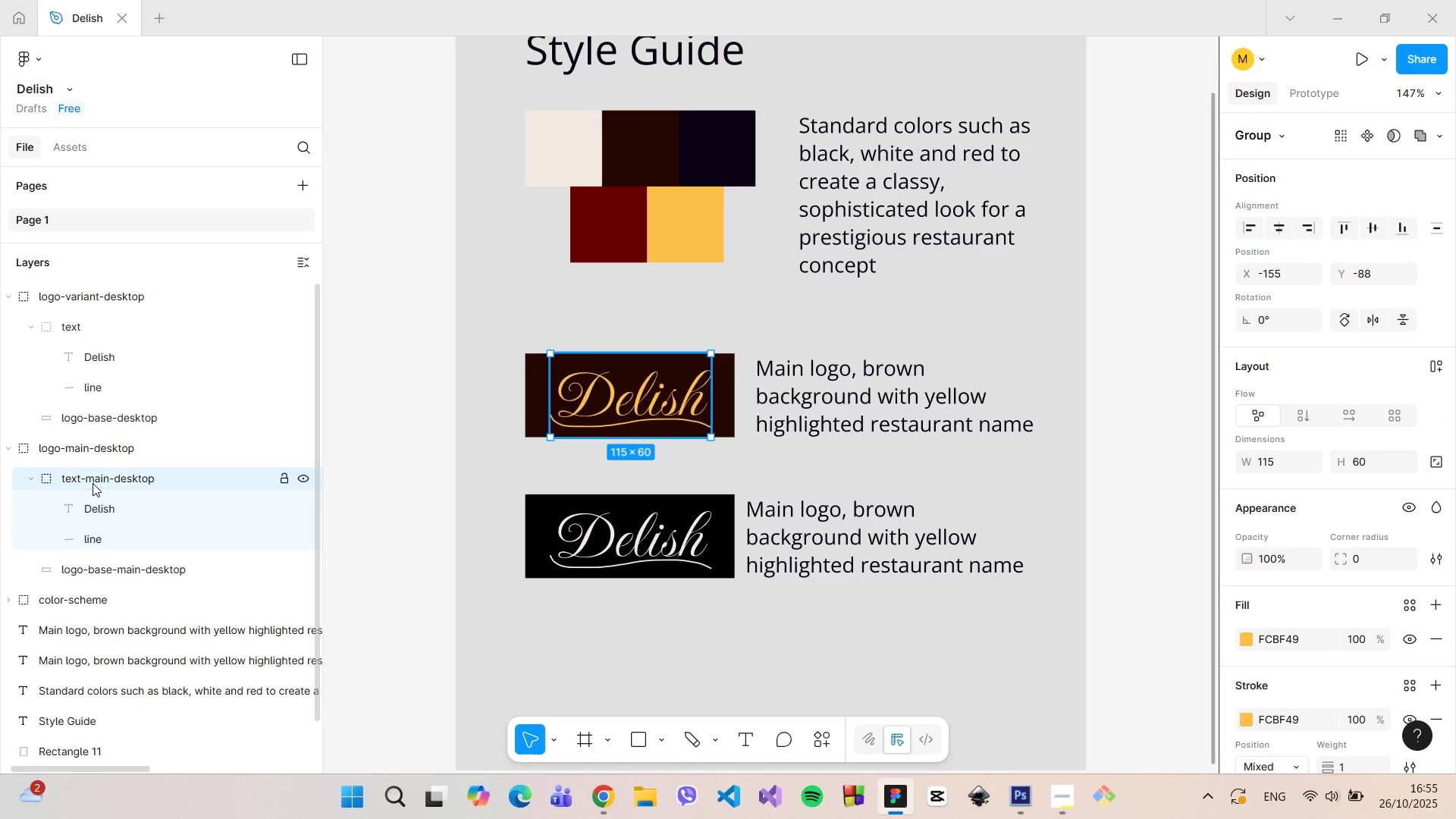 
key(Enter)
 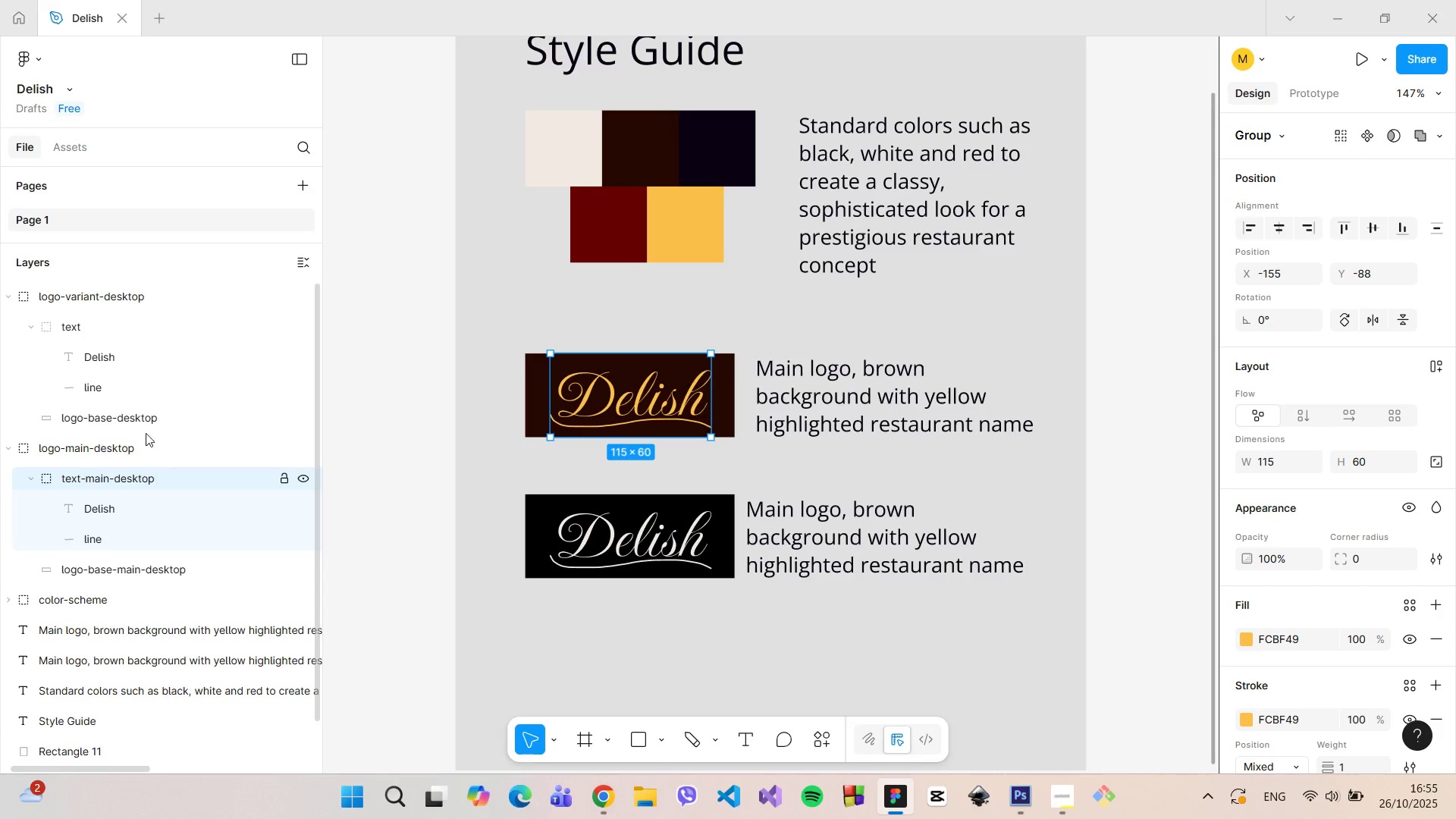 
double_click([101, 326])
 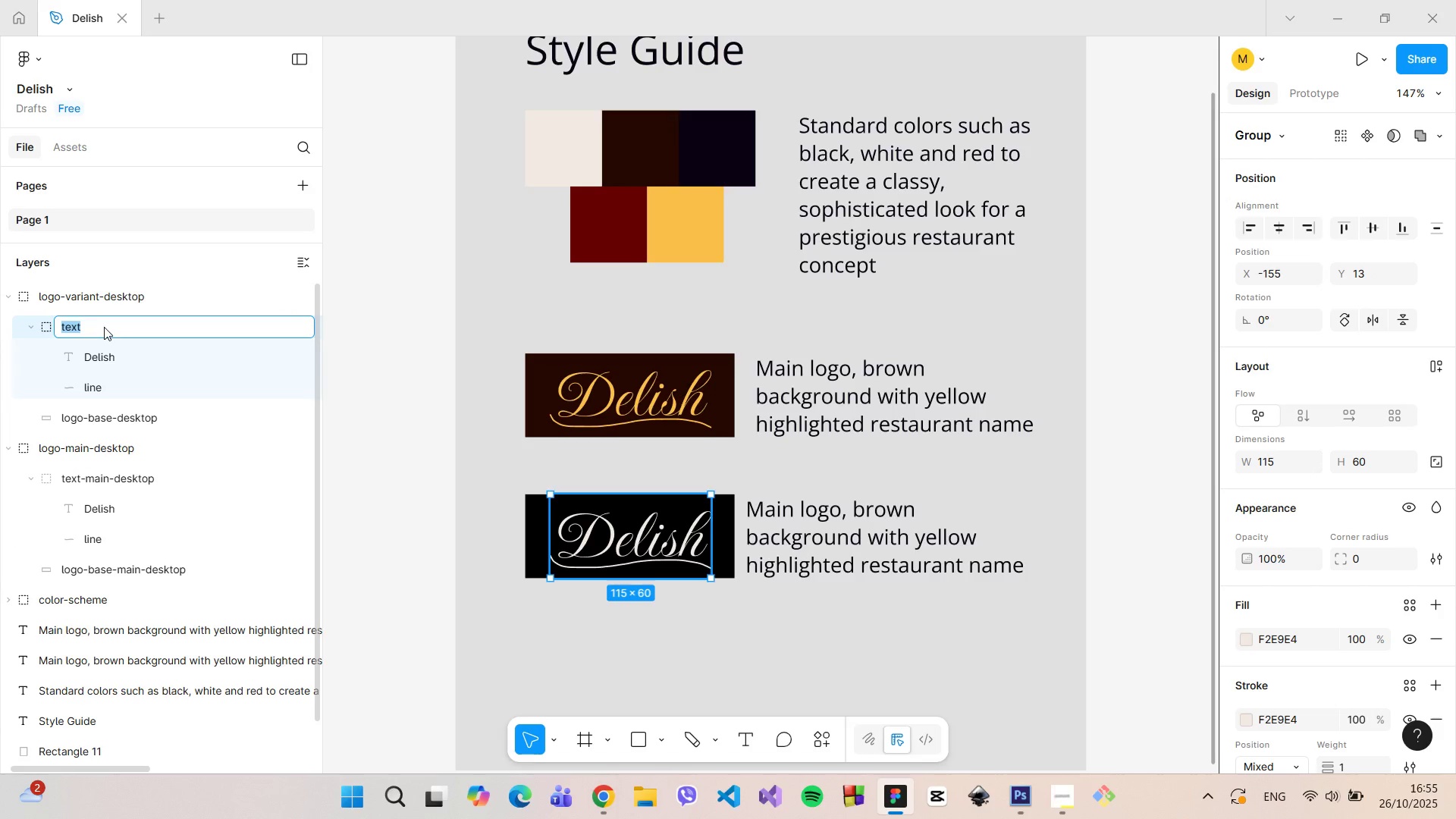 
triple_click([104, 327])
 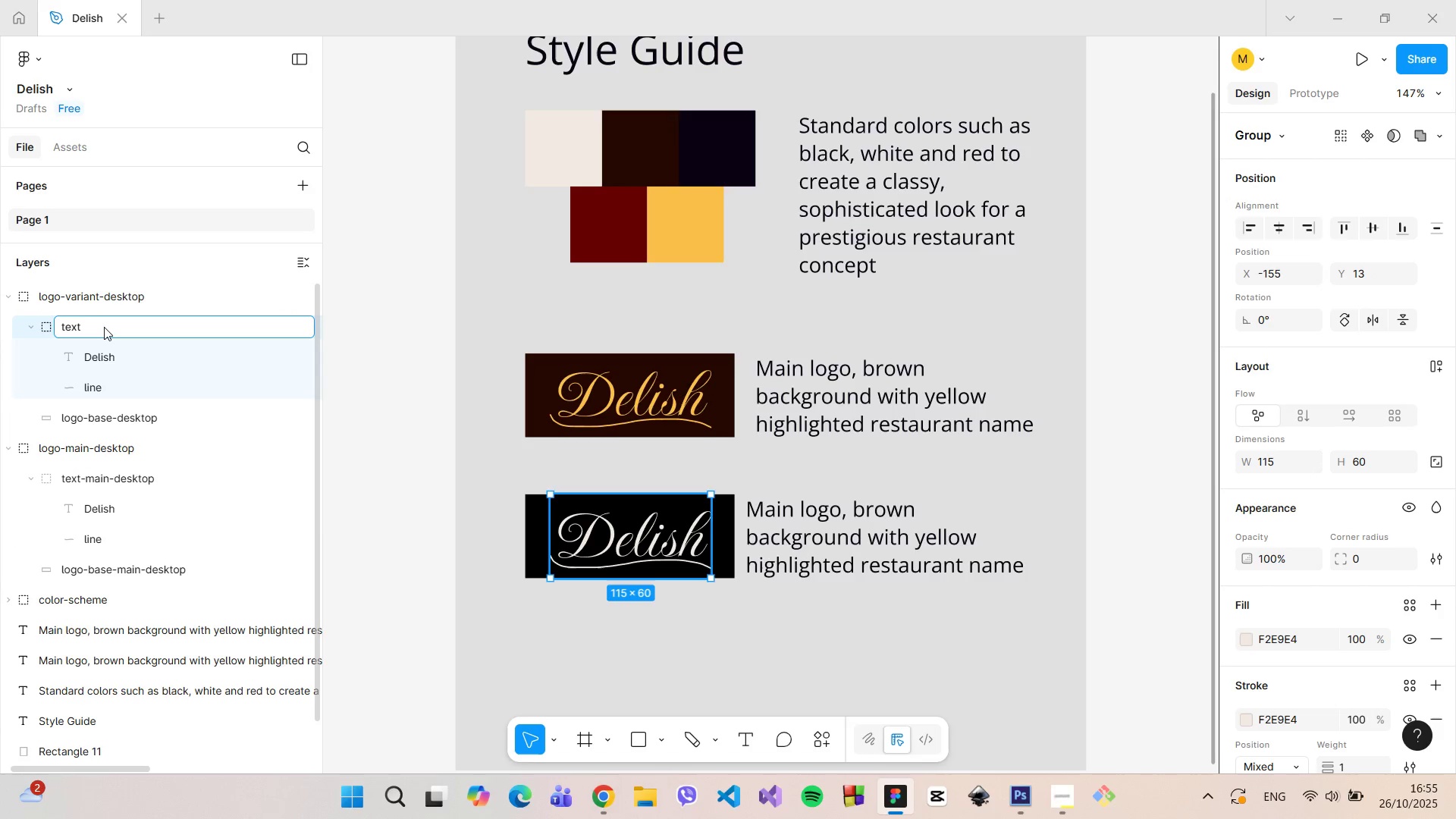 
type(-variant-desktop)
 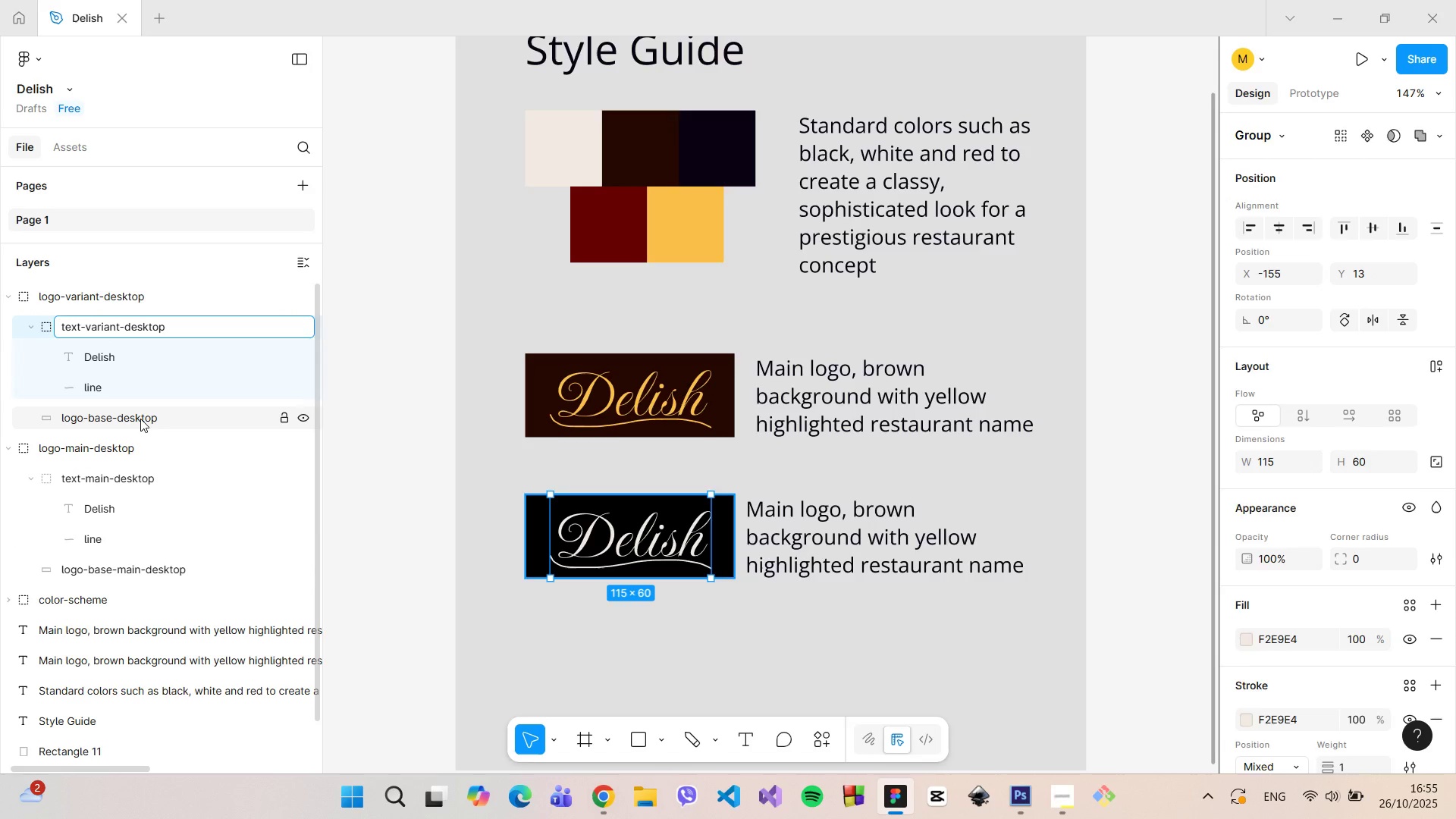 
double_click([118, 419])
 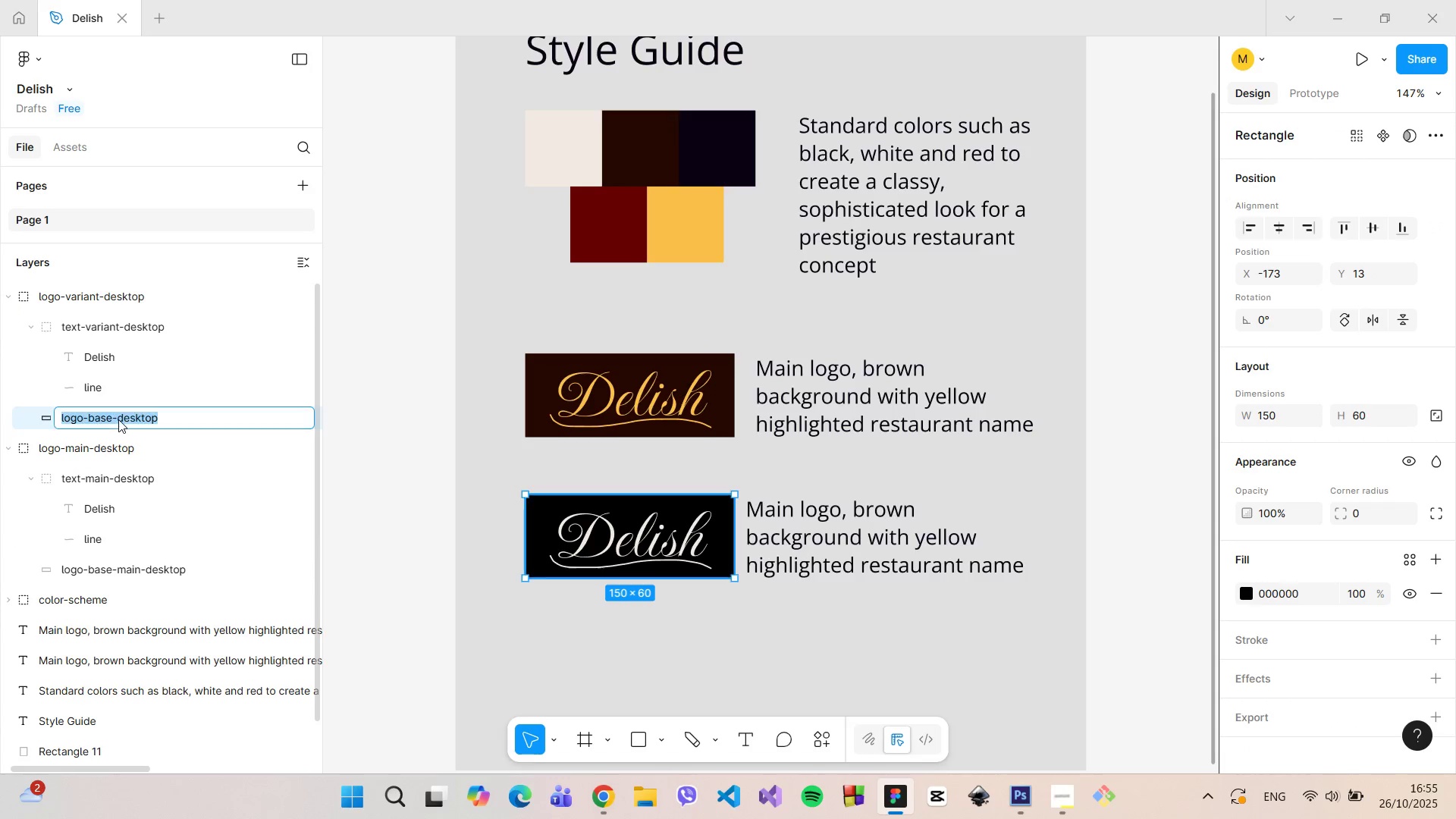 
triple_click([118, 419])
 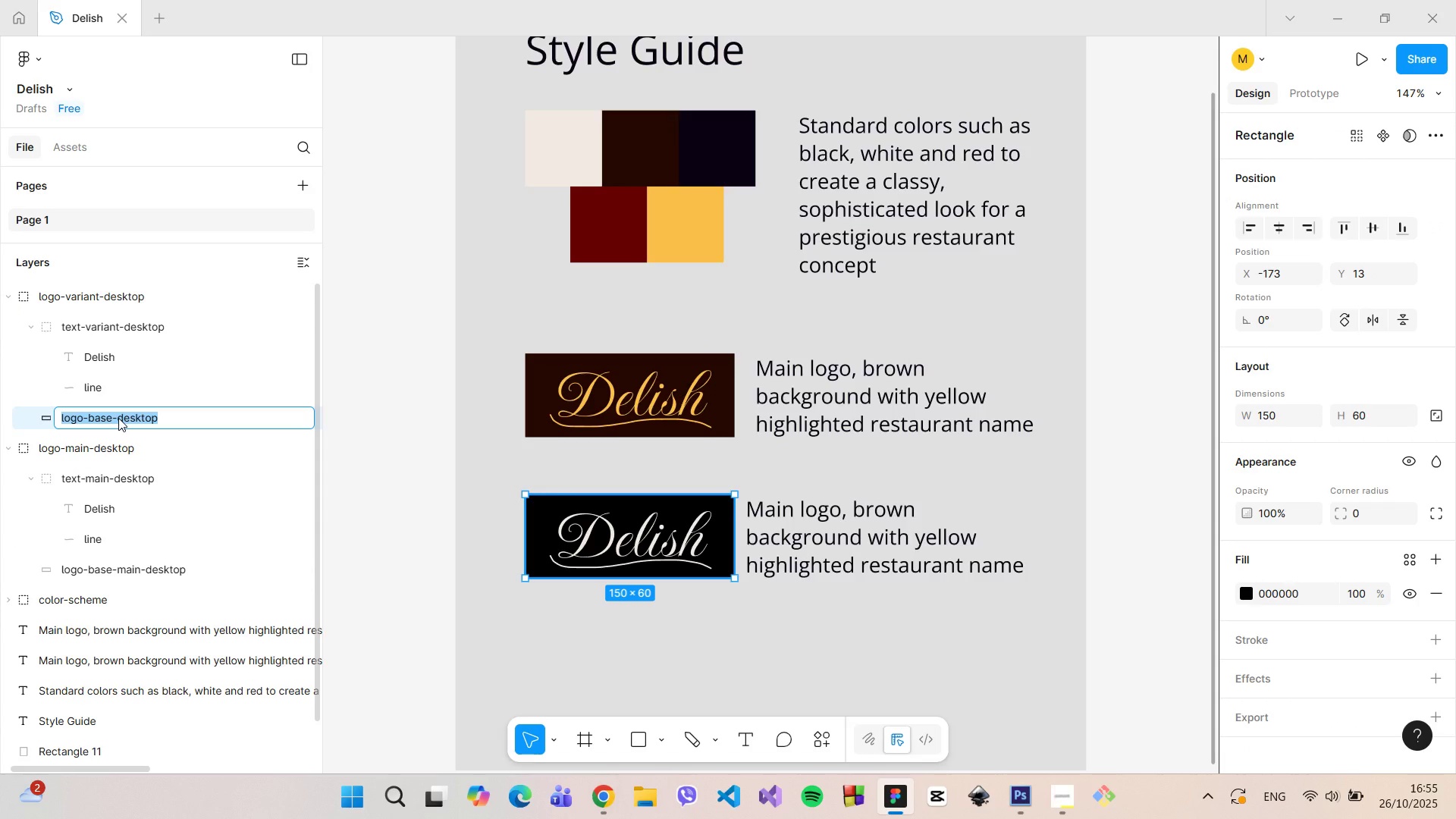 
triple_click([118, 418])
 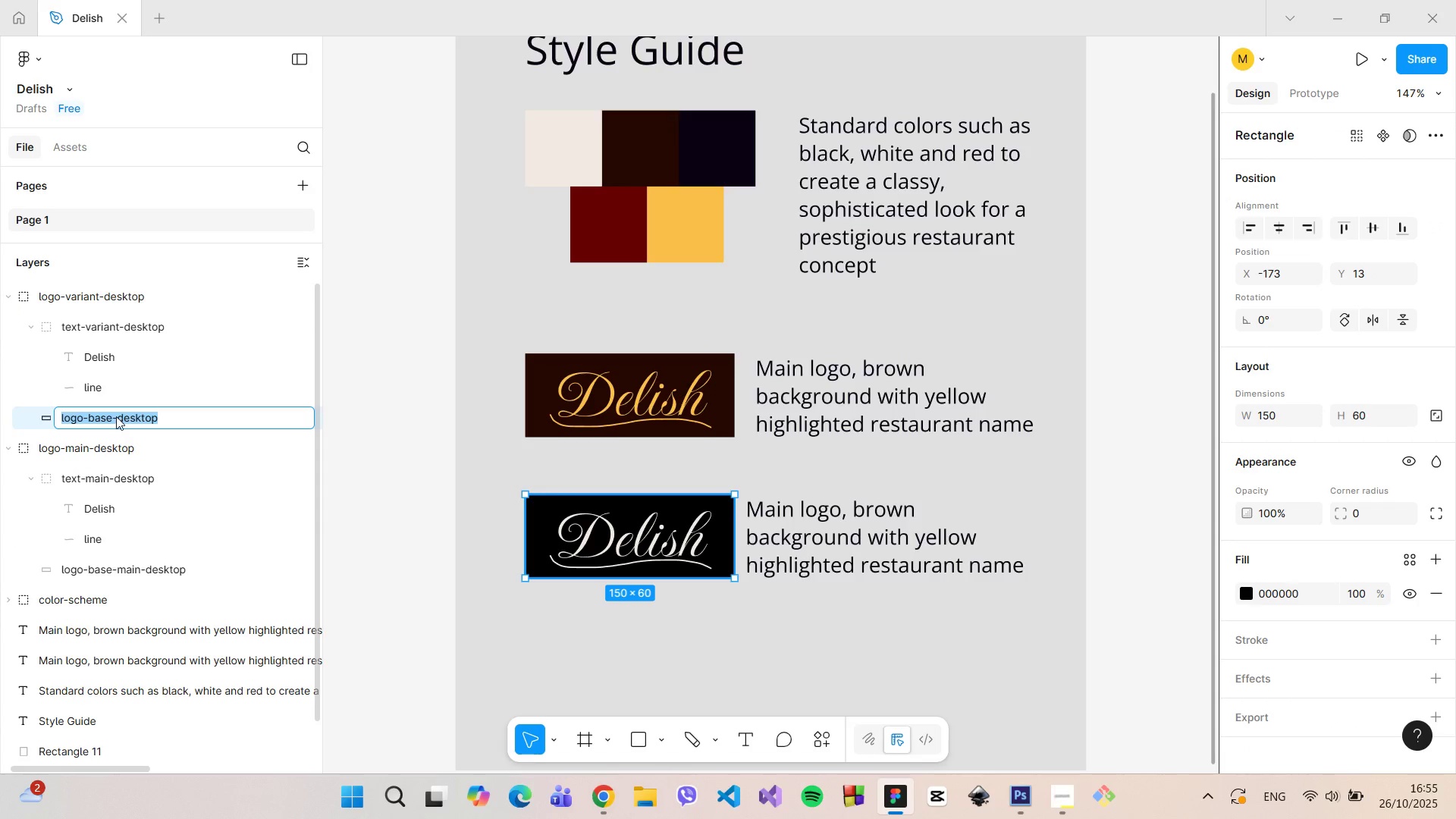 
triple_click([116, 416])
 